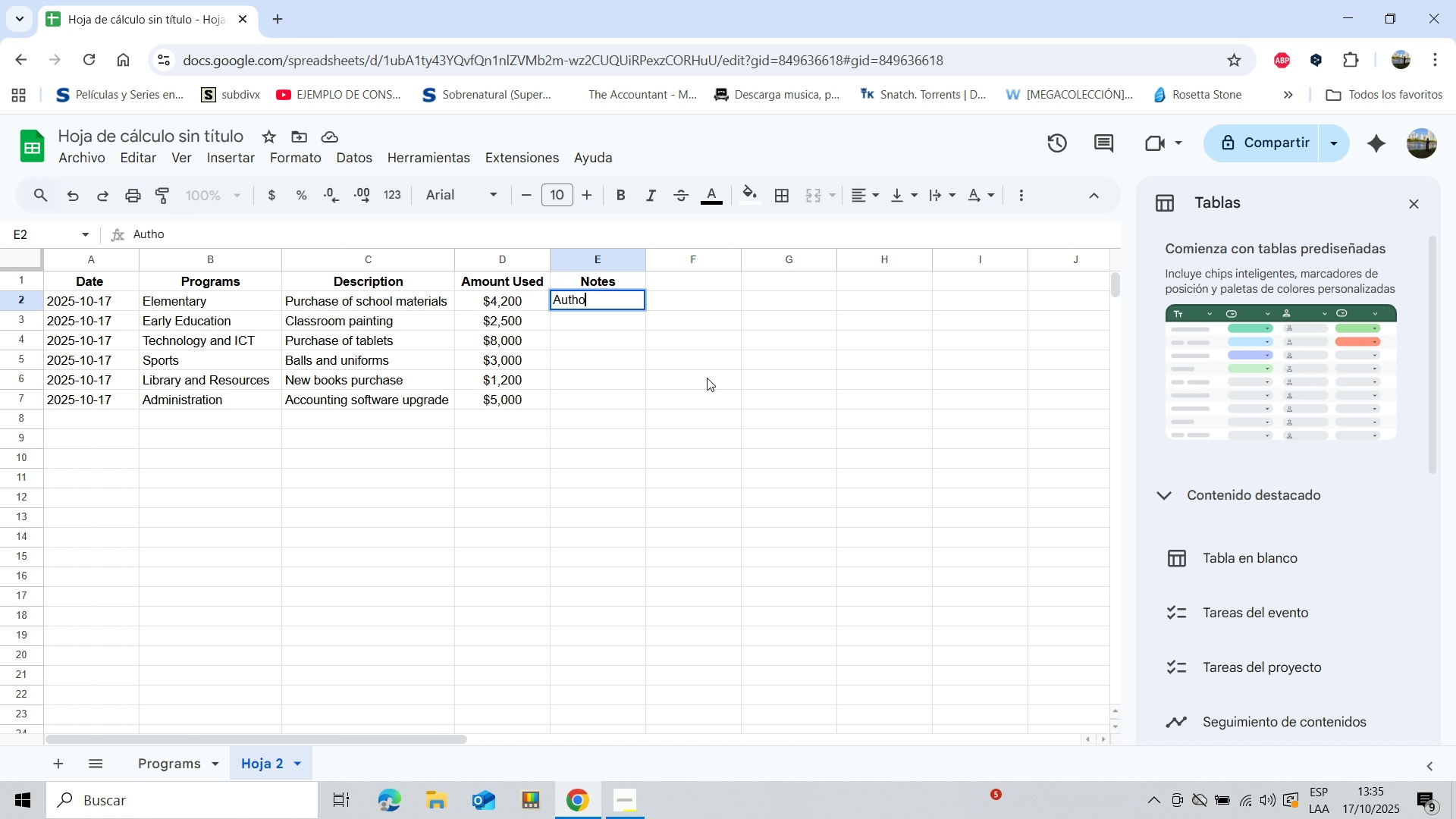 
type(rized expense)
 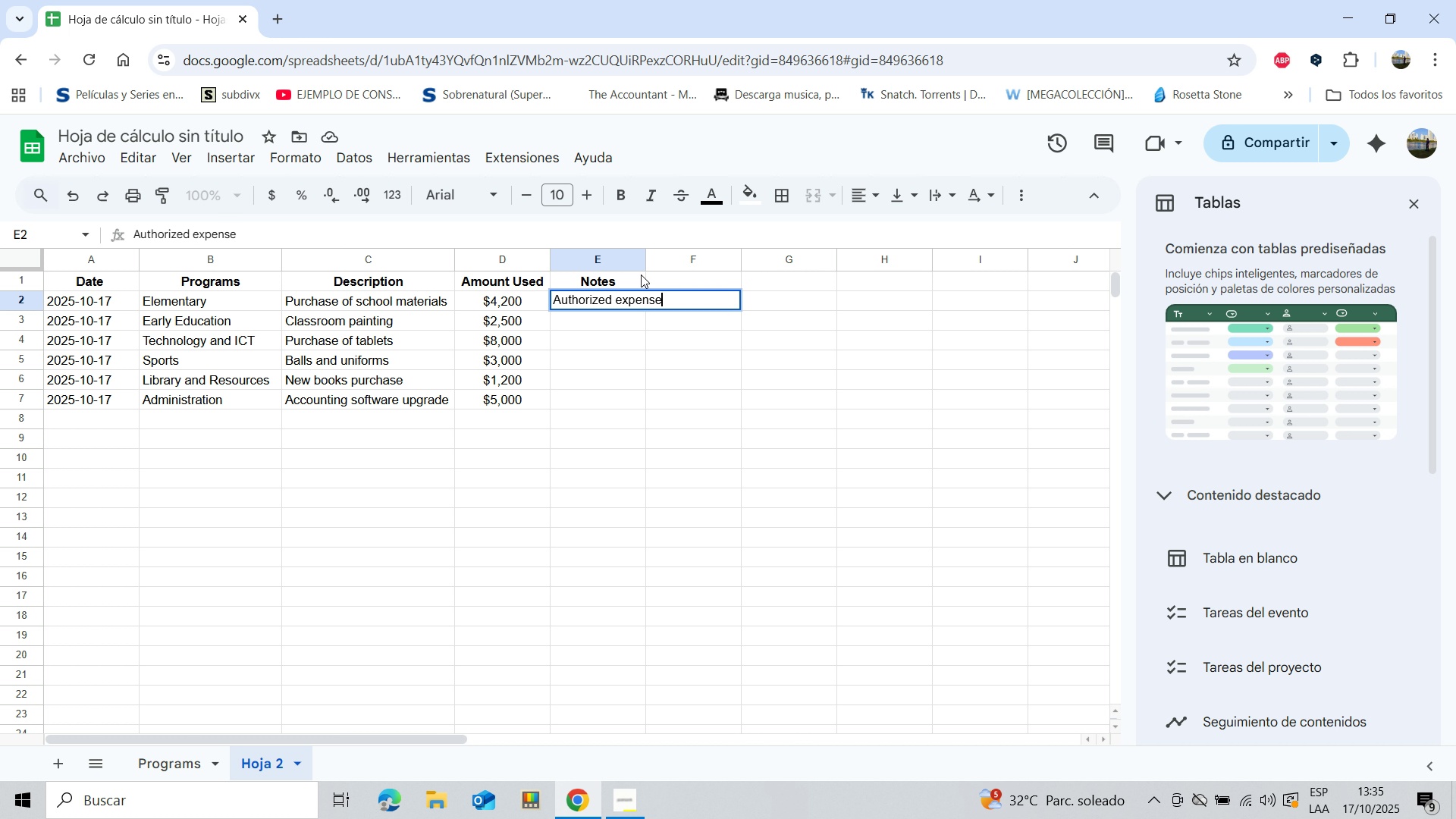 
left_click([642, 359])
 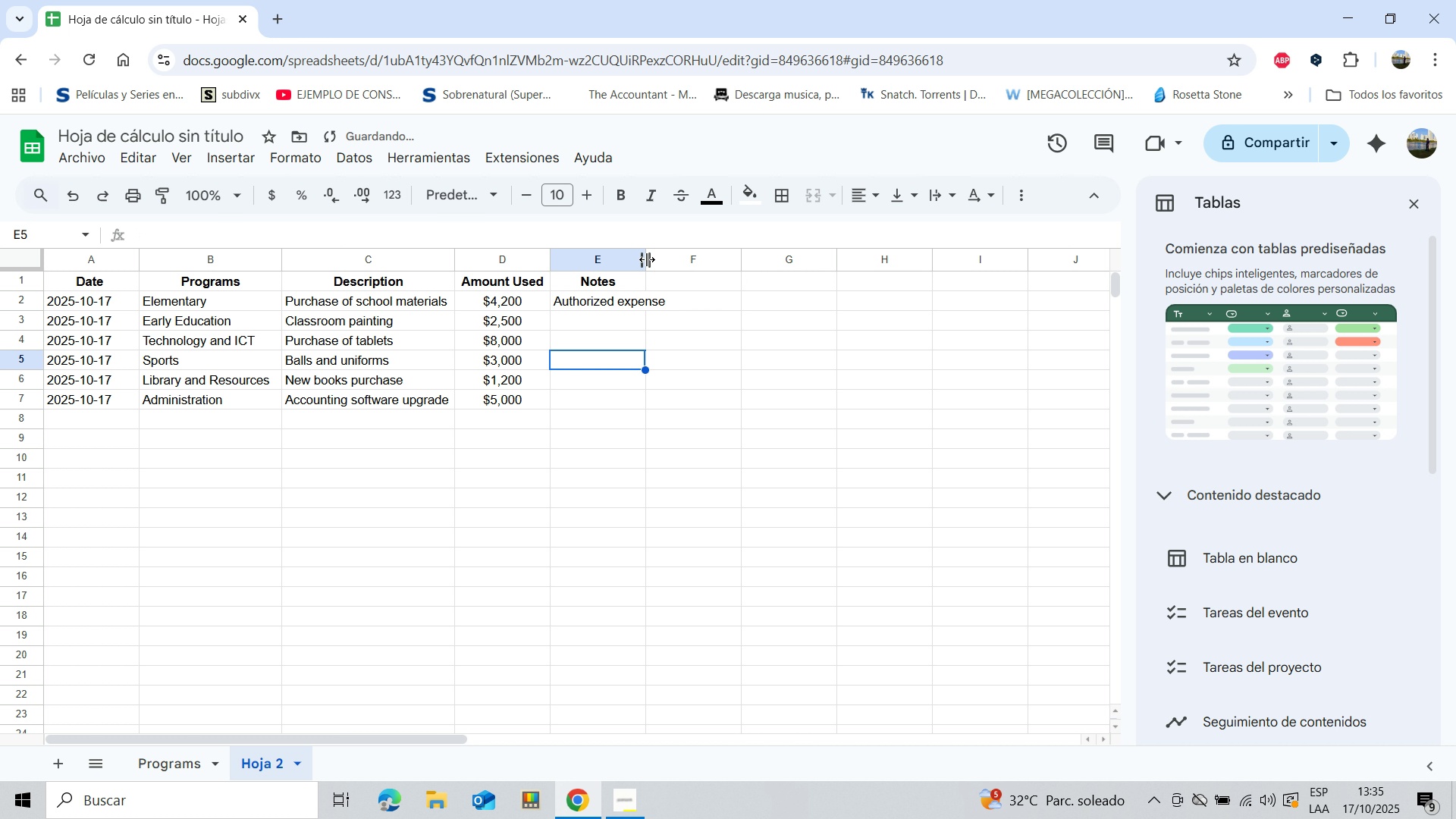 
left_click_drag(start_coordinate=[647, 259], to_coordinate=[682, 261])
 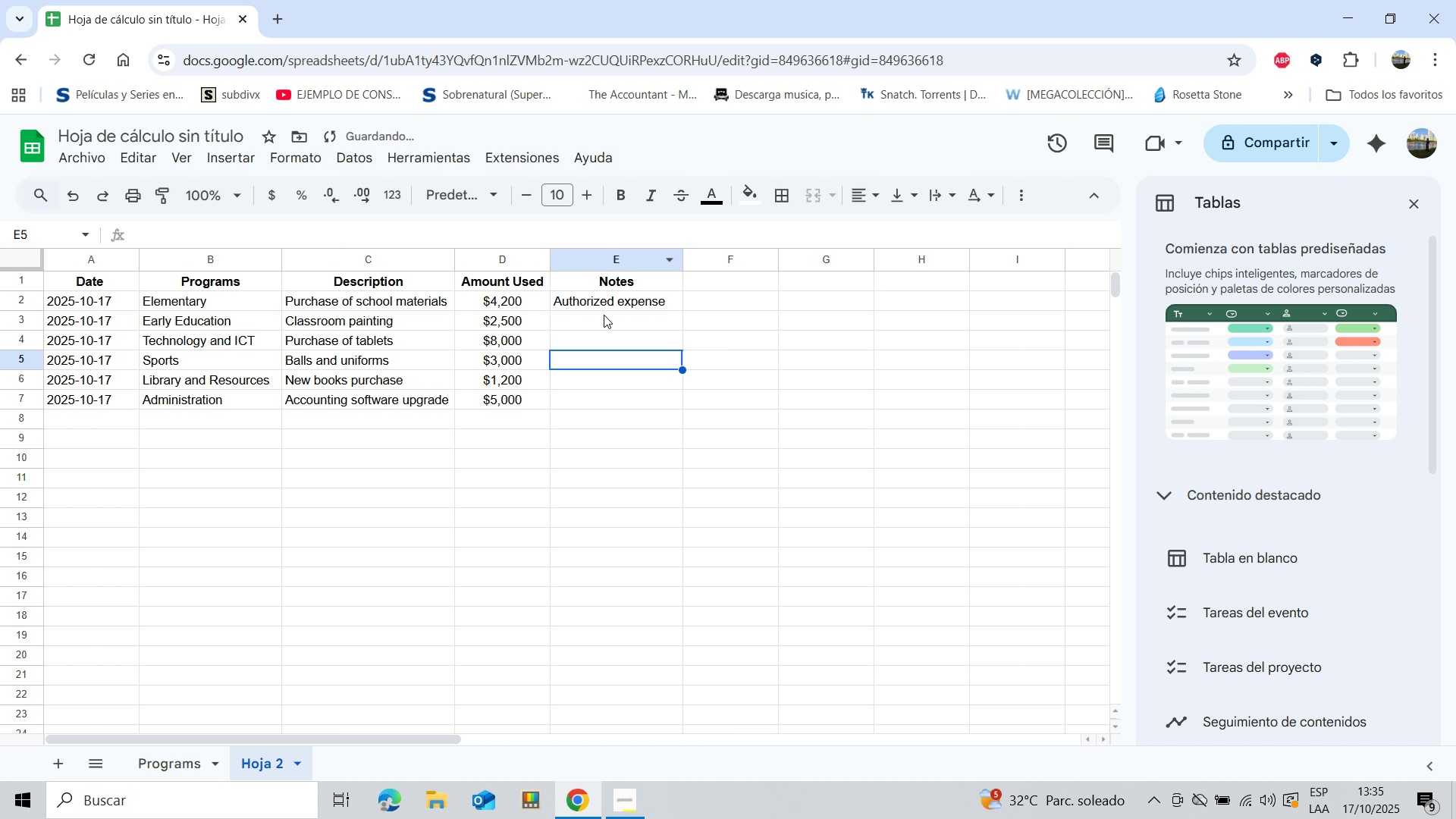 
left_click([604, 315])
 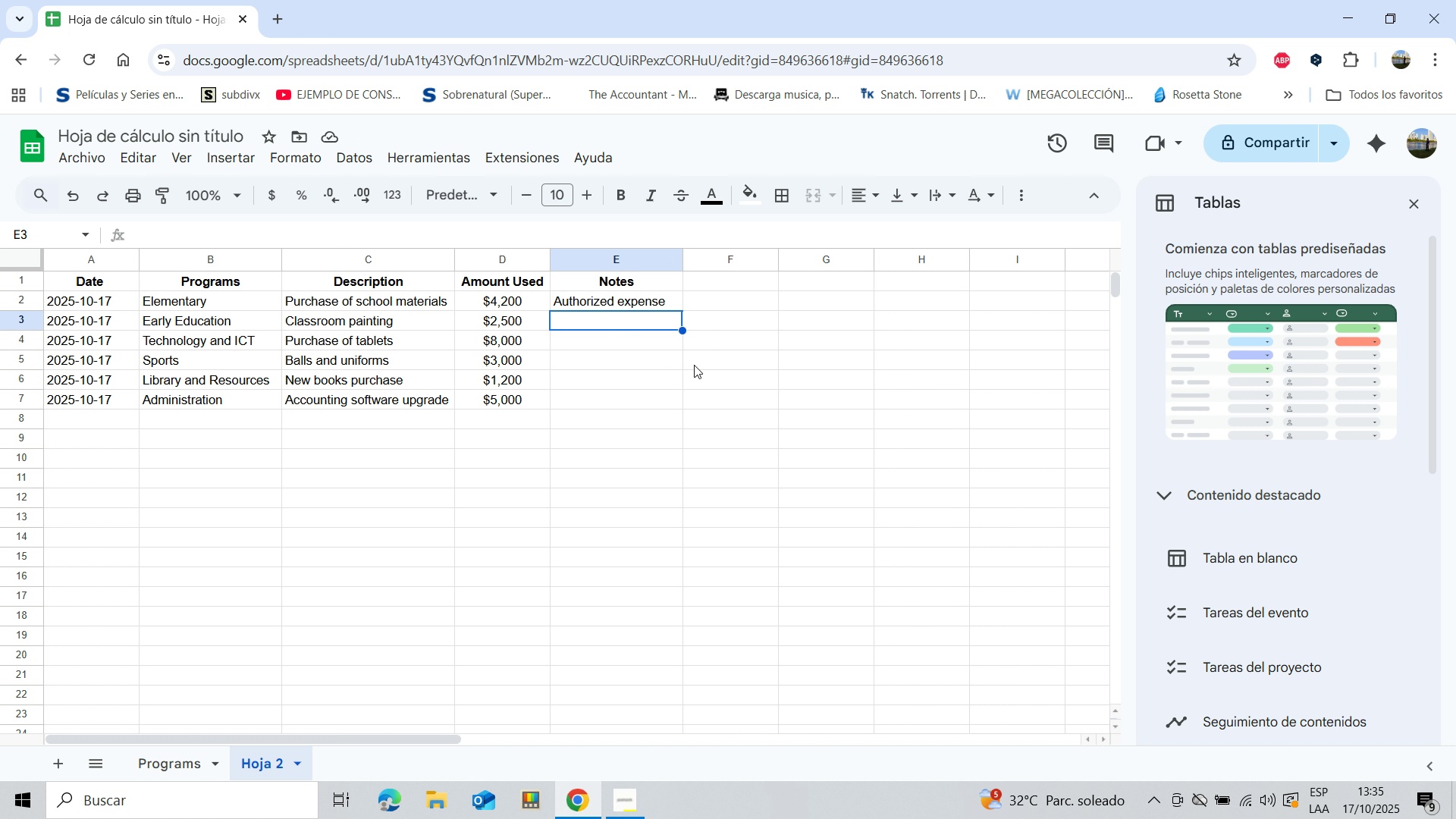 
wait(5.07)
 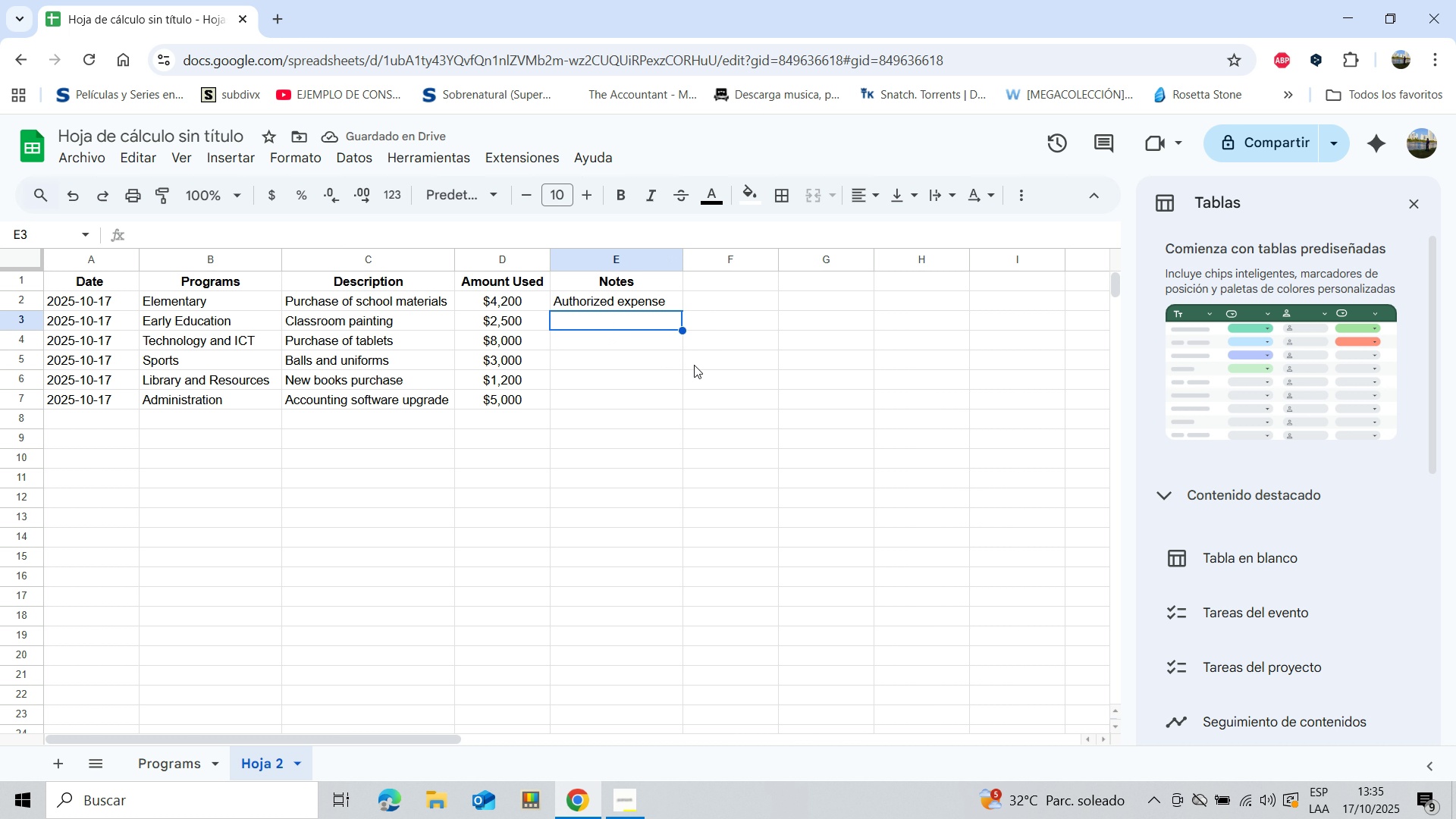 
type(Light maintenab)
key(Backspace)
type(nce)
 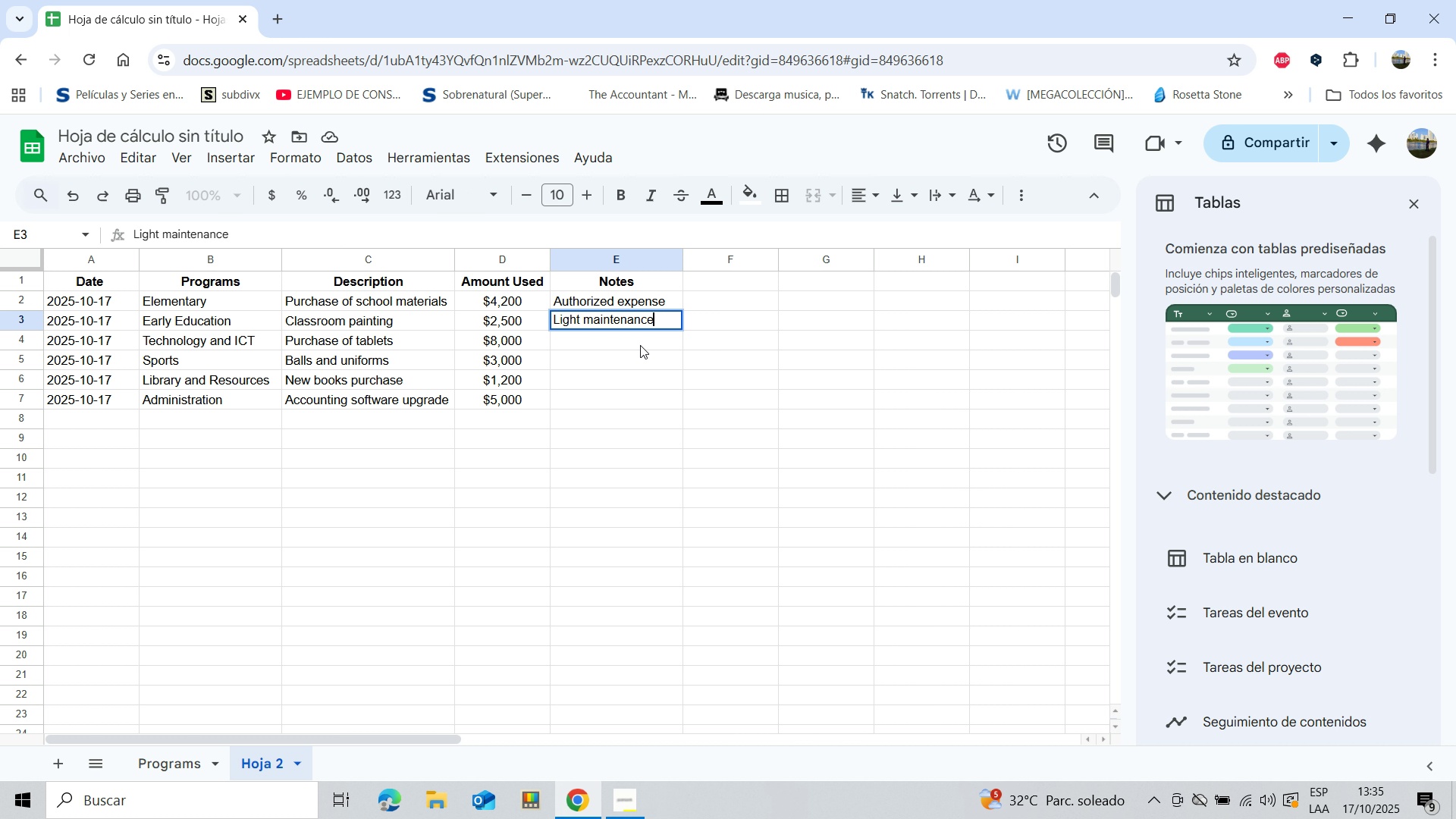 
left_click([635, 339])
 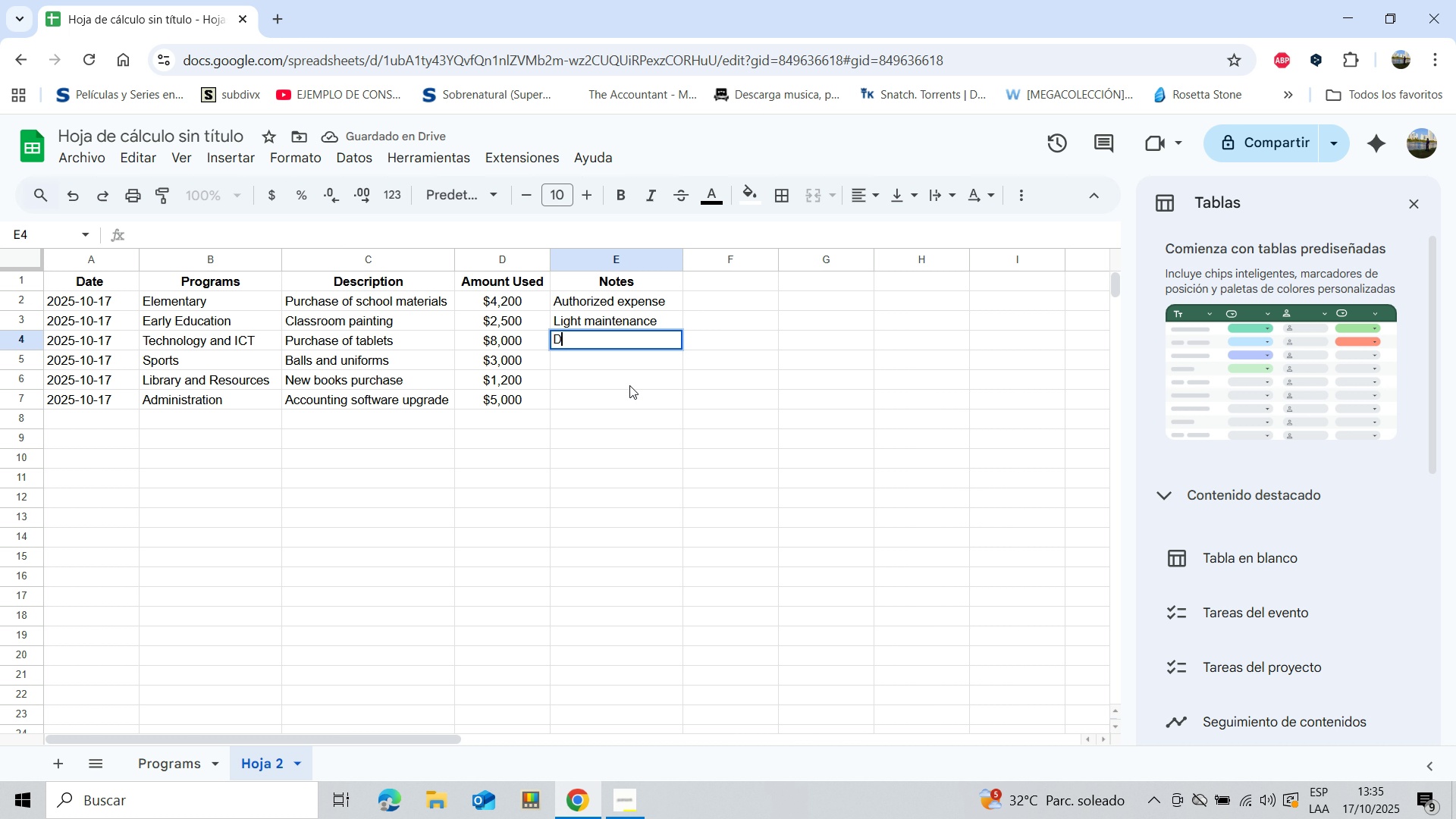 
type(Digital )
 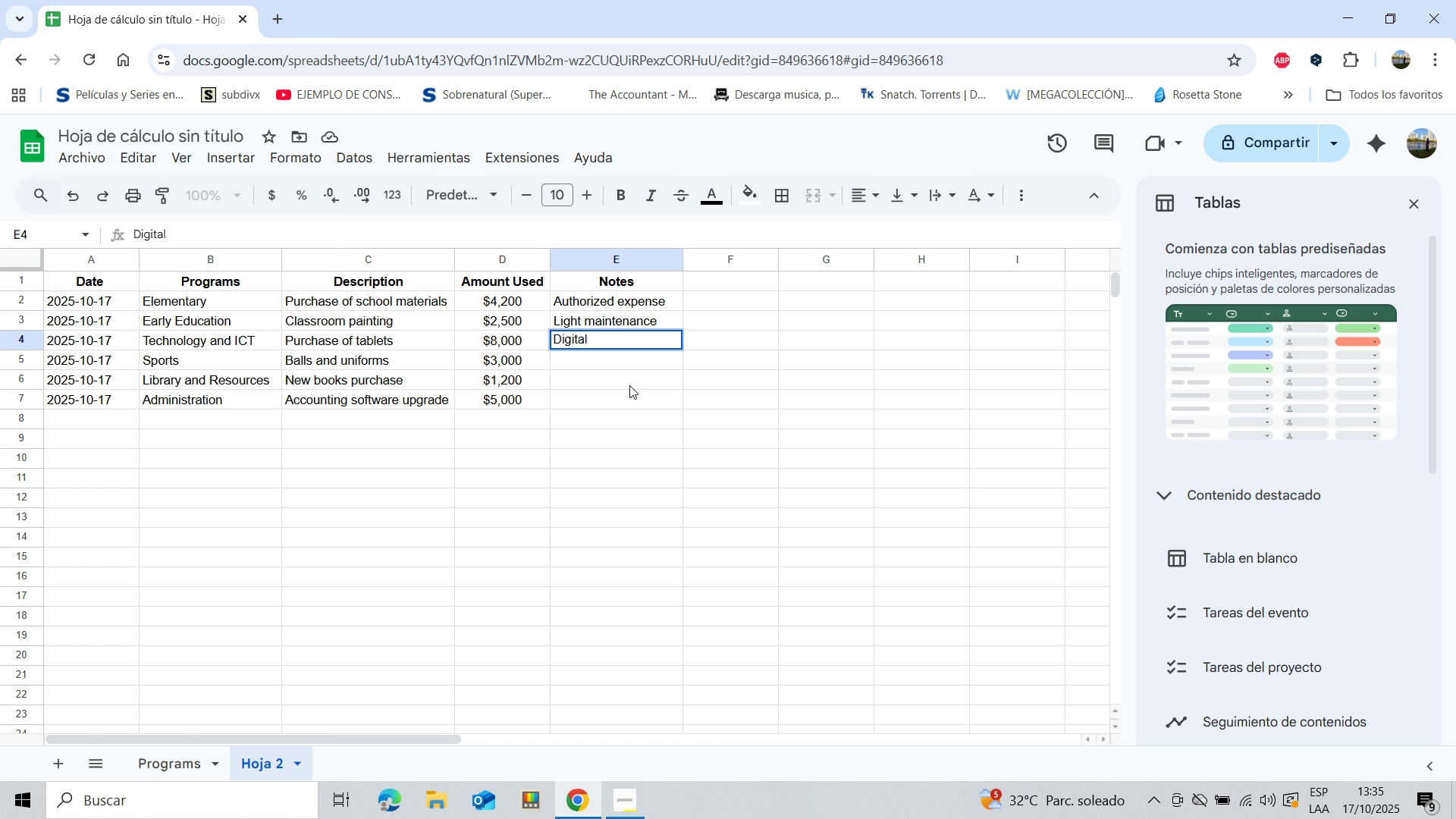 
type(lear)
 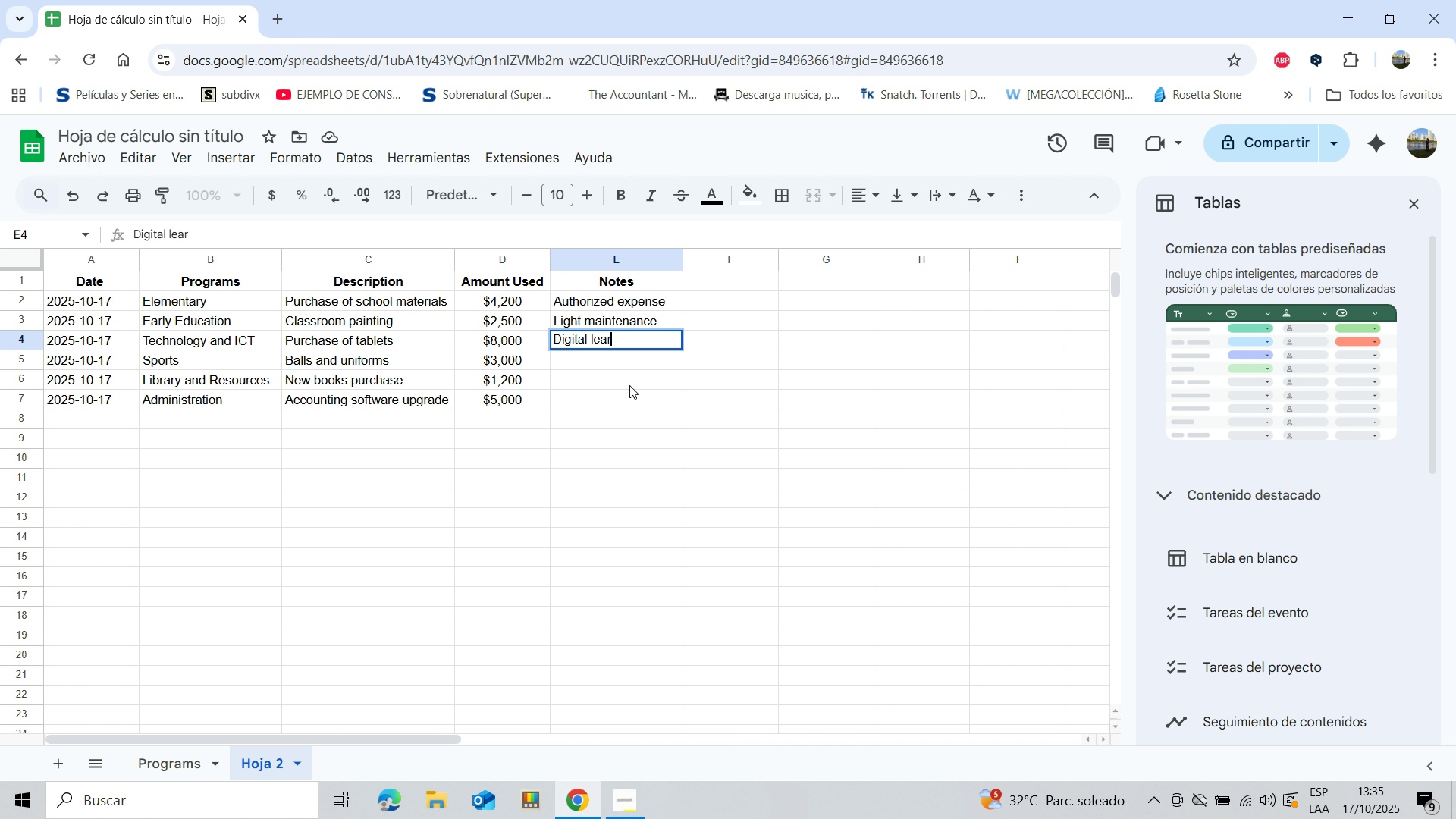 
wait(6.6)
 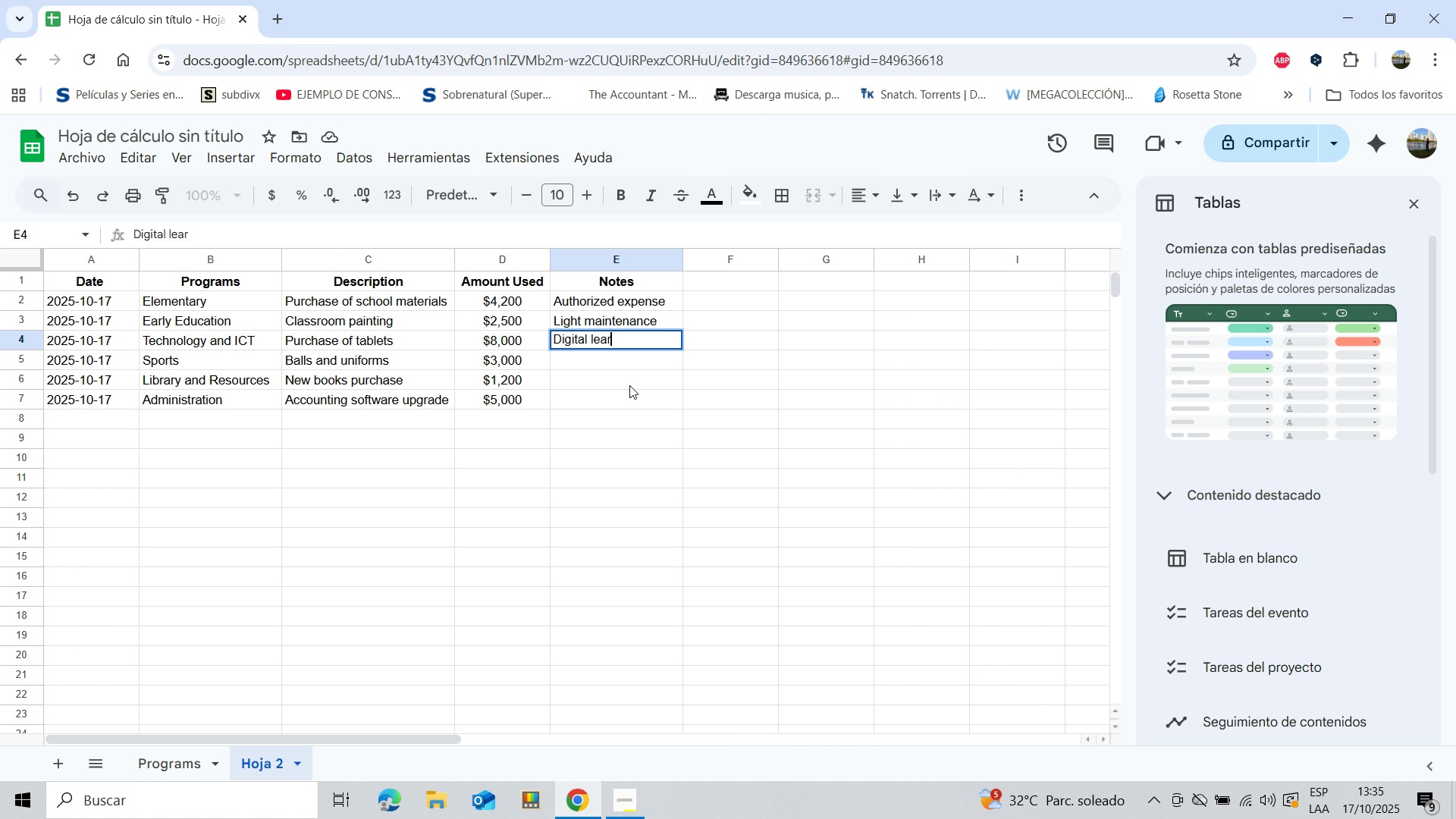 
type(ning )
 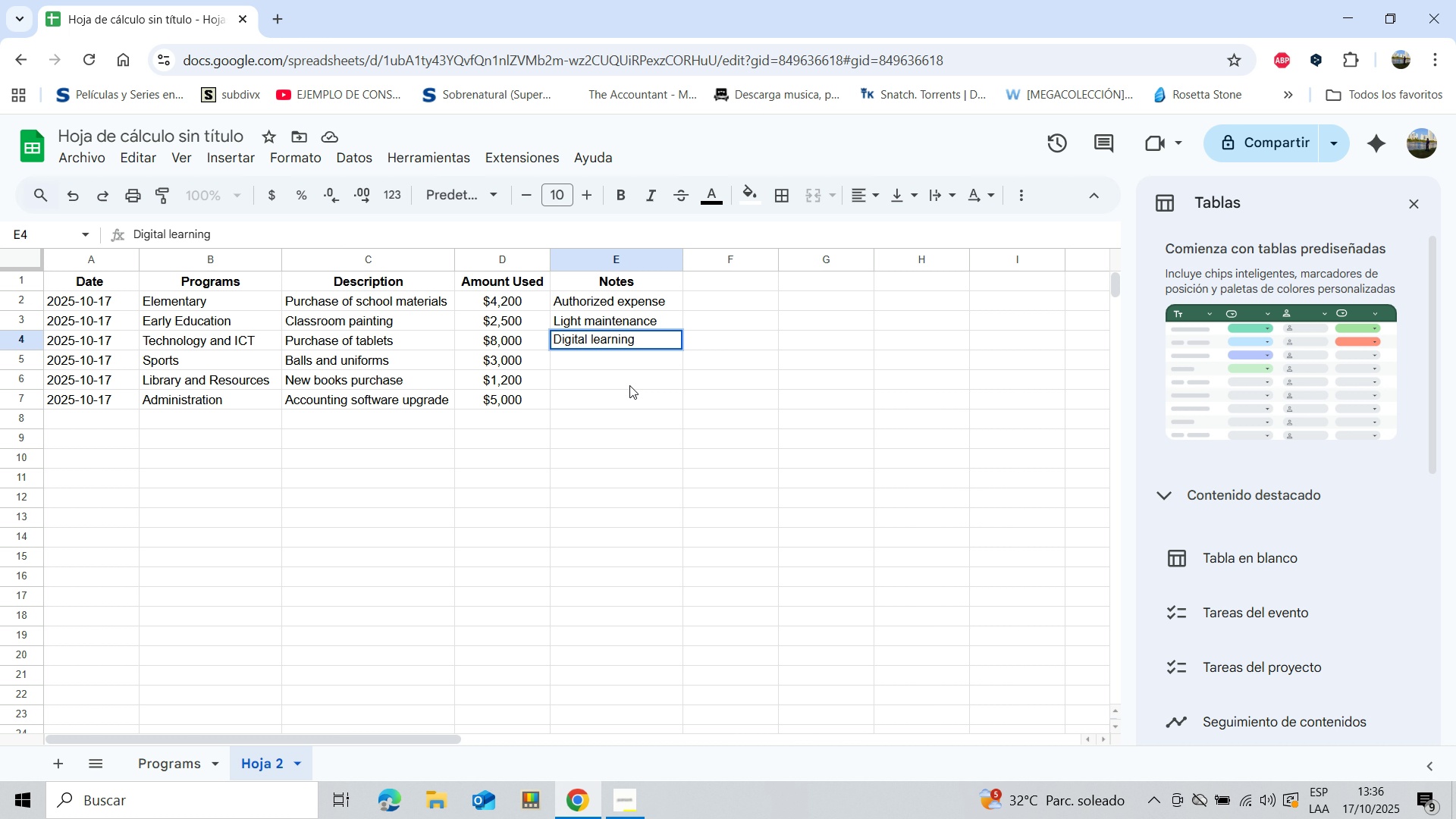 
type(projectSports activity)
 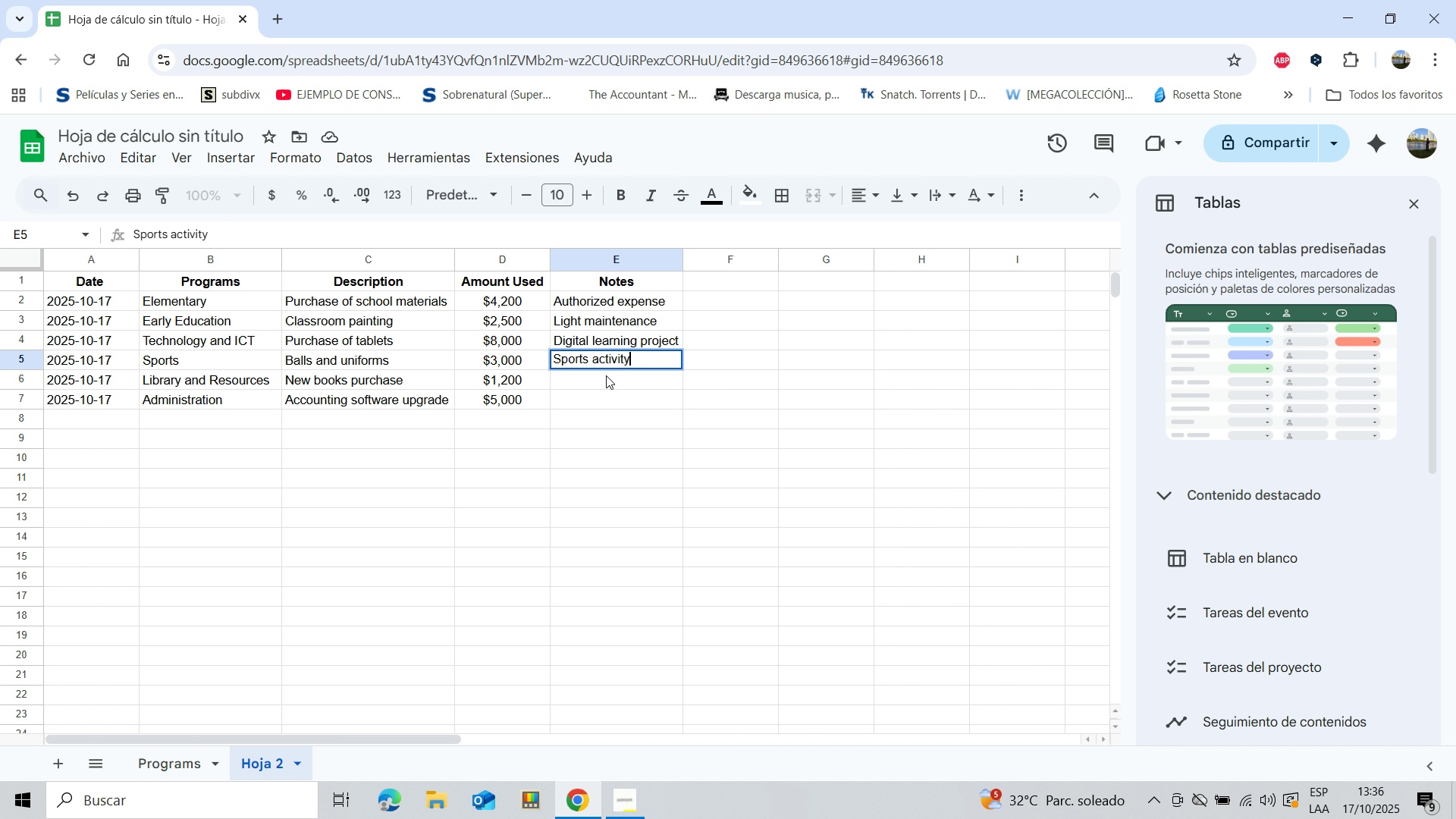 
left_click([606, 377])
 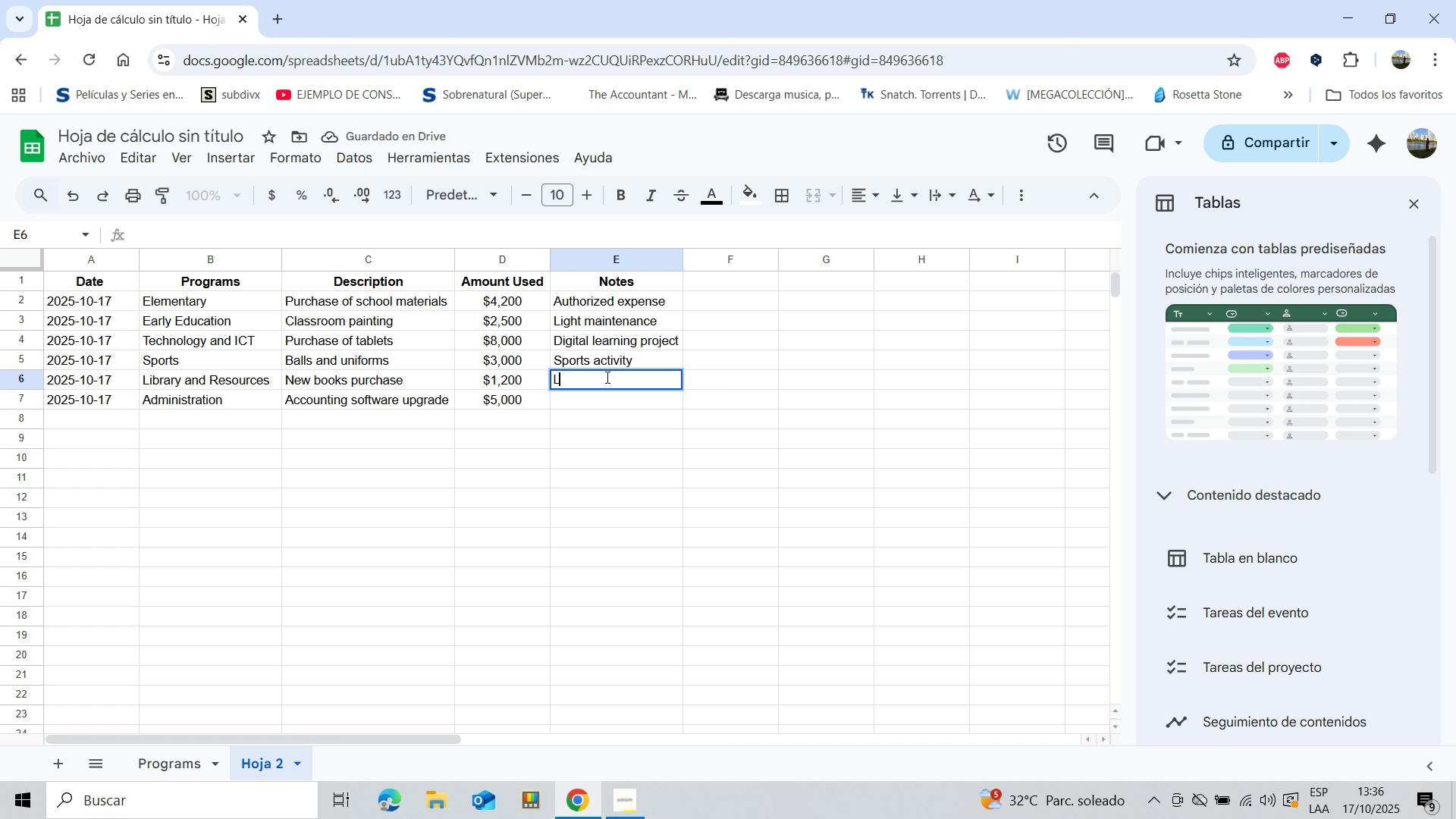 
type(Library)
 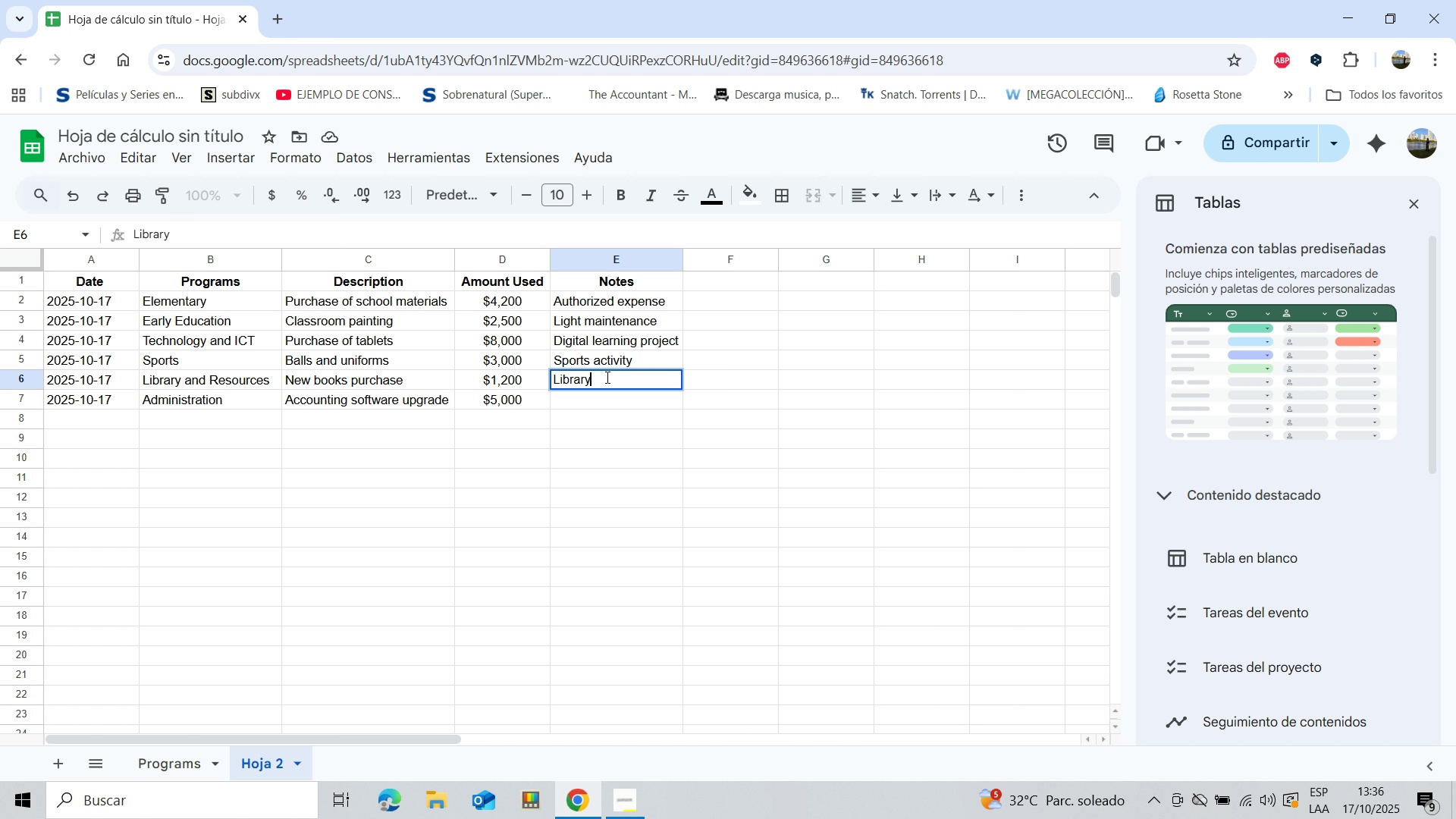 
wait(5.13)
 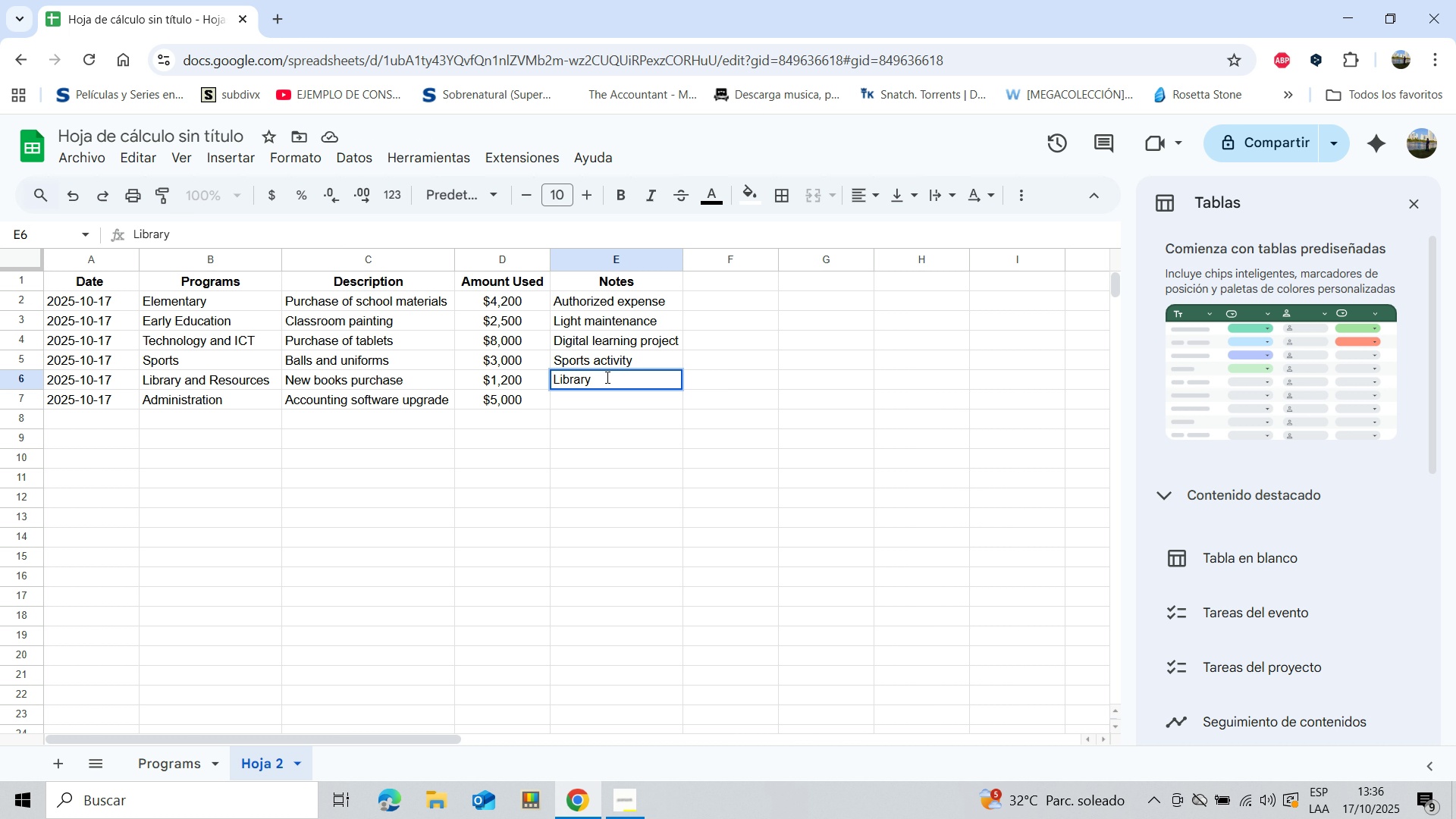 
type( Updatyew)
key(Backspace)
key(Backspace)
key(Backspace)
type(e )
 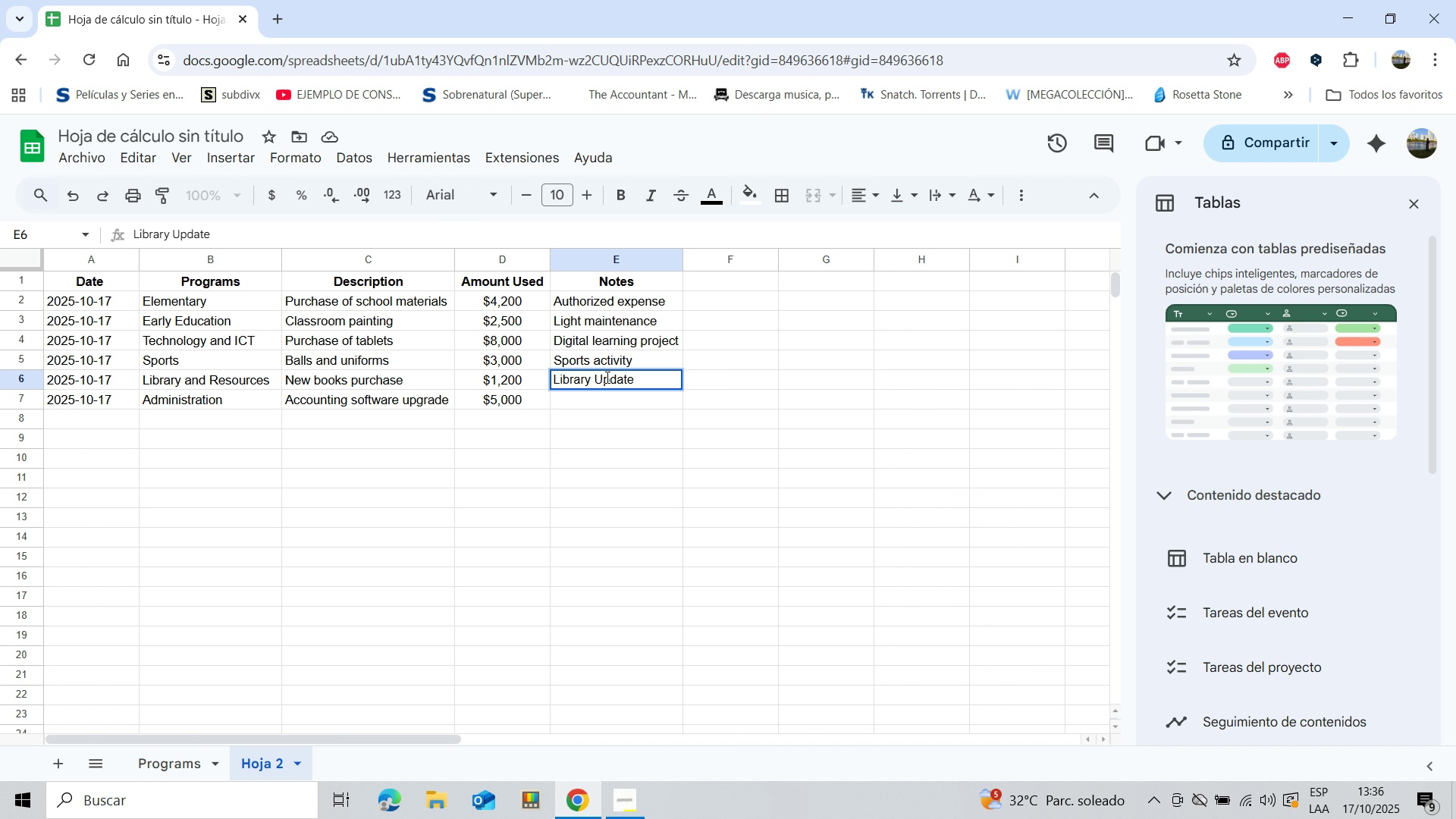 
wait(5.41)
 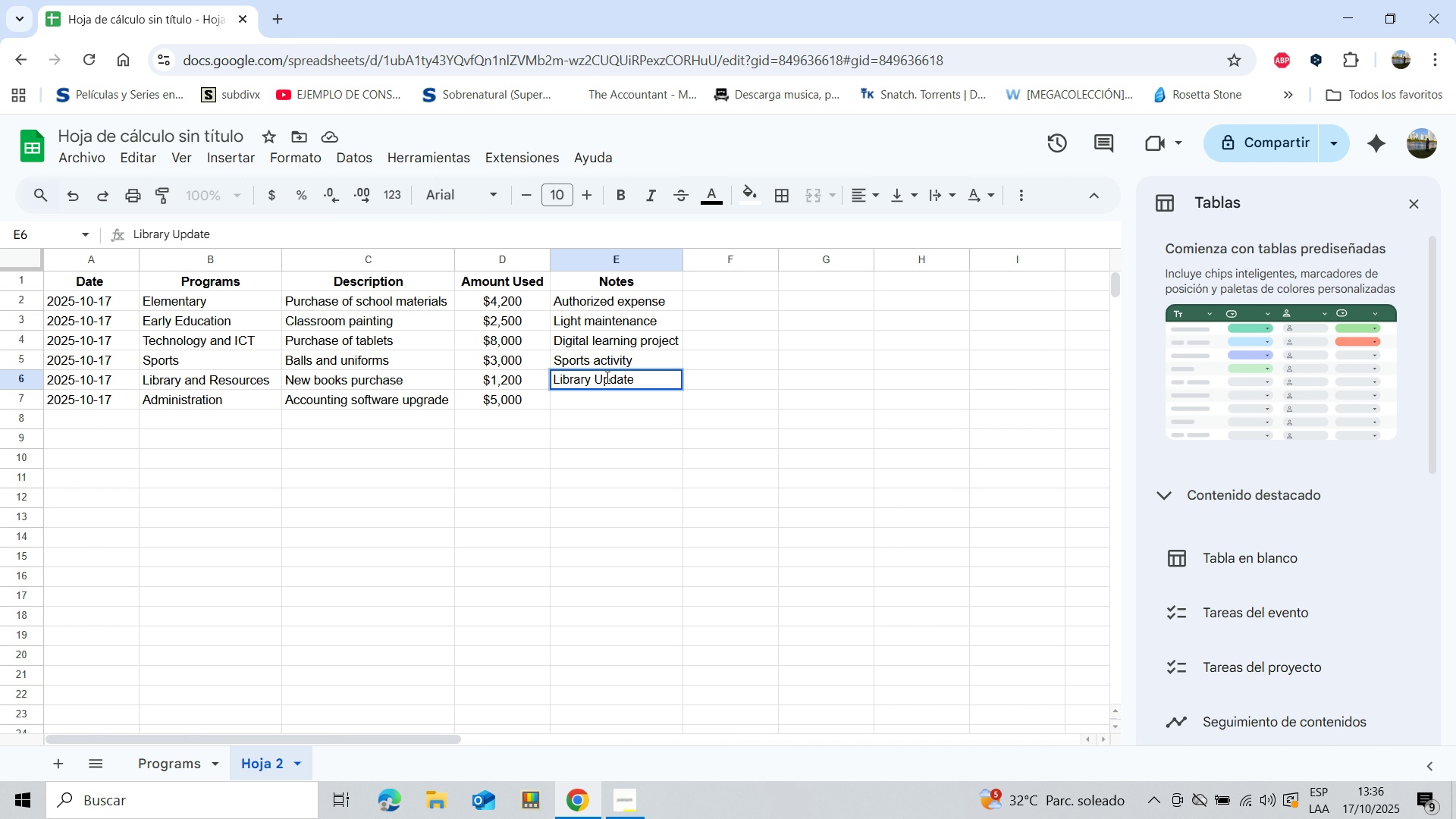 
left_click([582, 394])
 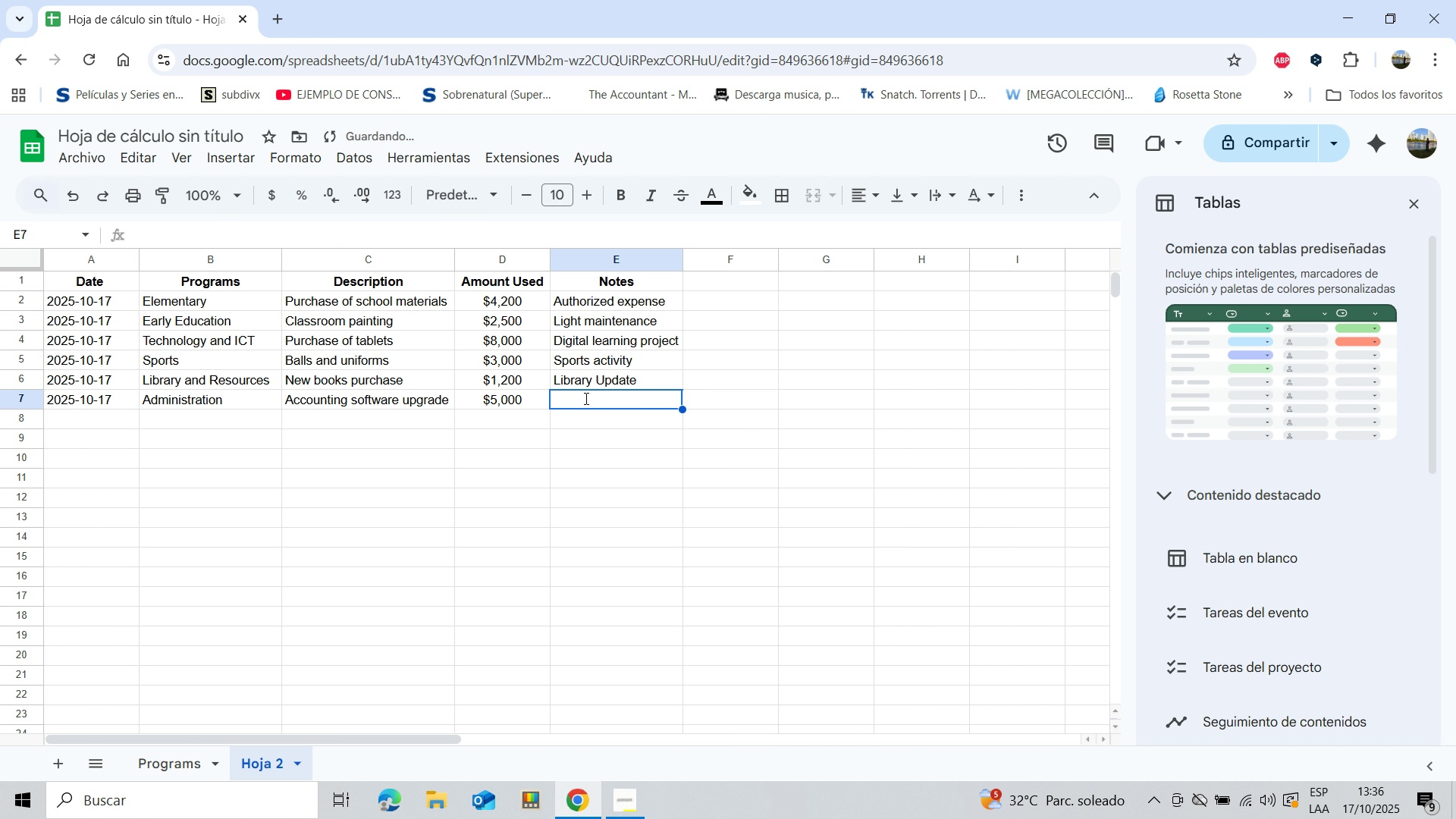 
type(AS)
key(Backspace)
type(d)
 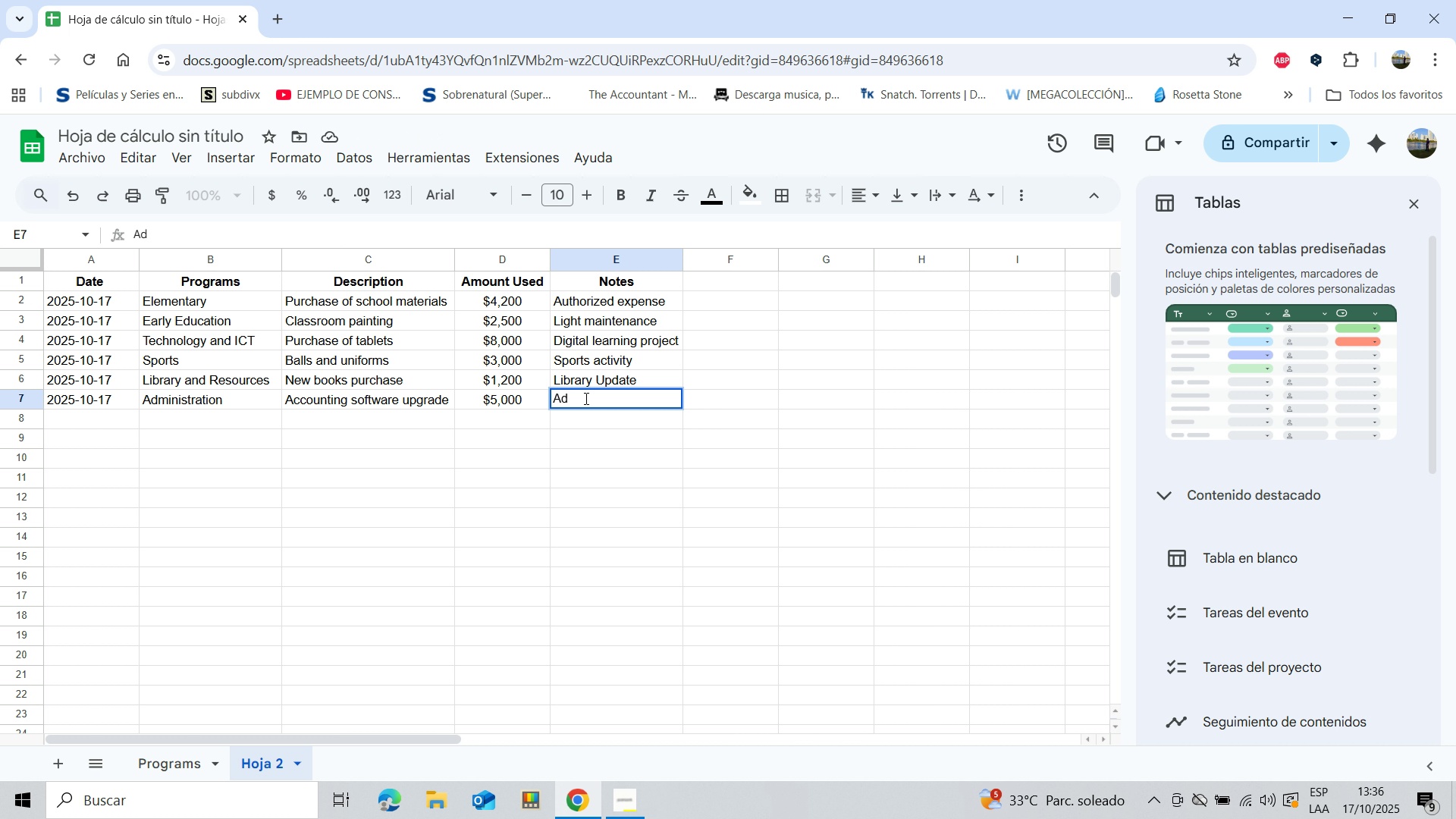 
type(ministrative )
 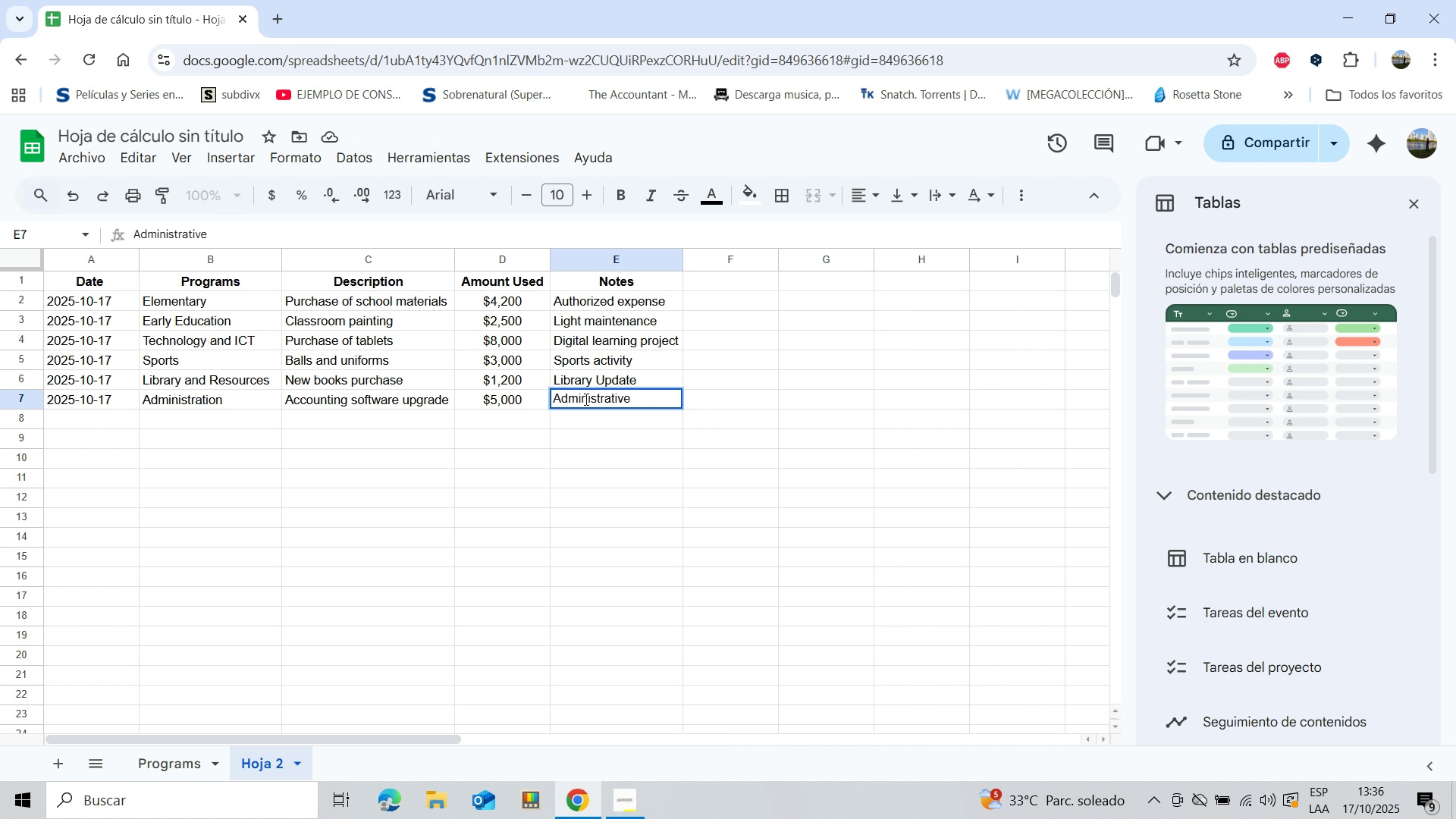 
type(expense)
 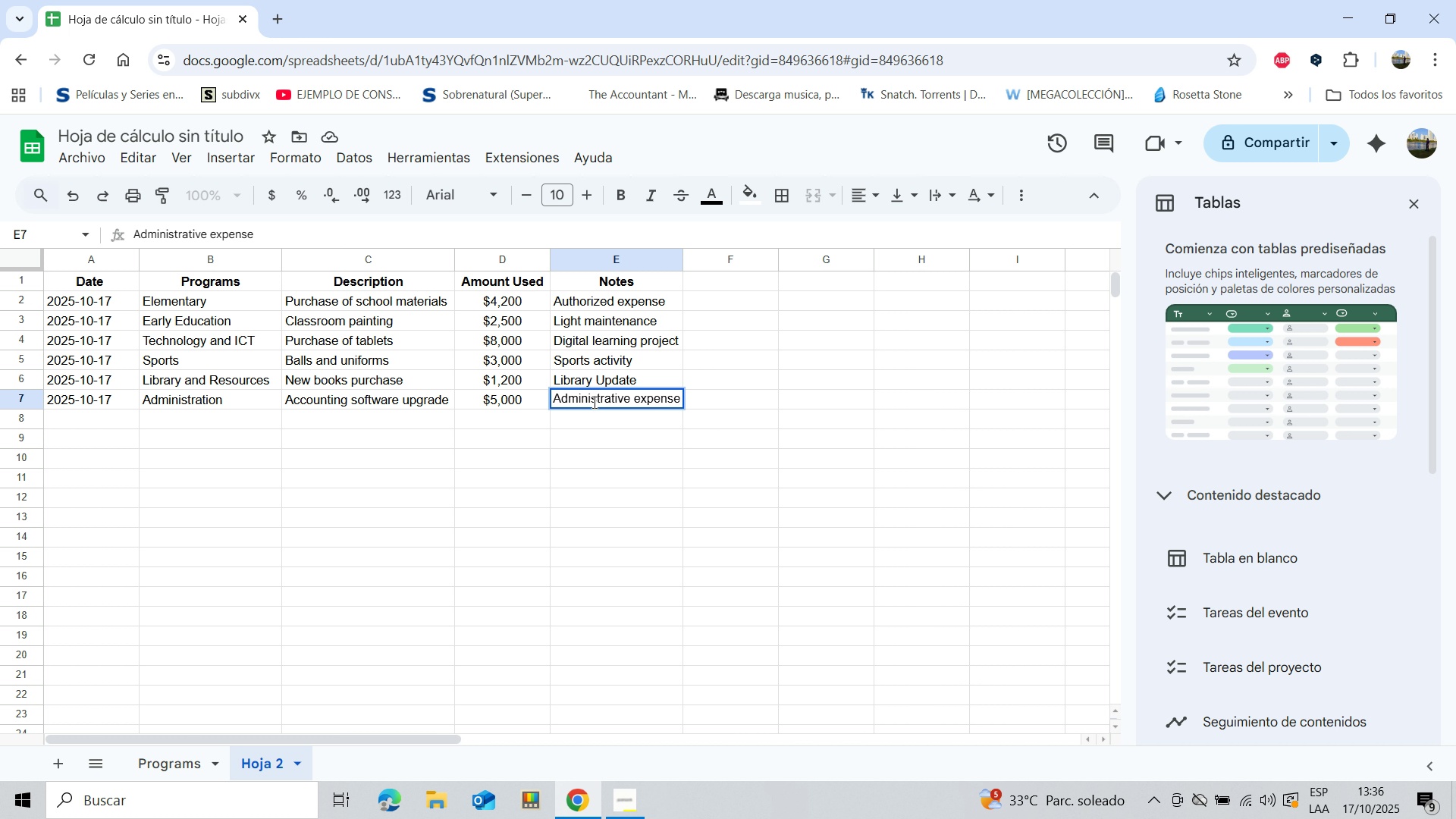 
left_click([721, 456])
 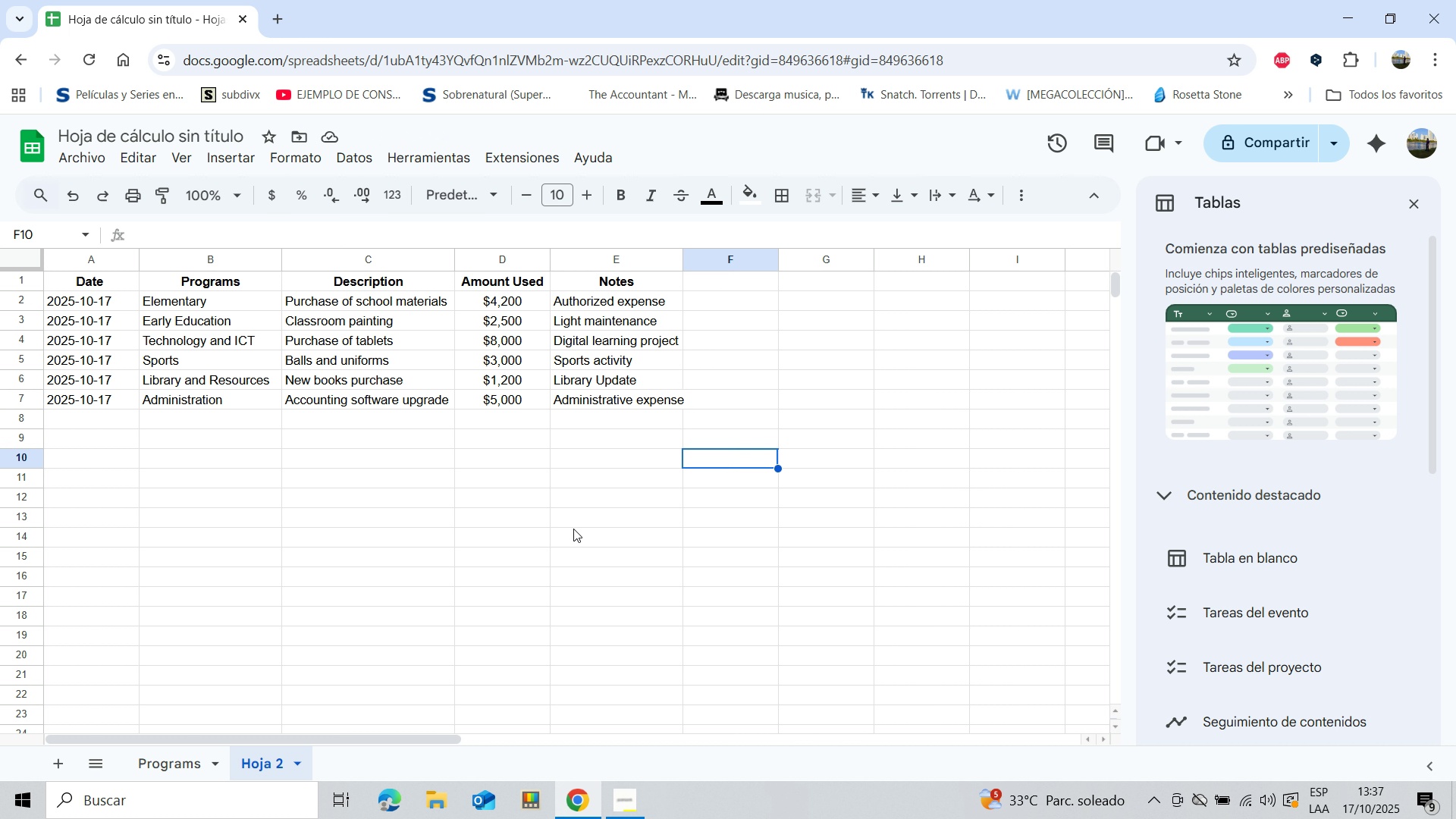 
wait(9.45)
 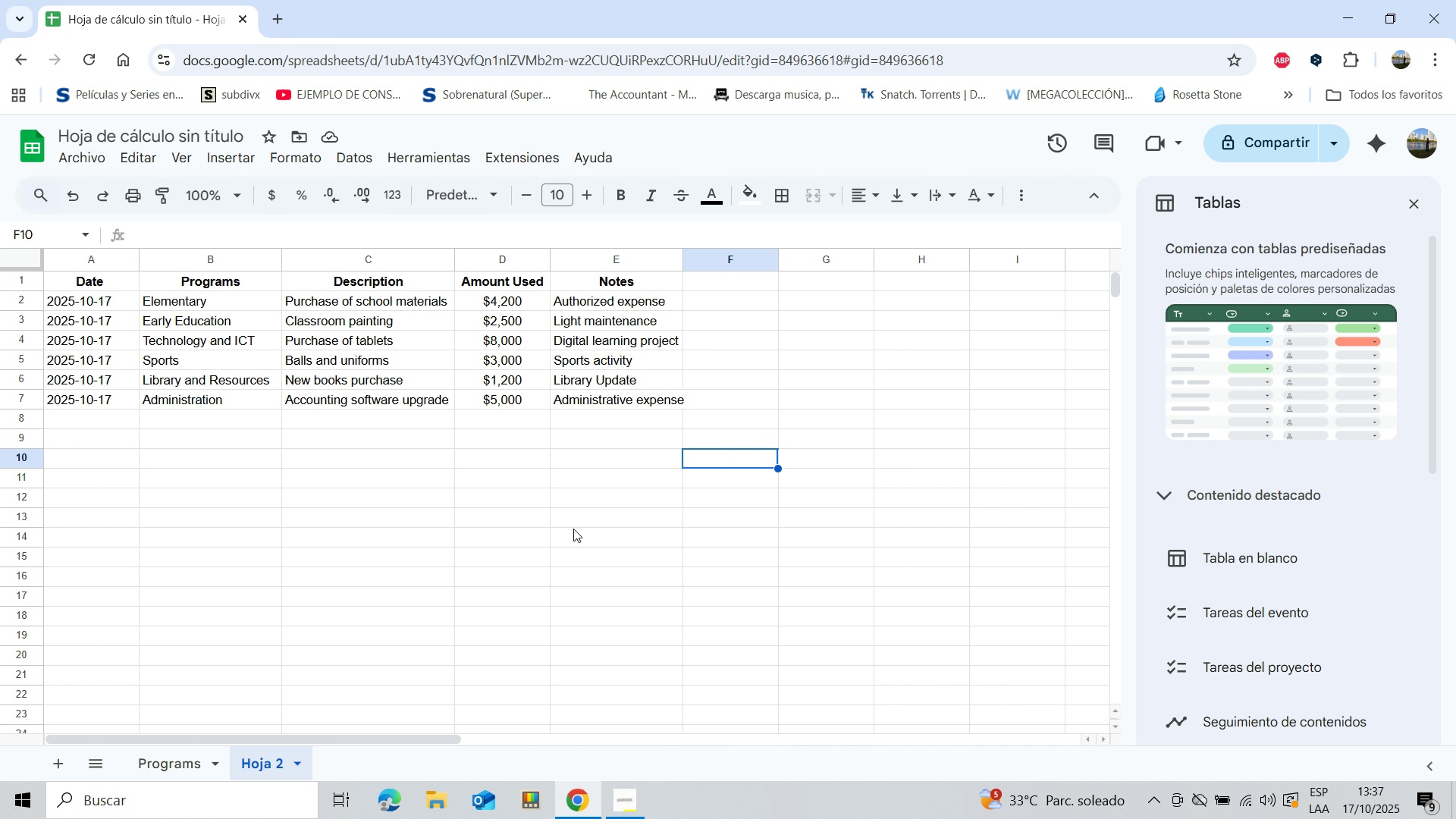 
double_click([255, 760])
 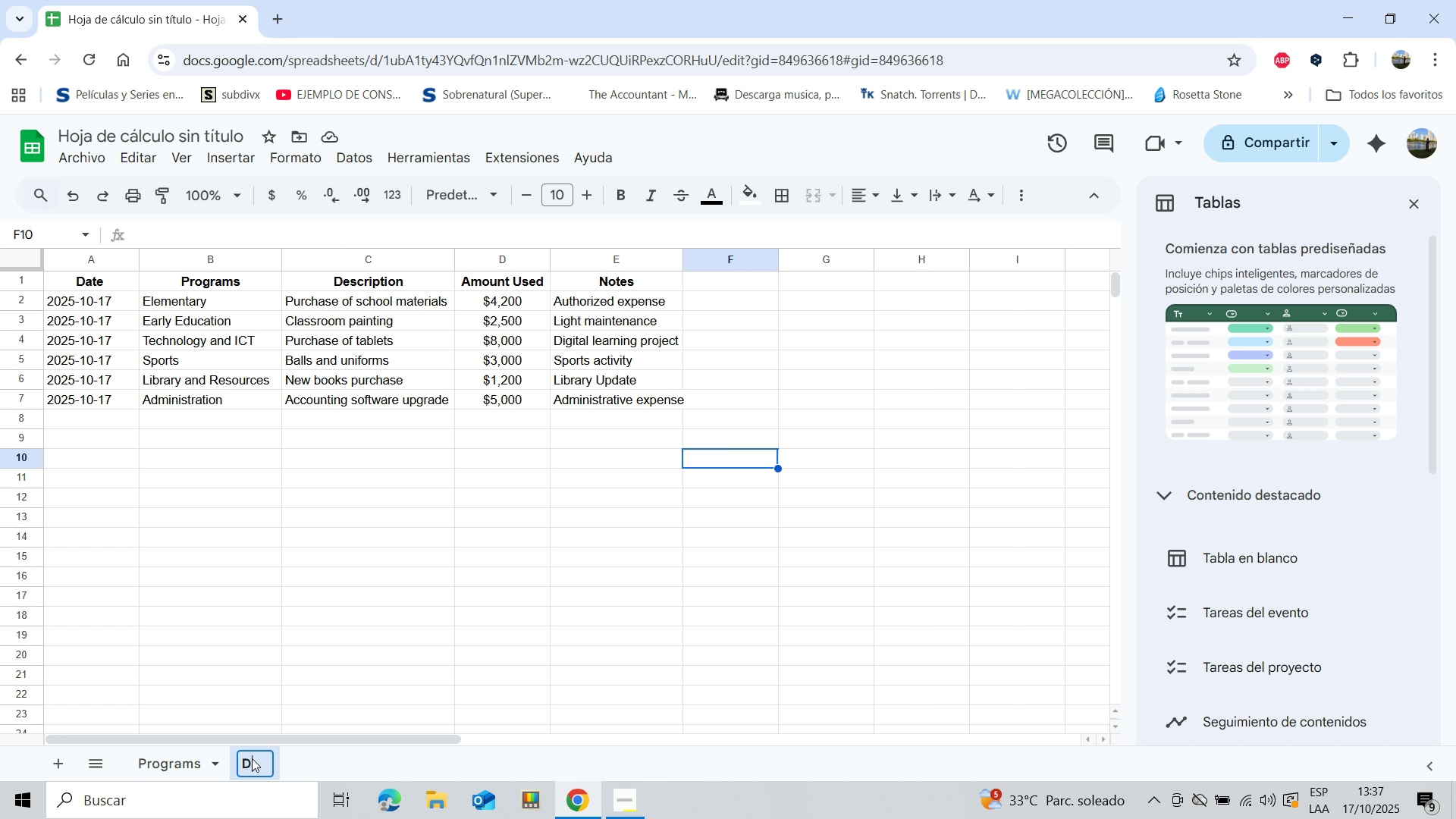 
type(Data Entry)
 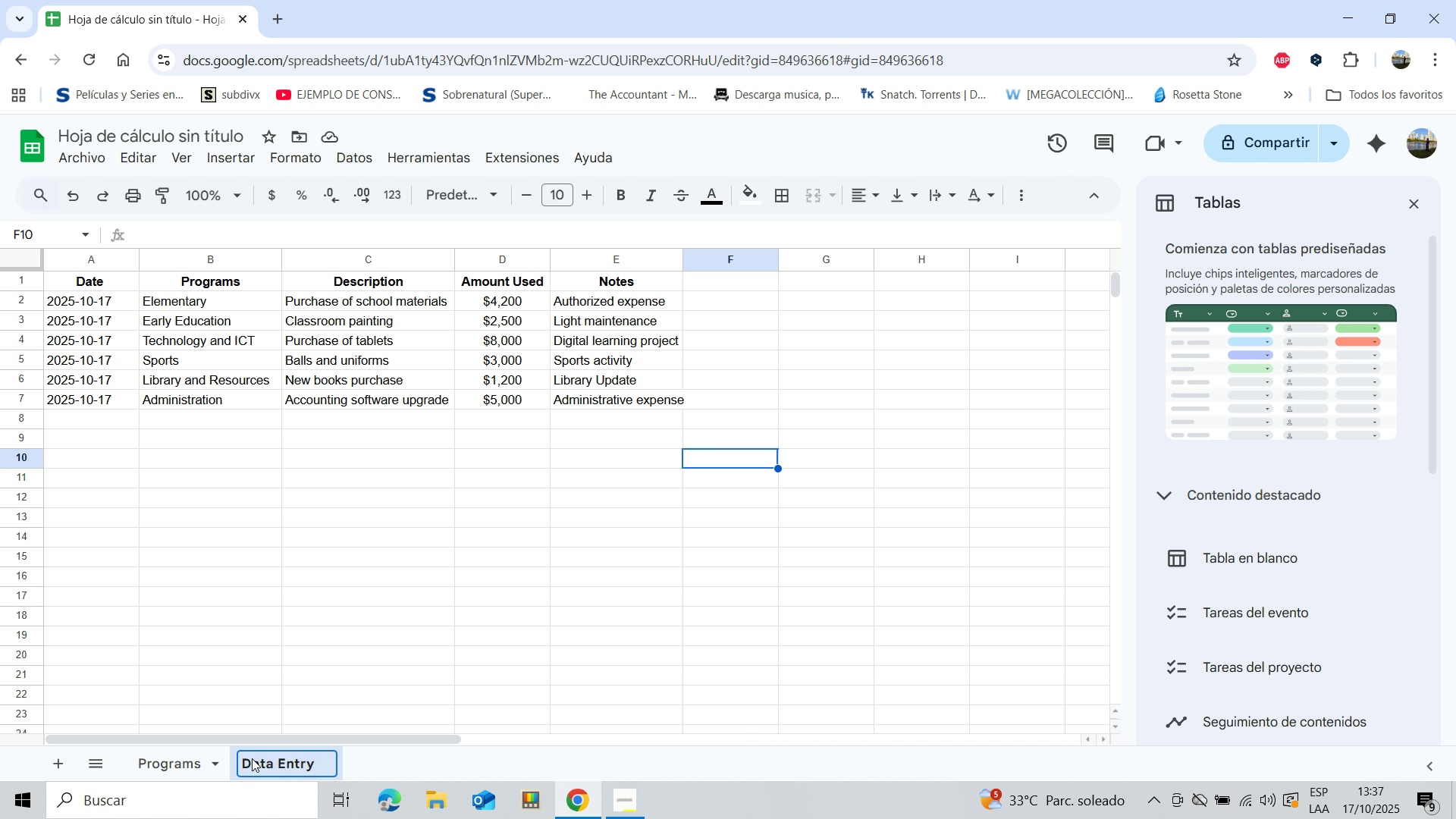 
left_click([372, 767])
 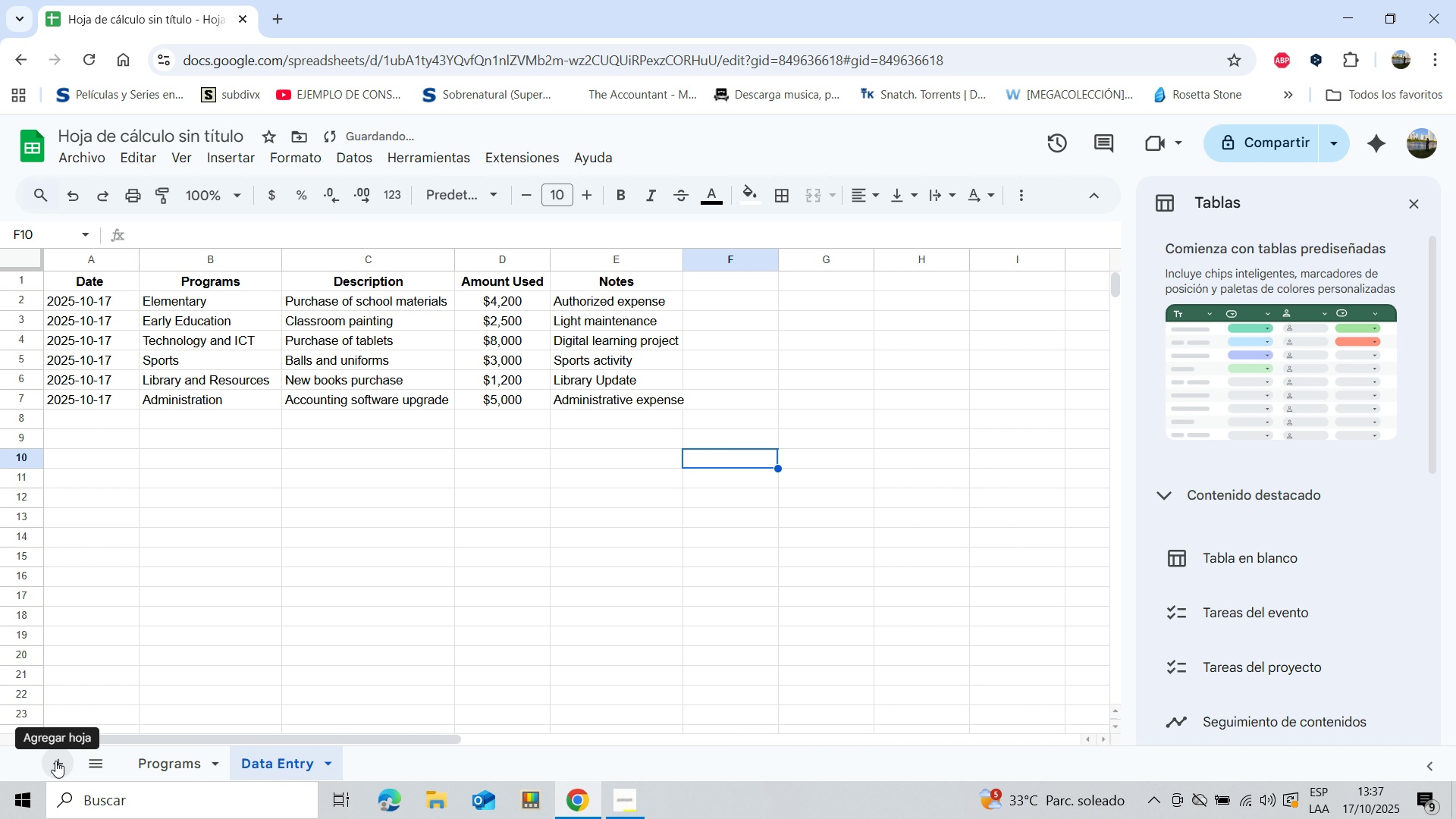 
left_click([55, 761])
 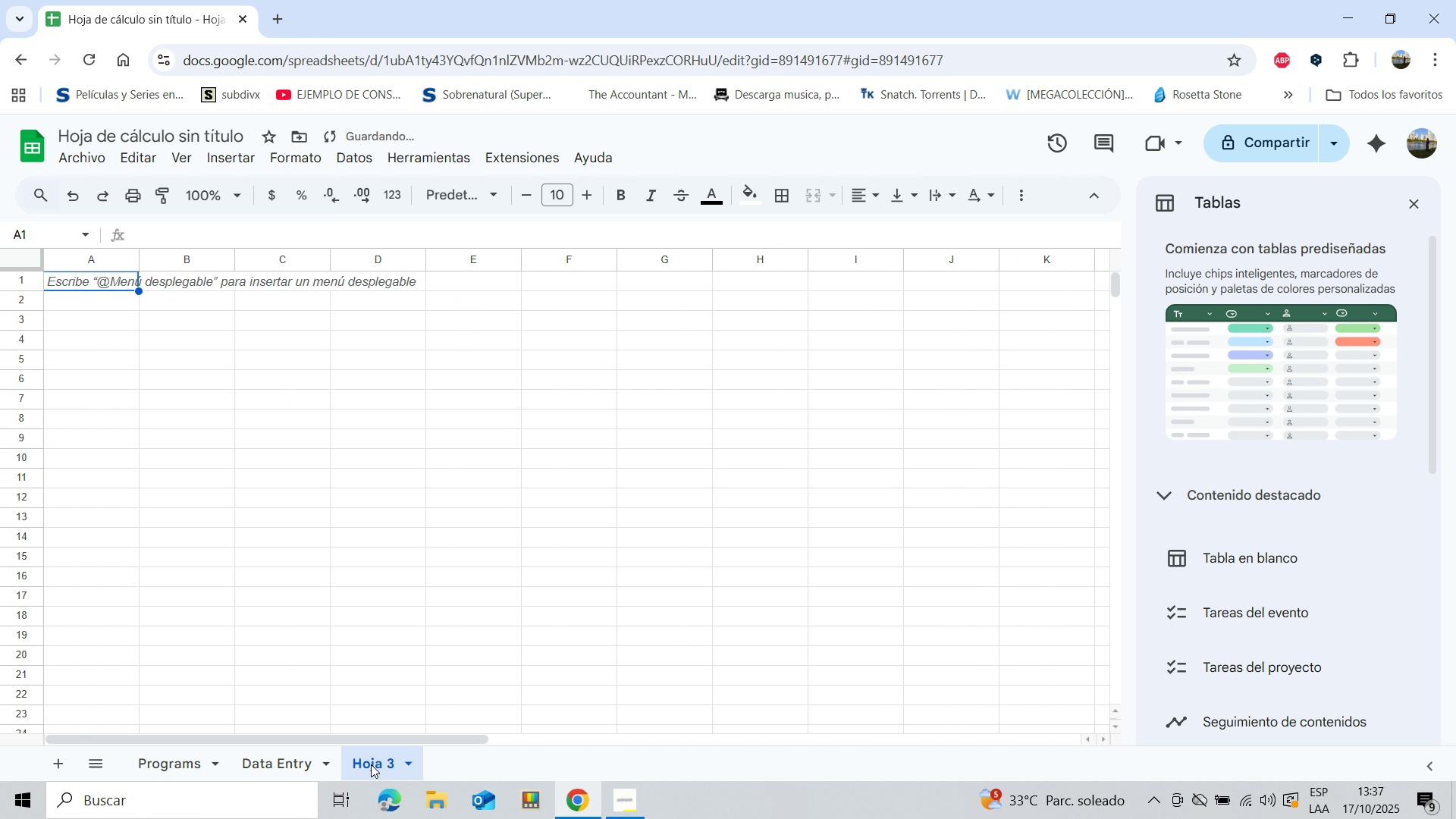 
double_click([373, 764])
 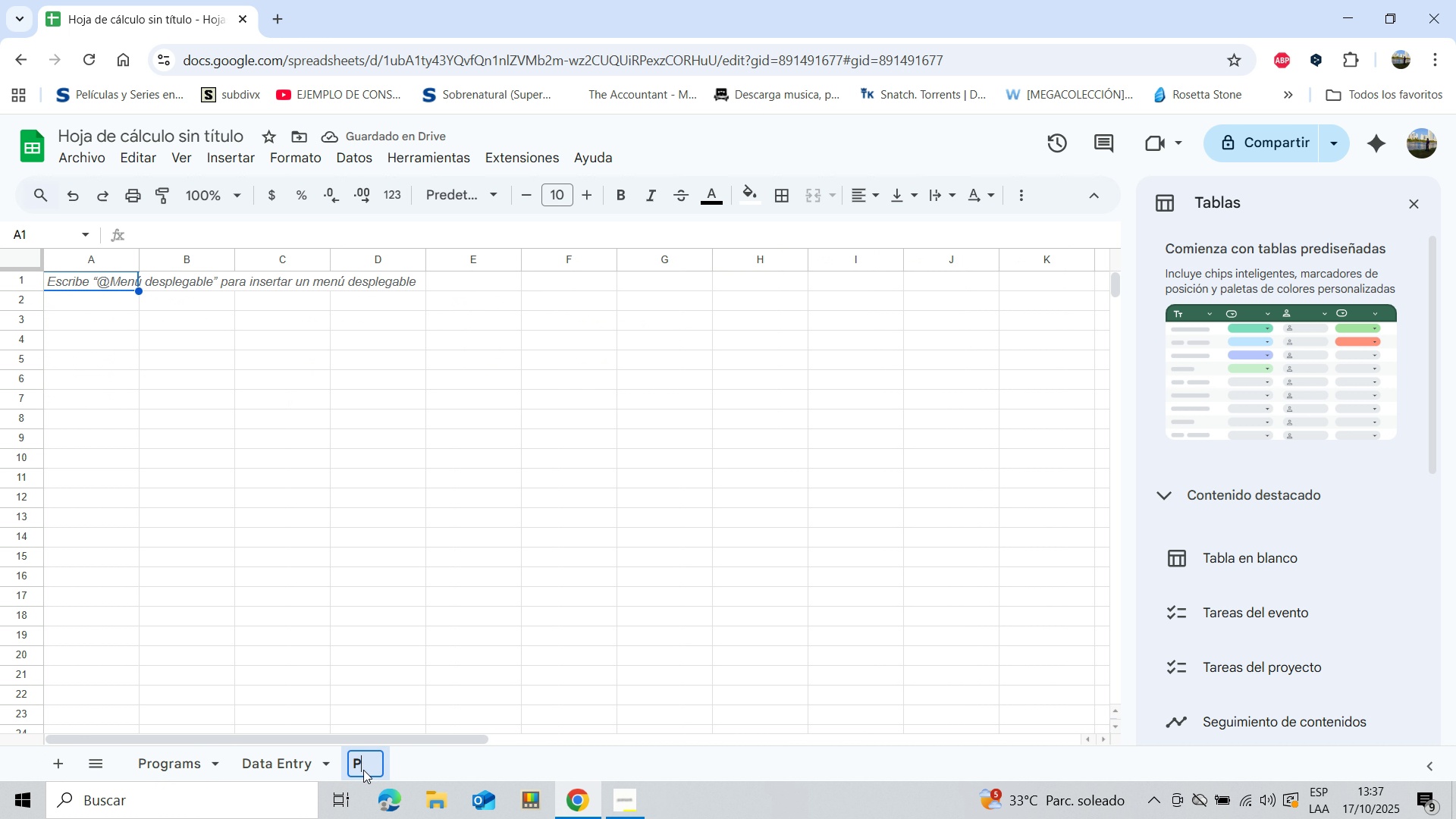 
type(Programs-by-Programs )
 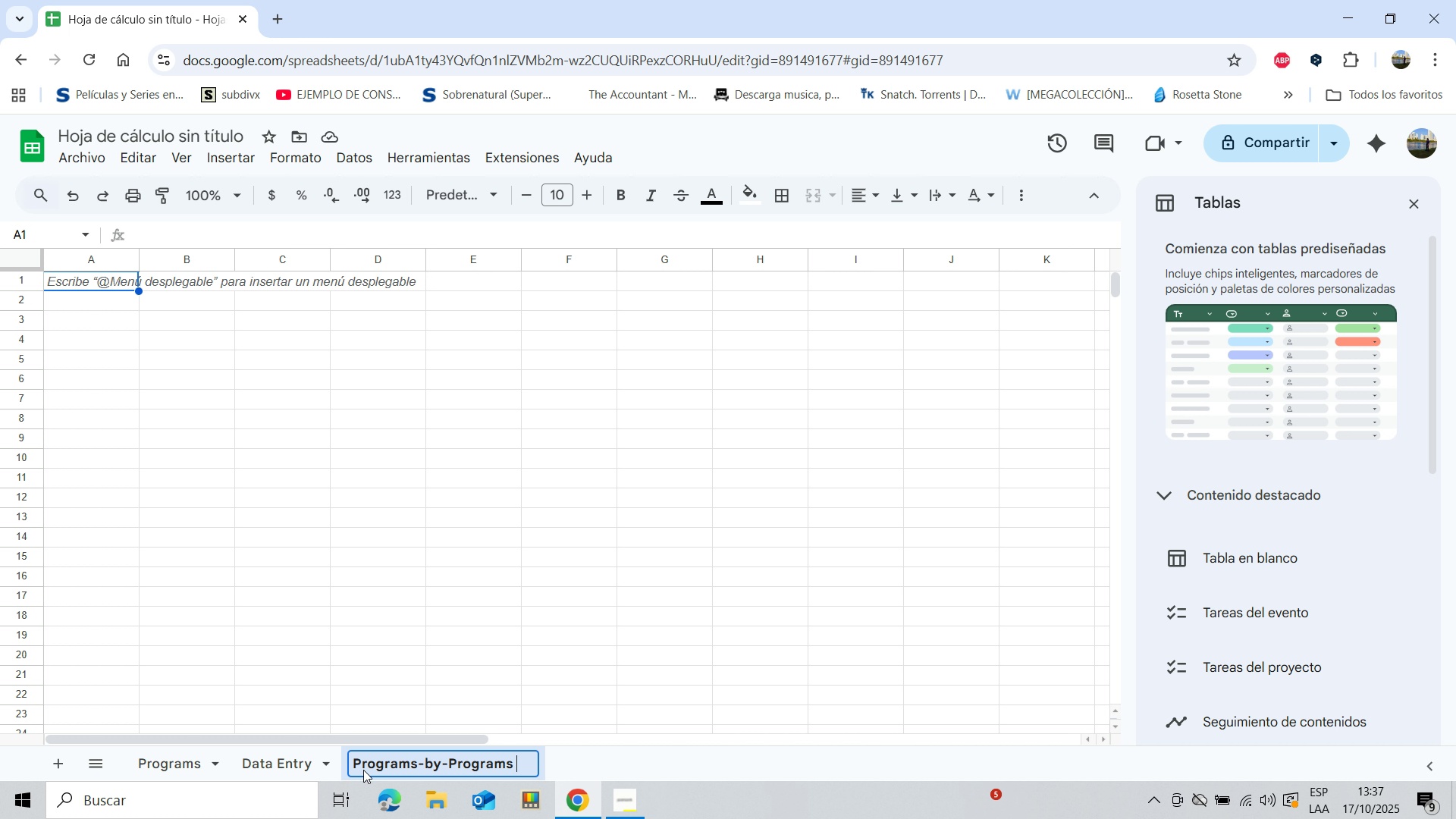 
wait(13.56)
 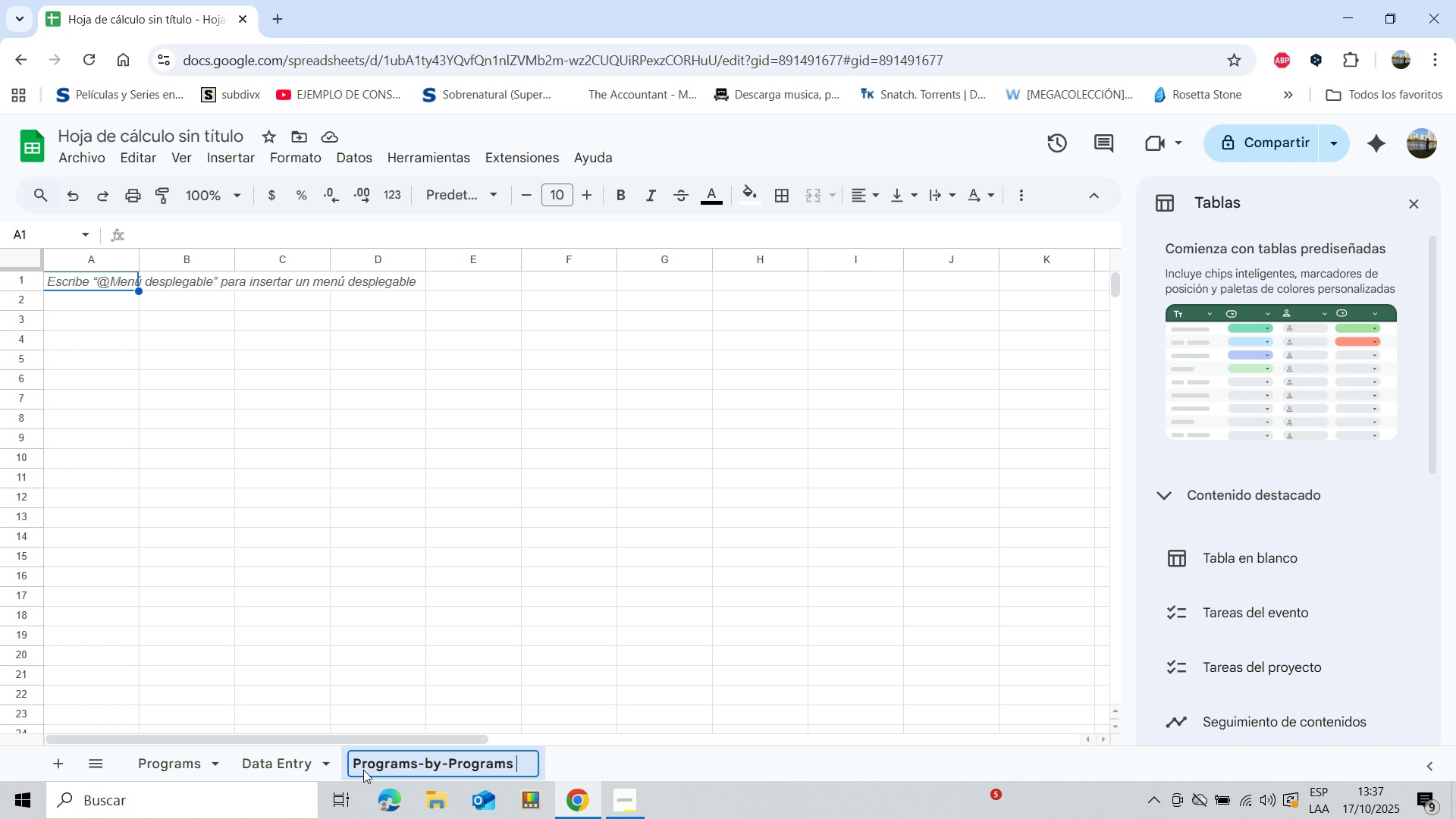 
type(Summary)
 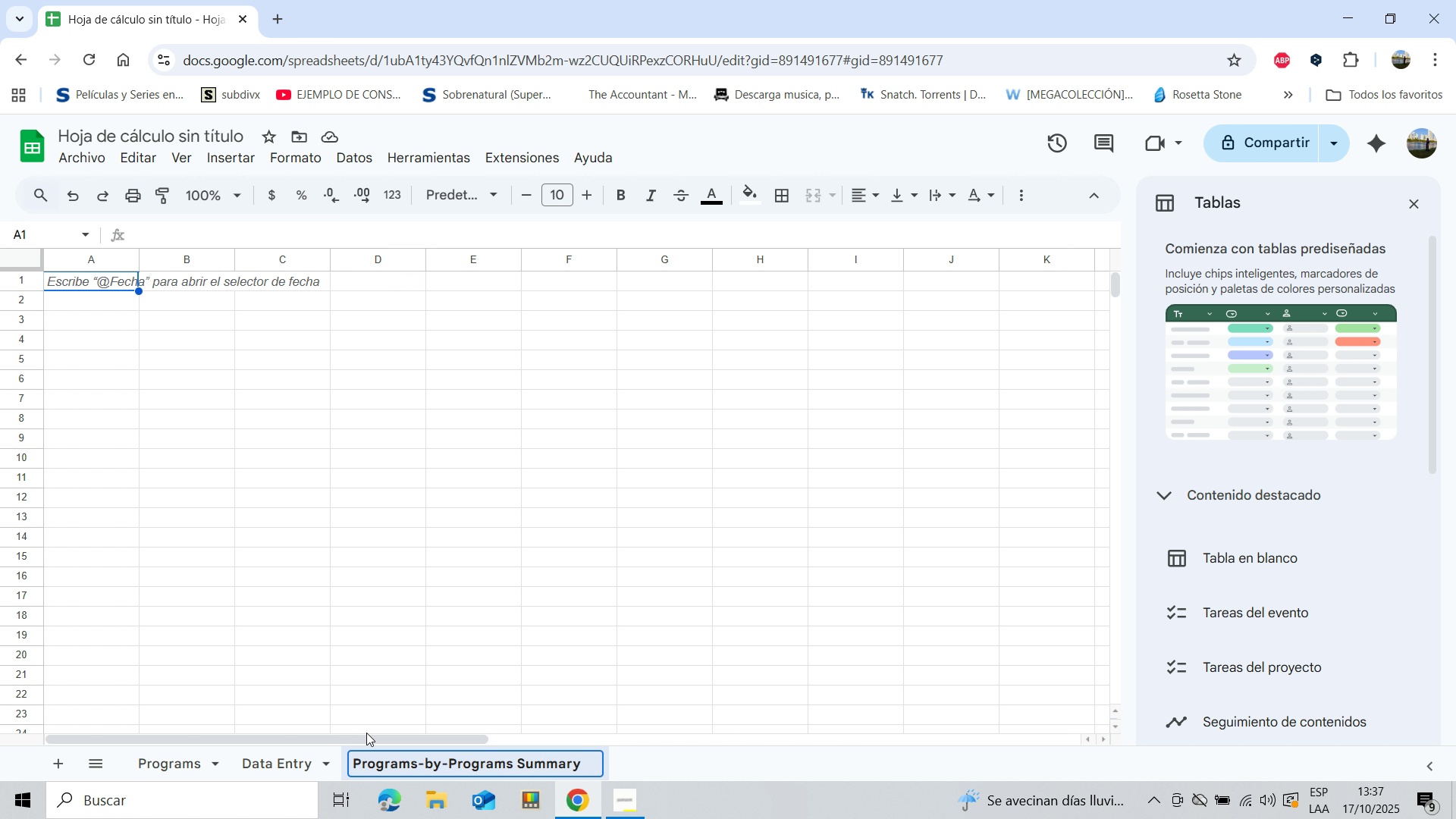 
key(Enter)
 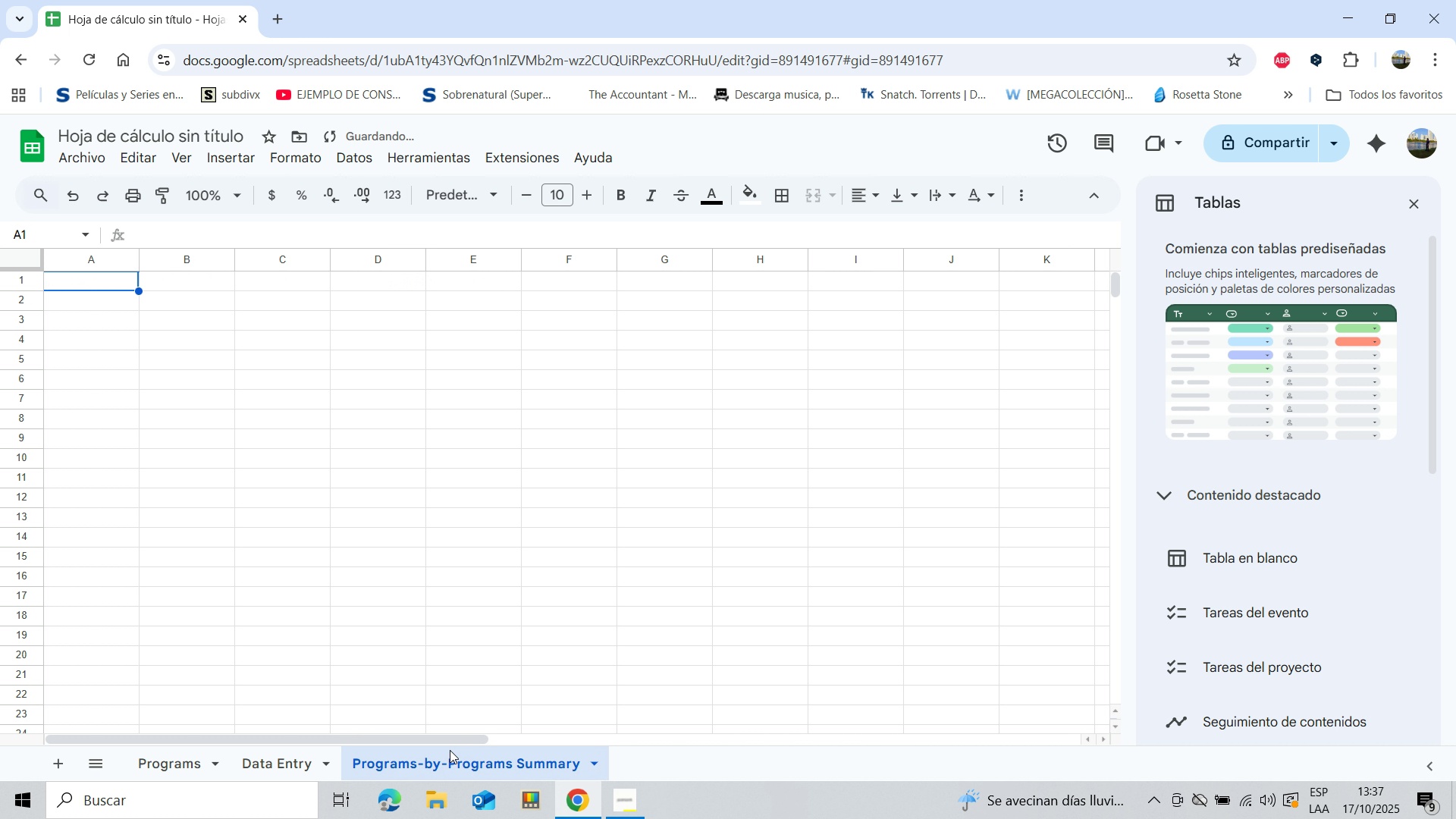 
left_click([448, 764])
 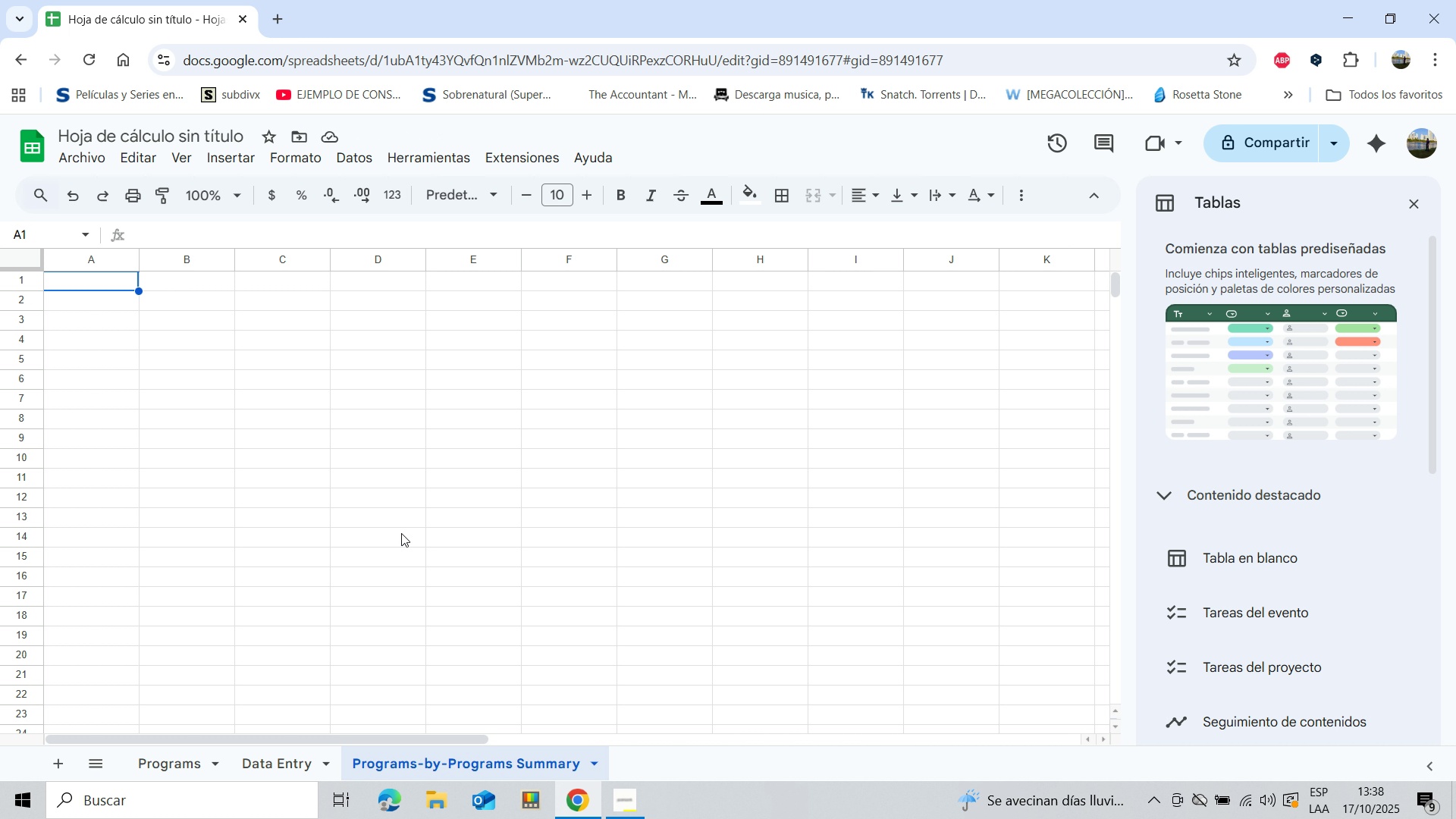 
wait(7.55)
 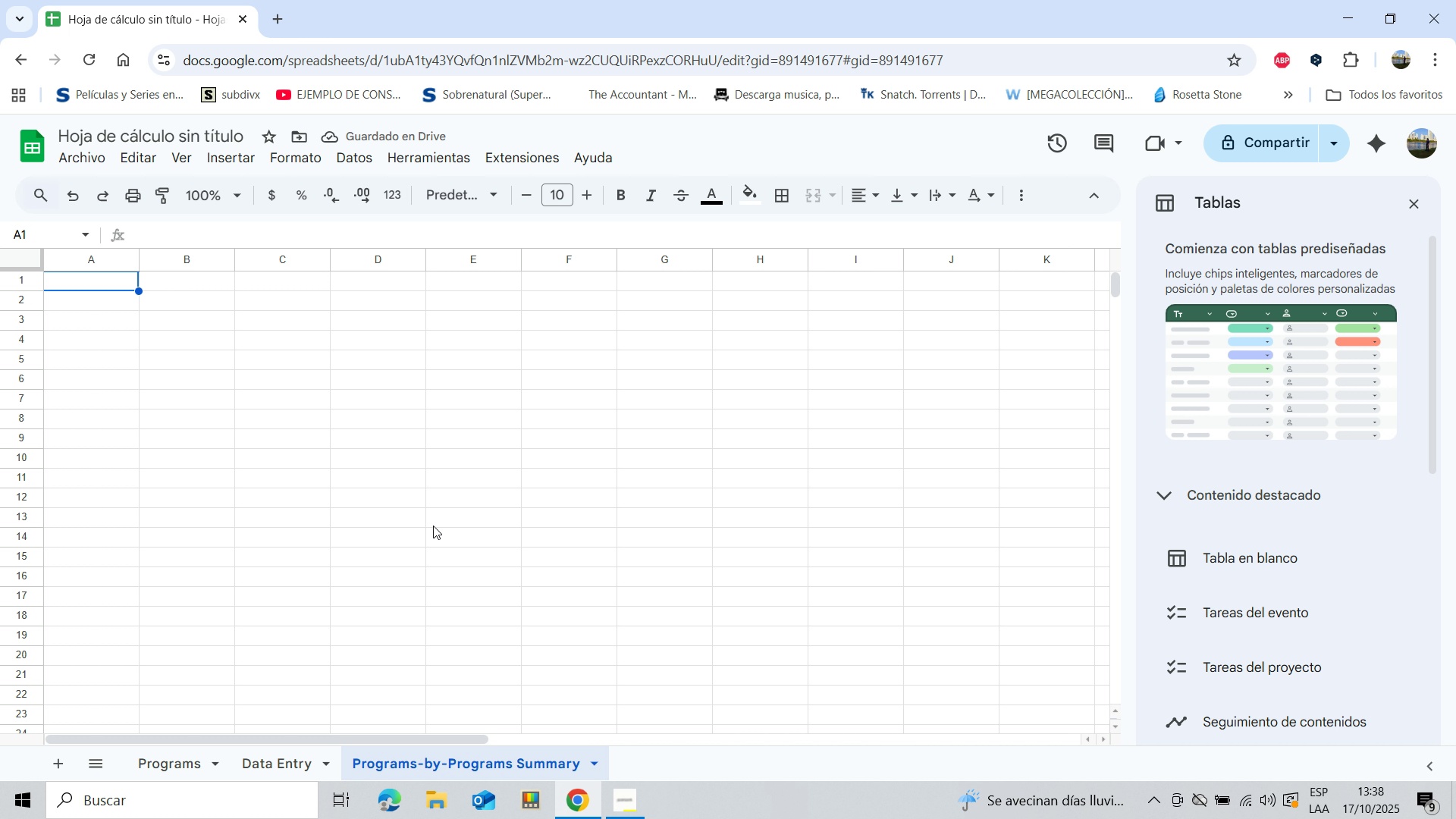 
left_click([109, 285])
 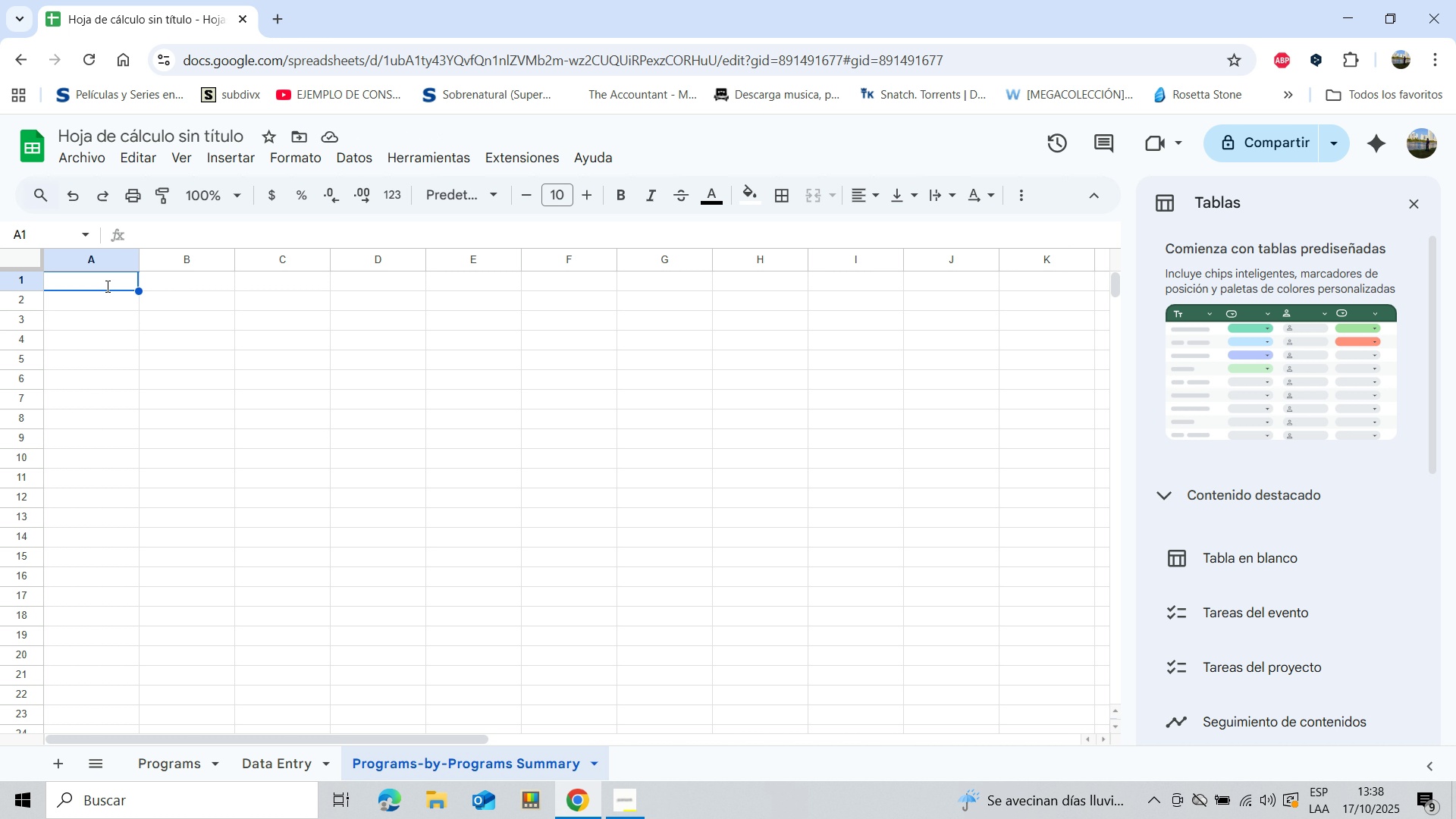 
type(Total )
 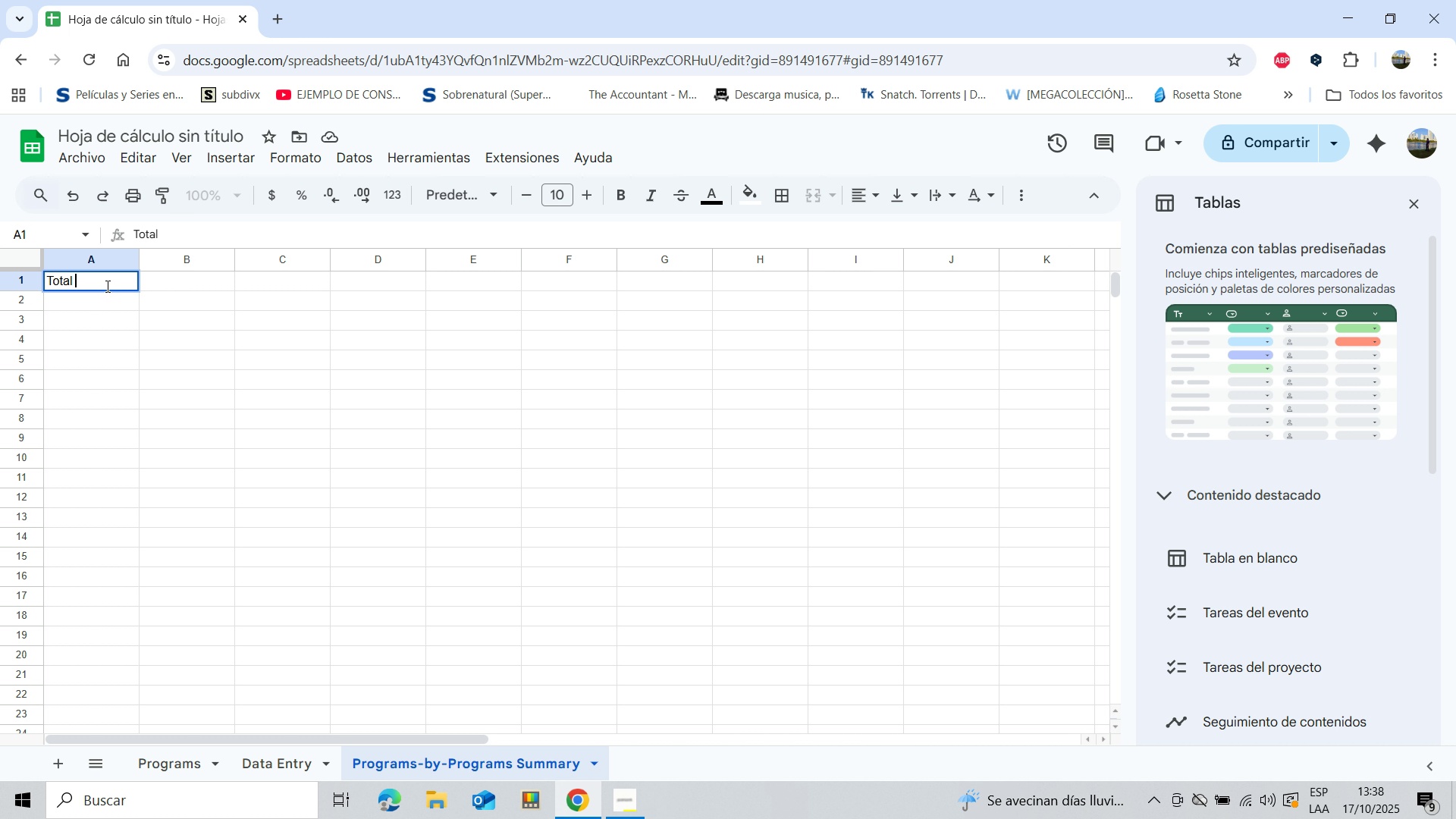 
wait(5.64)
 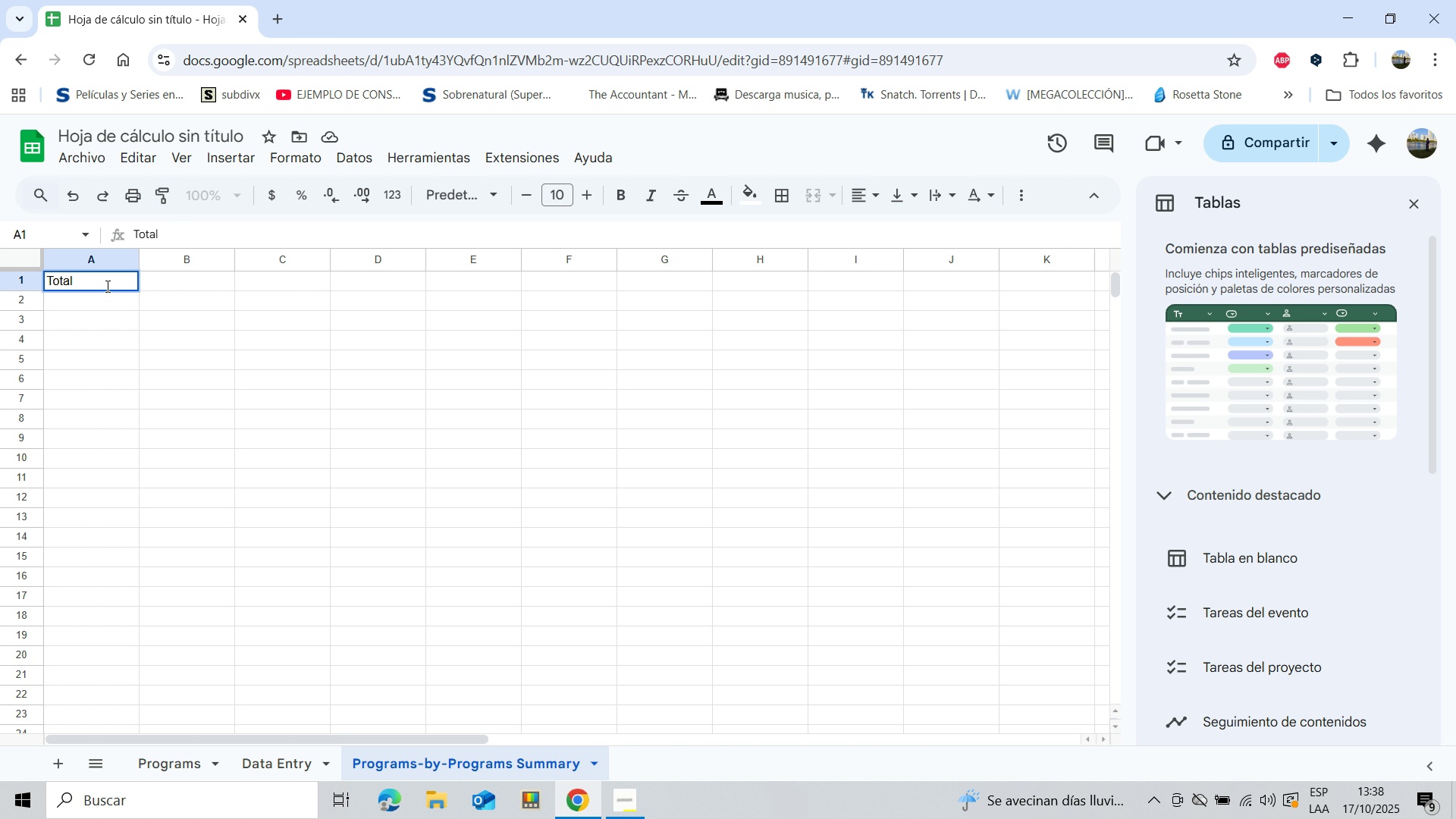 
type(Allocat)
 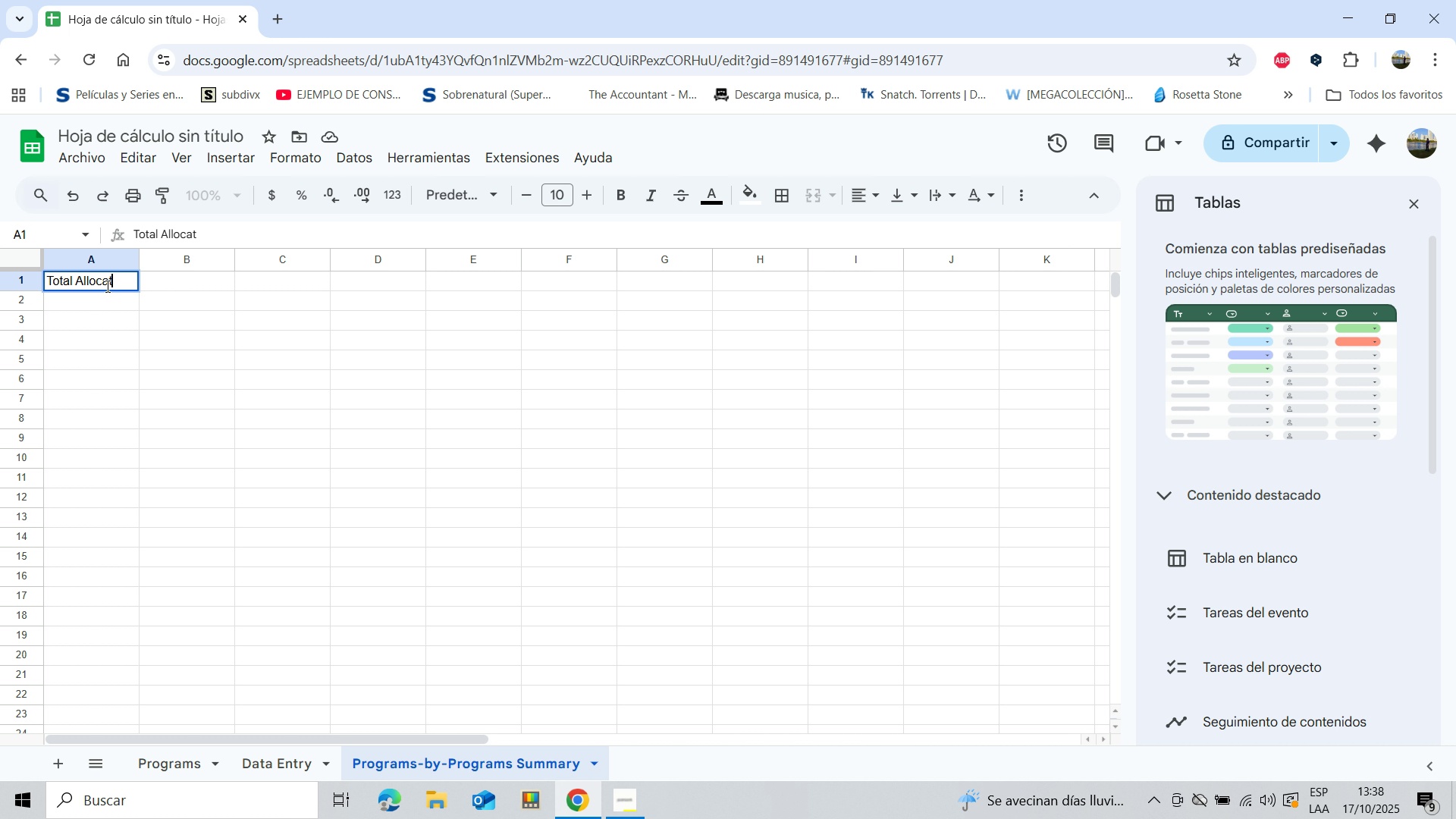 
type(ed Bug)
 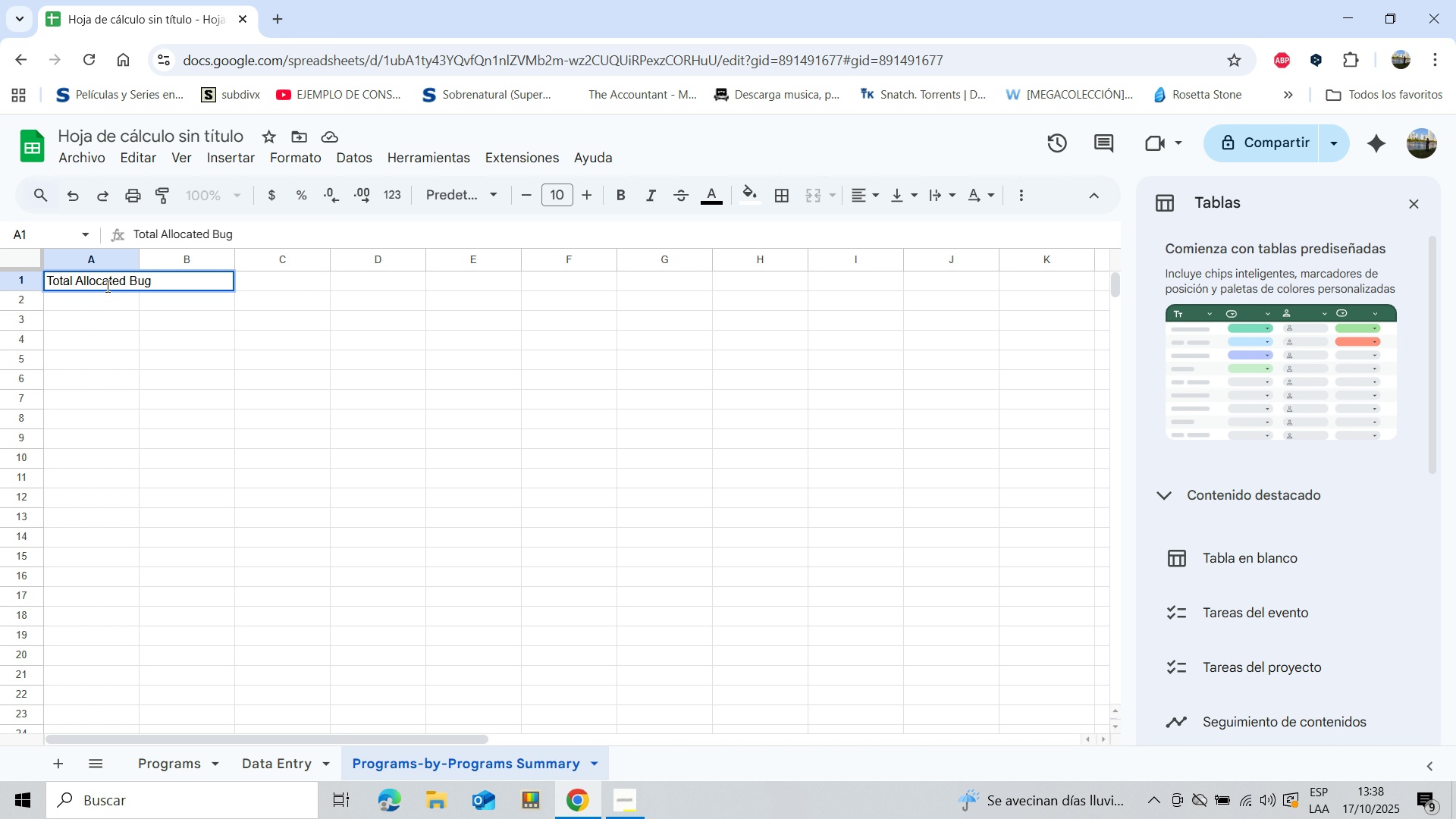 
key(Backspace)
type(dget)
 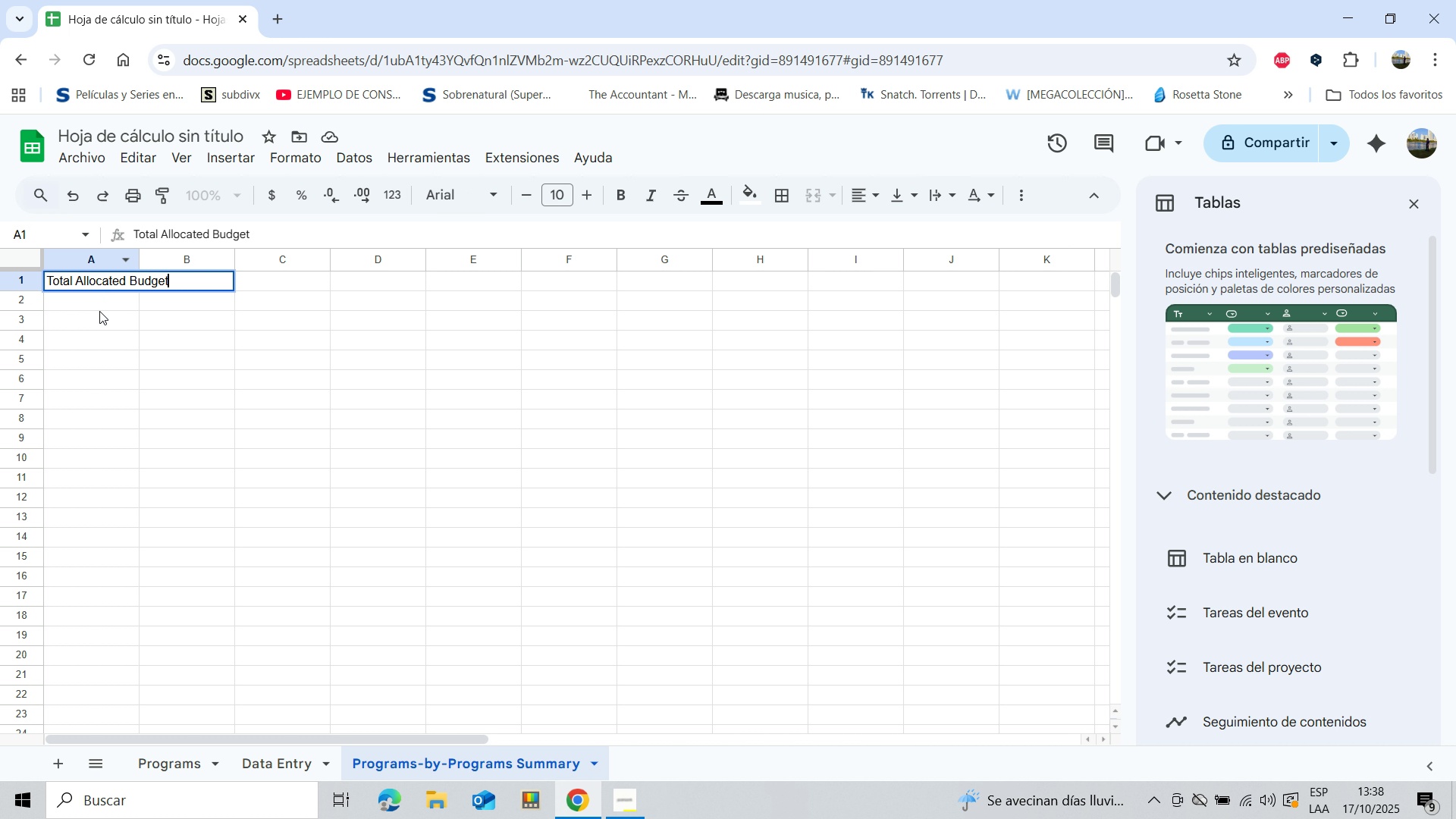 
left_click([180, 359])
 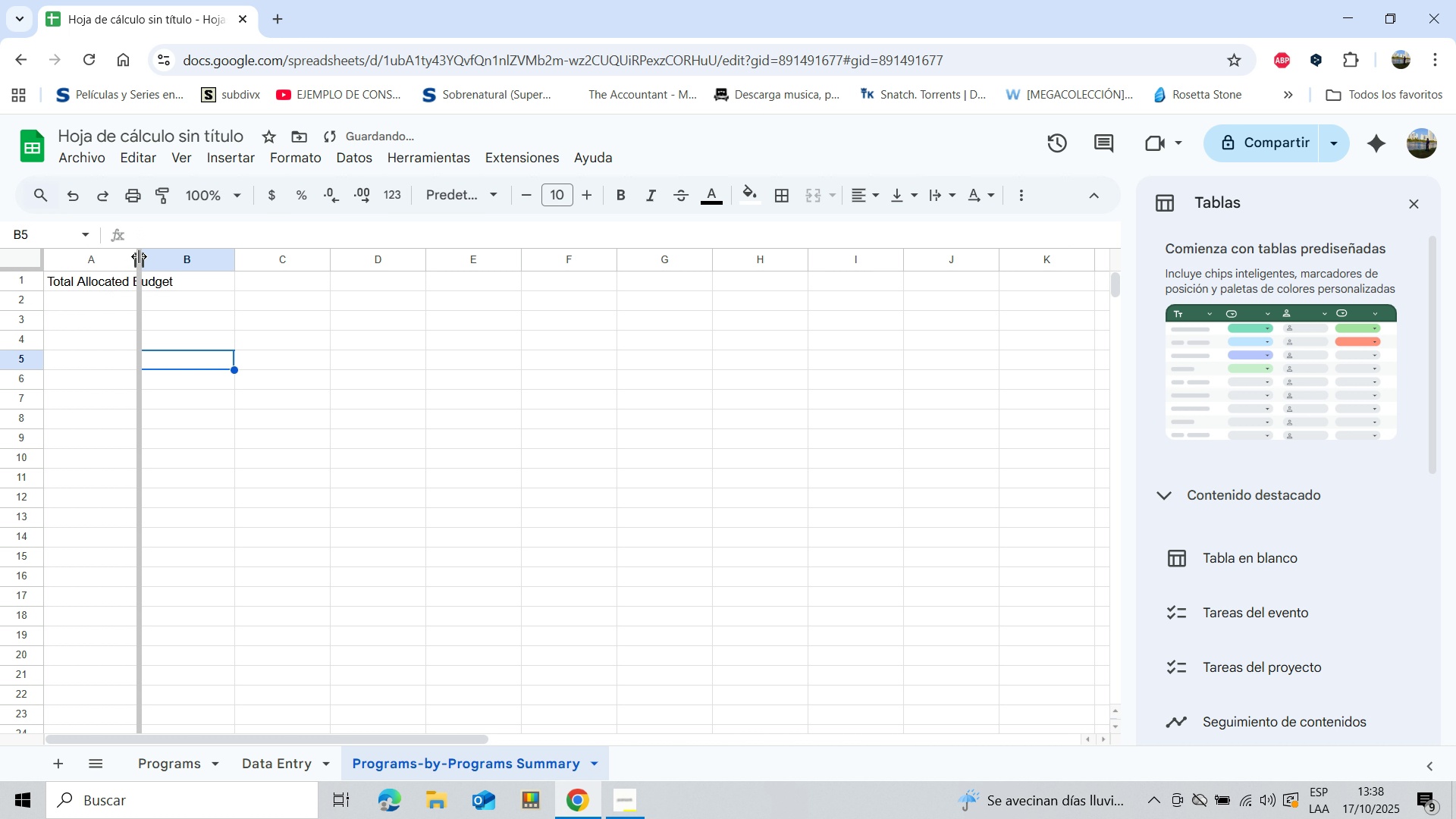 
left_click_drag(start_coordinate=[139, 256], to_coordinate=[180, 260])
 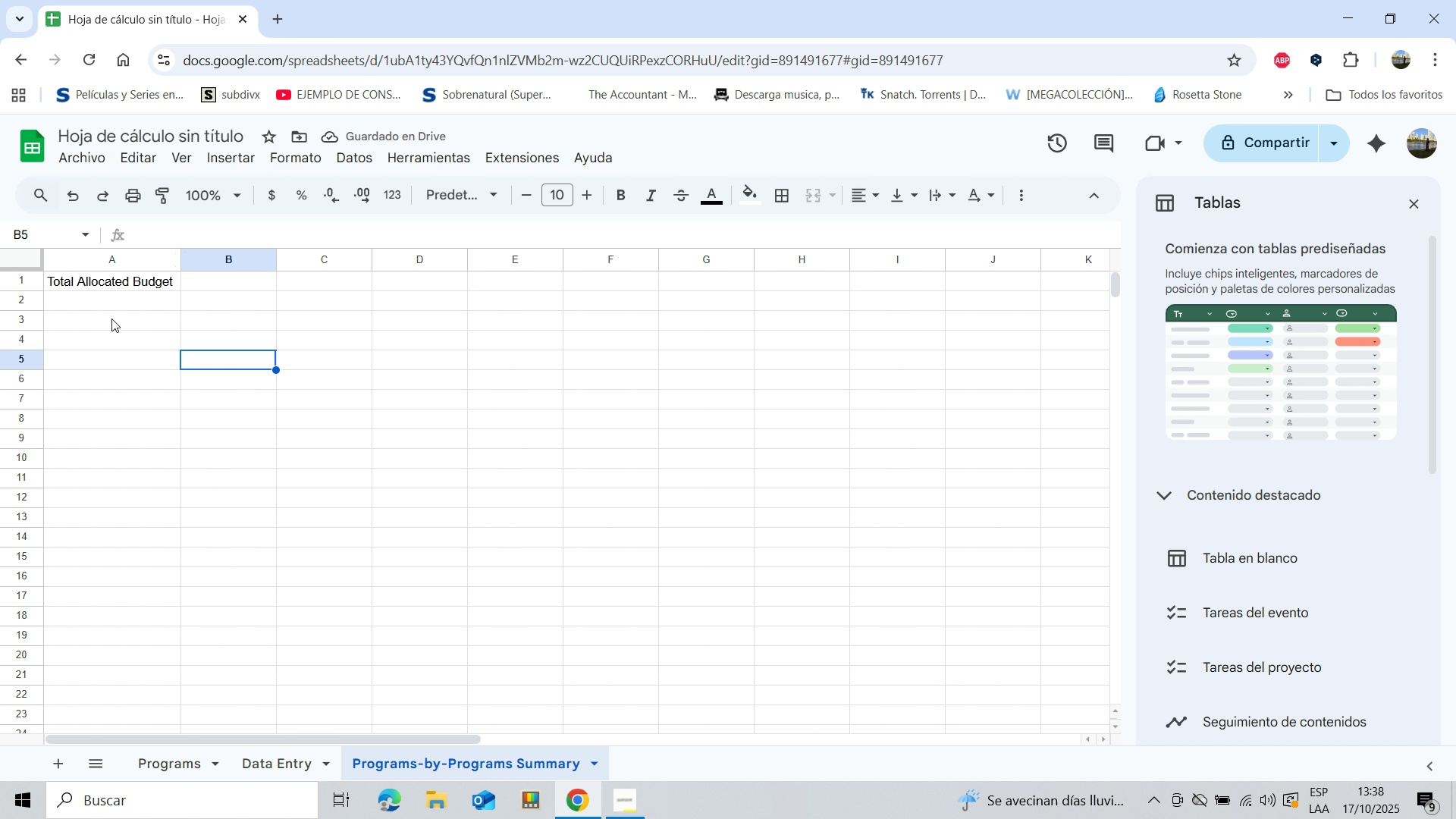 
left_click([99, 281])
 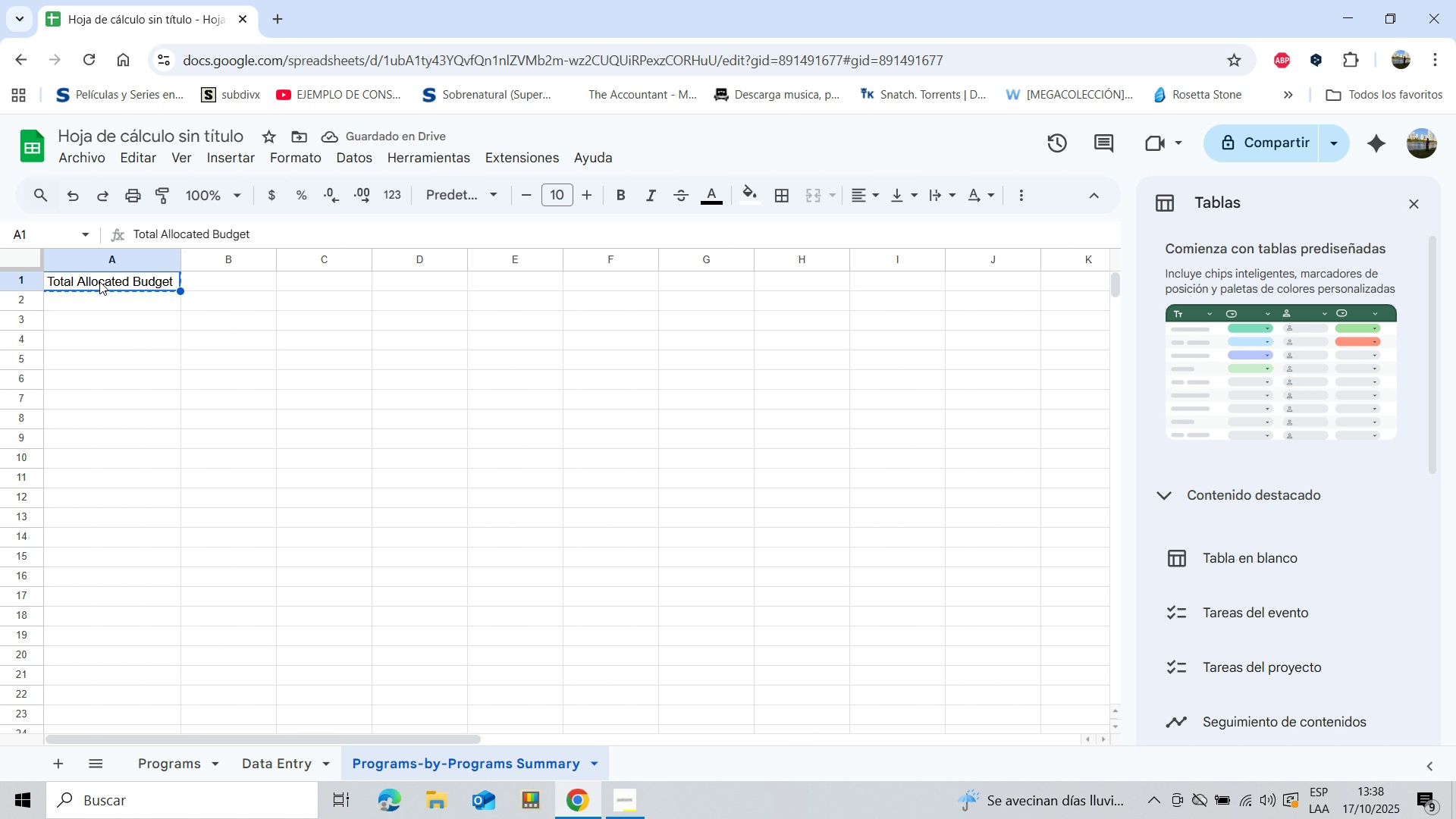 
key(Control+X)
 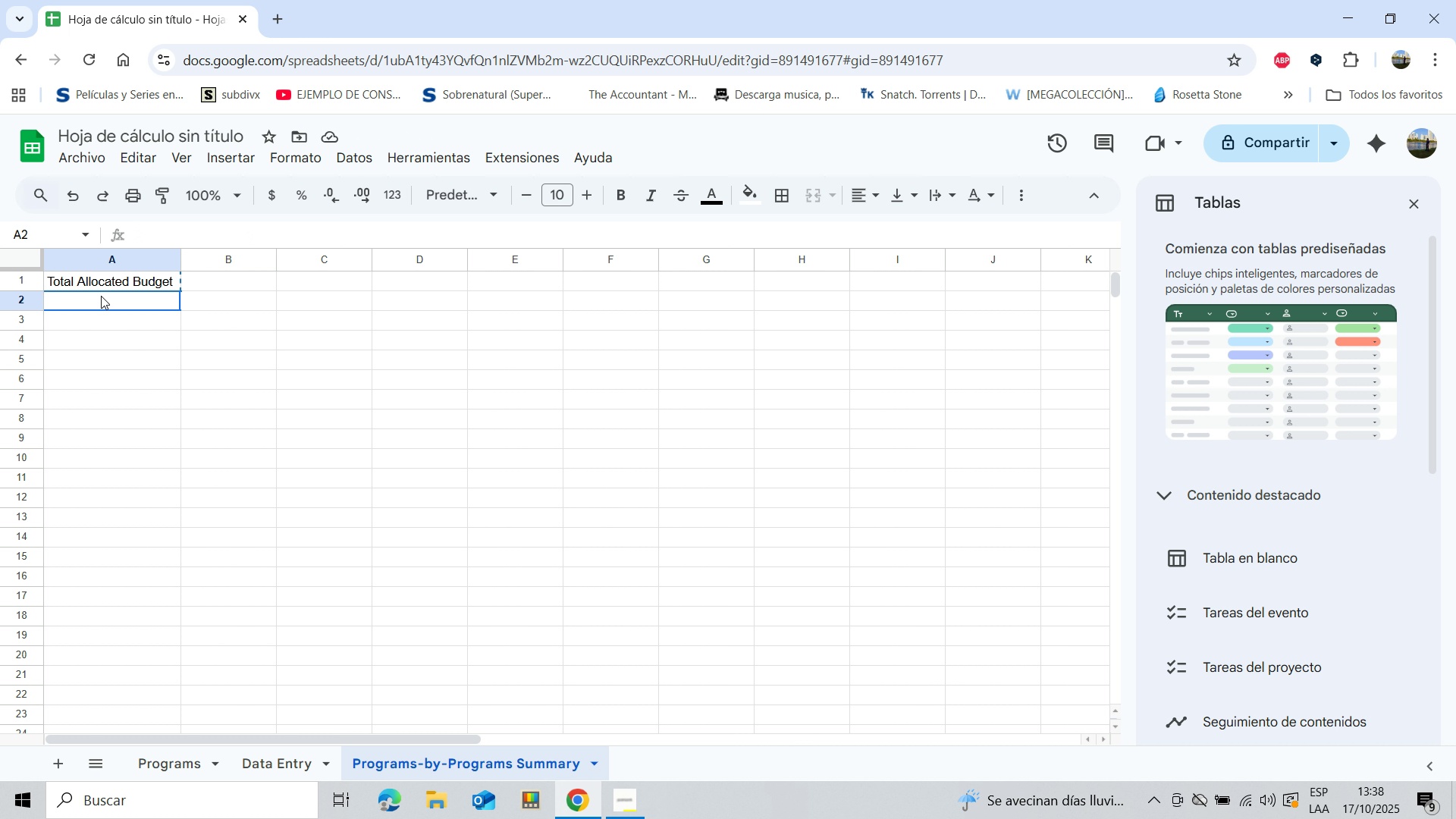 
left_click([101, 296])
 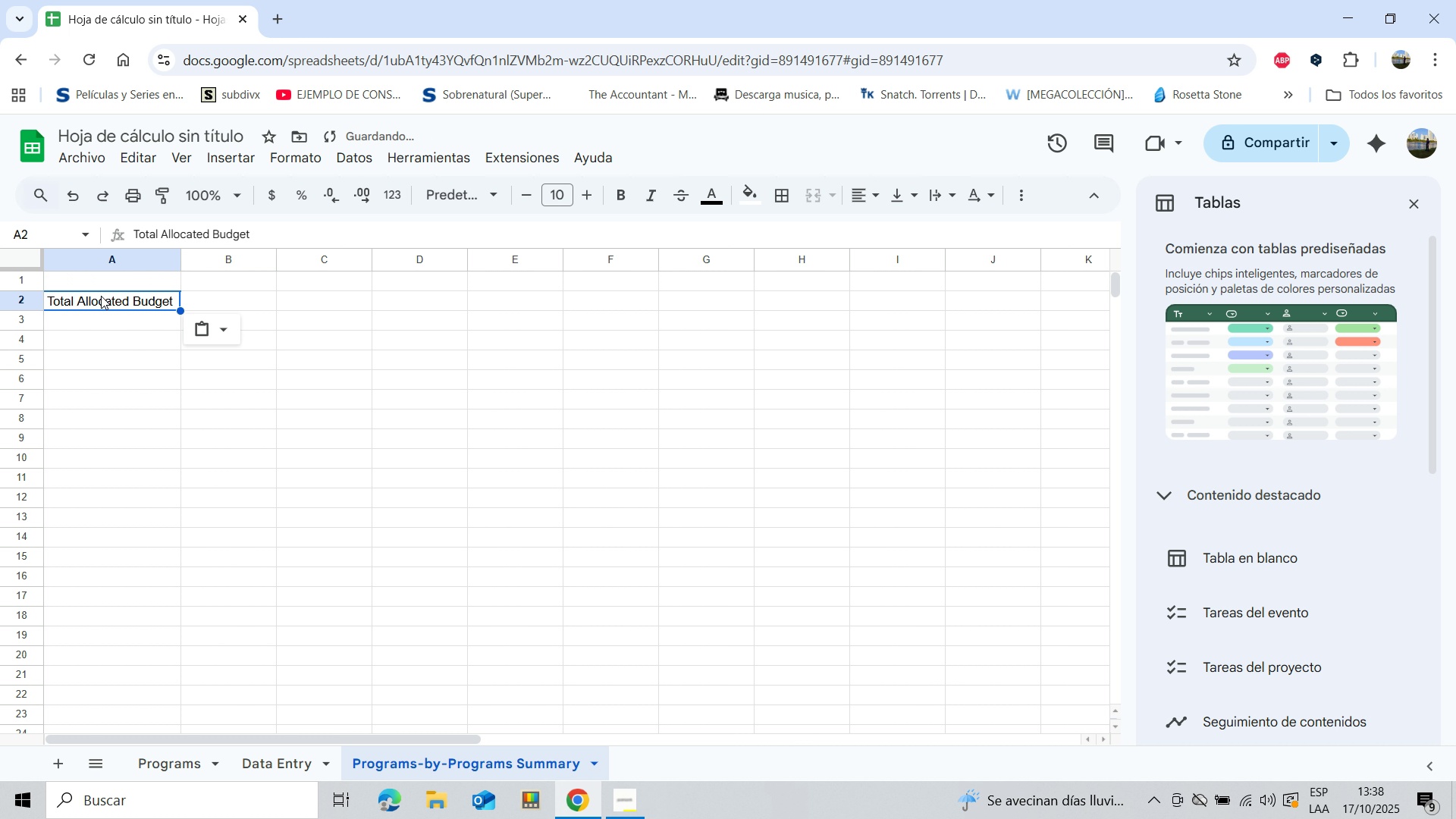 
key(Control+V)
 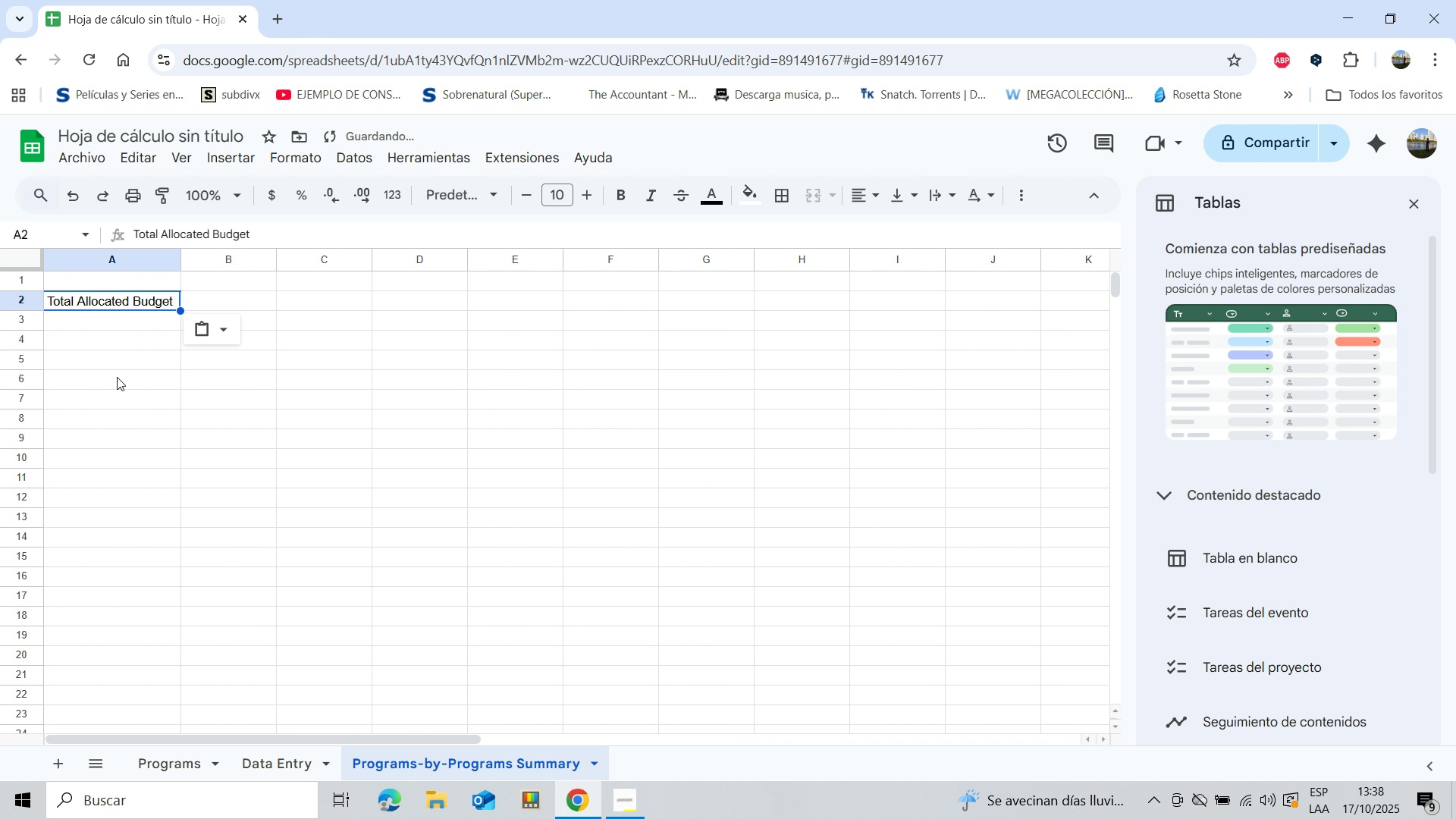 
left_click([115, 378])
 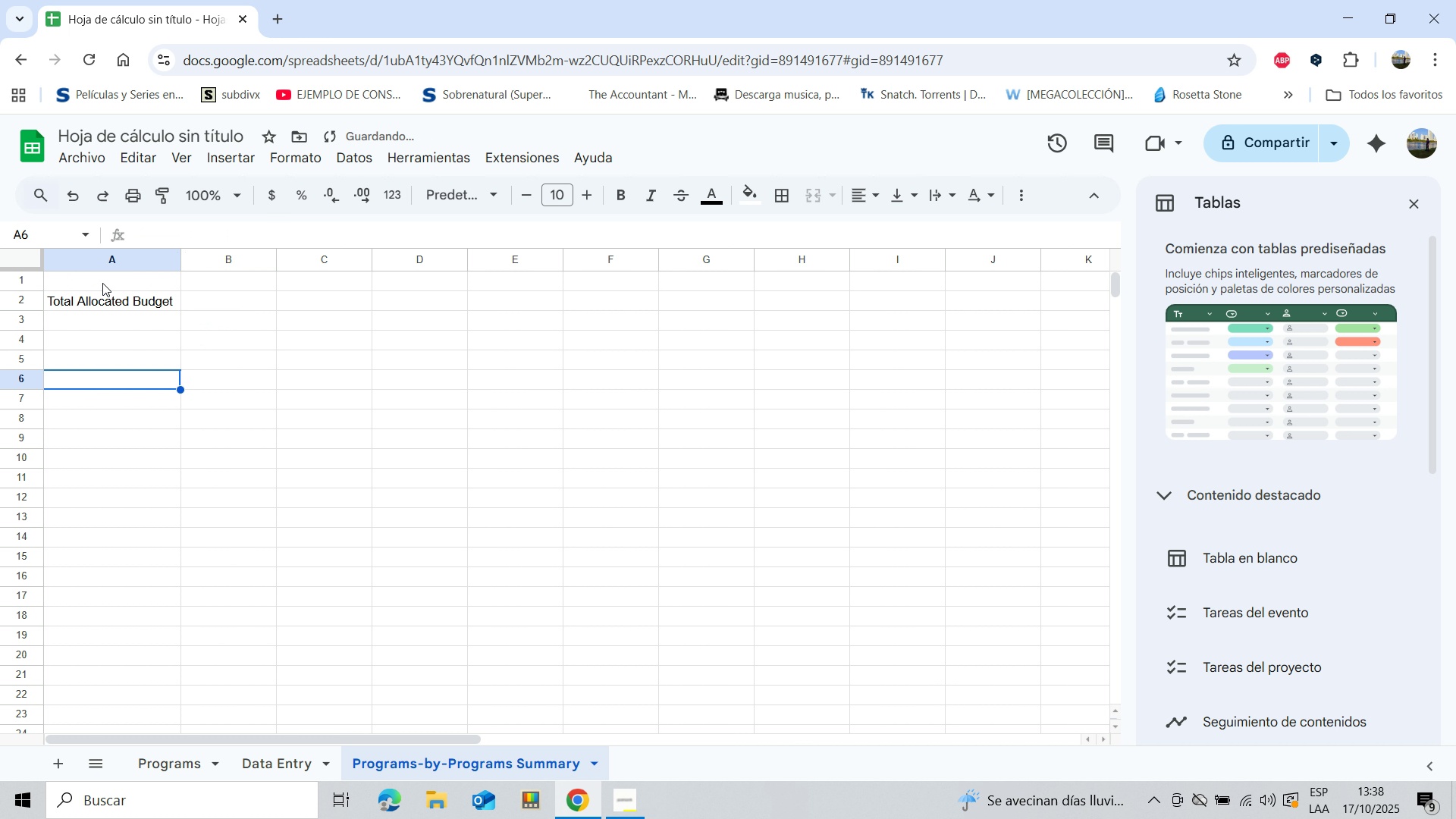 
left_click([102, 283])
 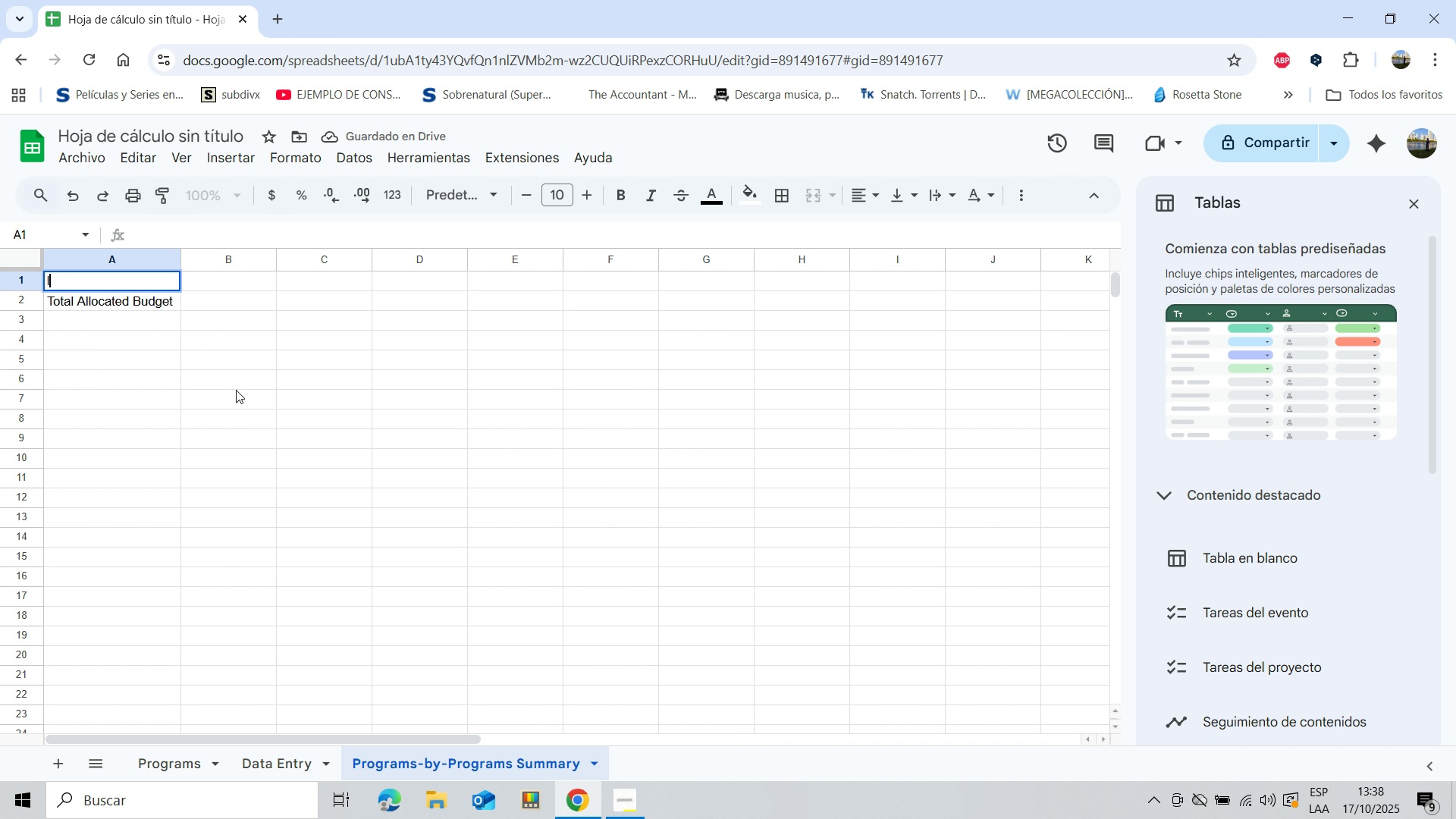 
type(Indicador)
 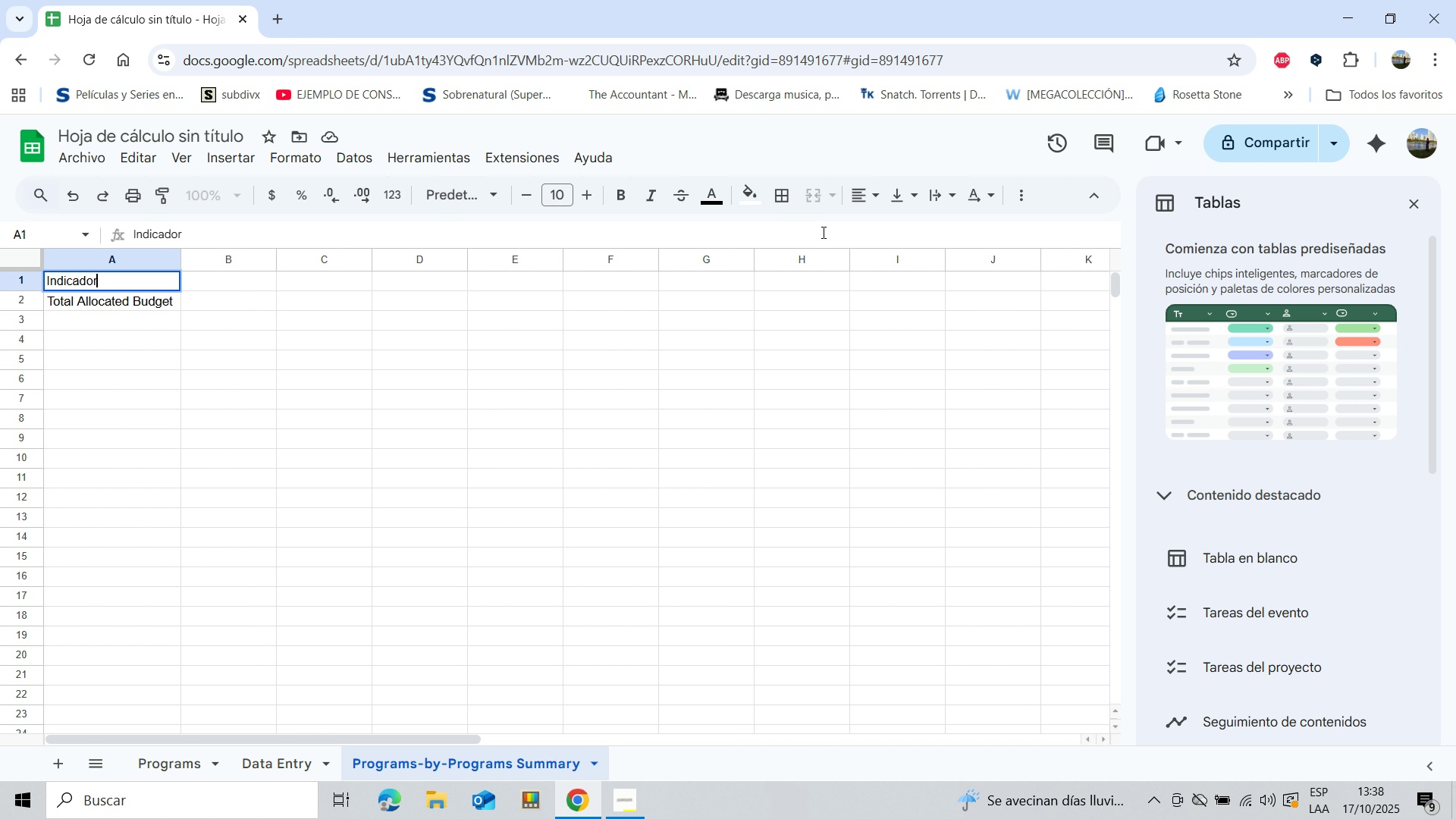 
left_click([866, 199])
 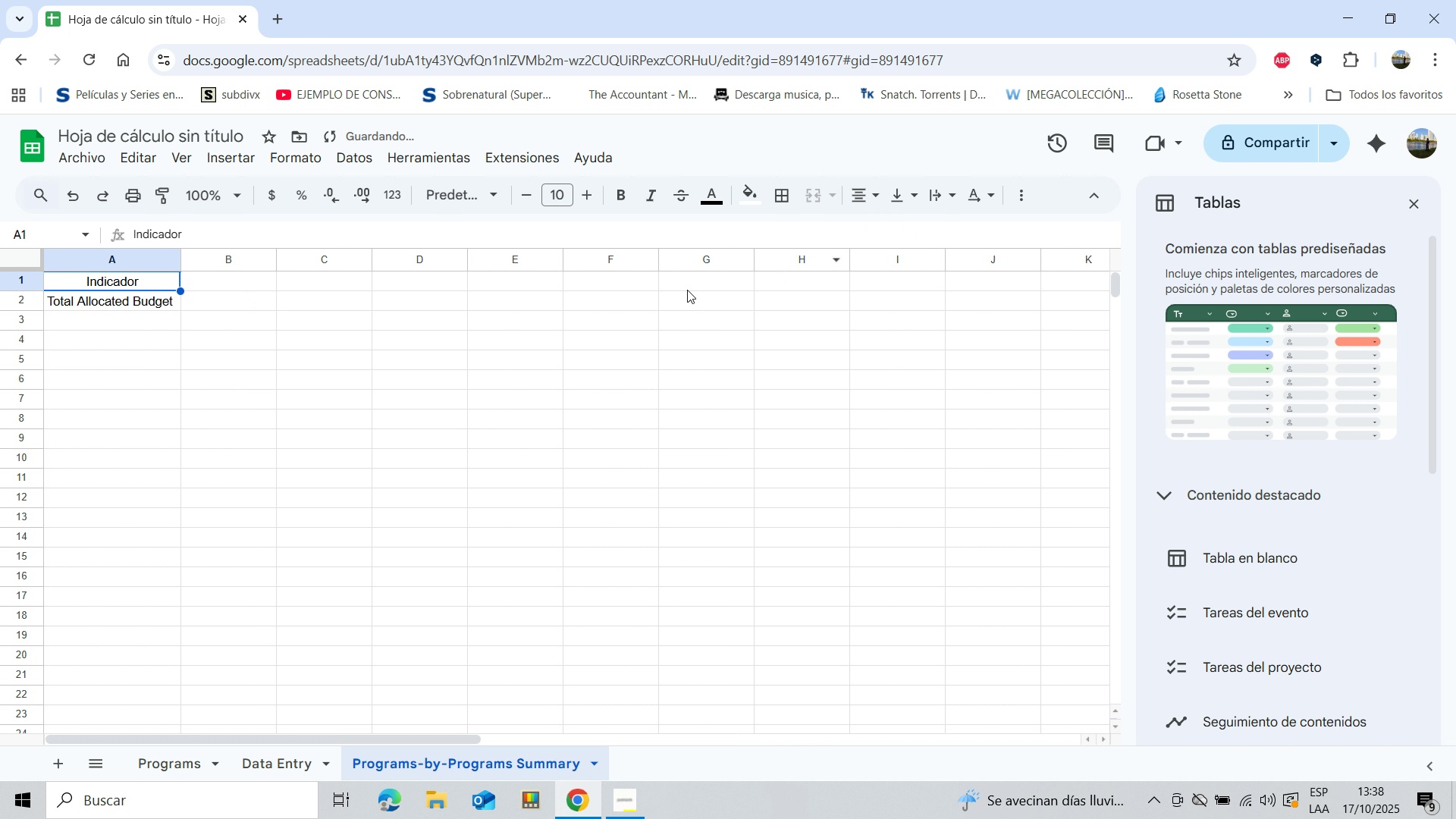 
left_click([454, 386])
 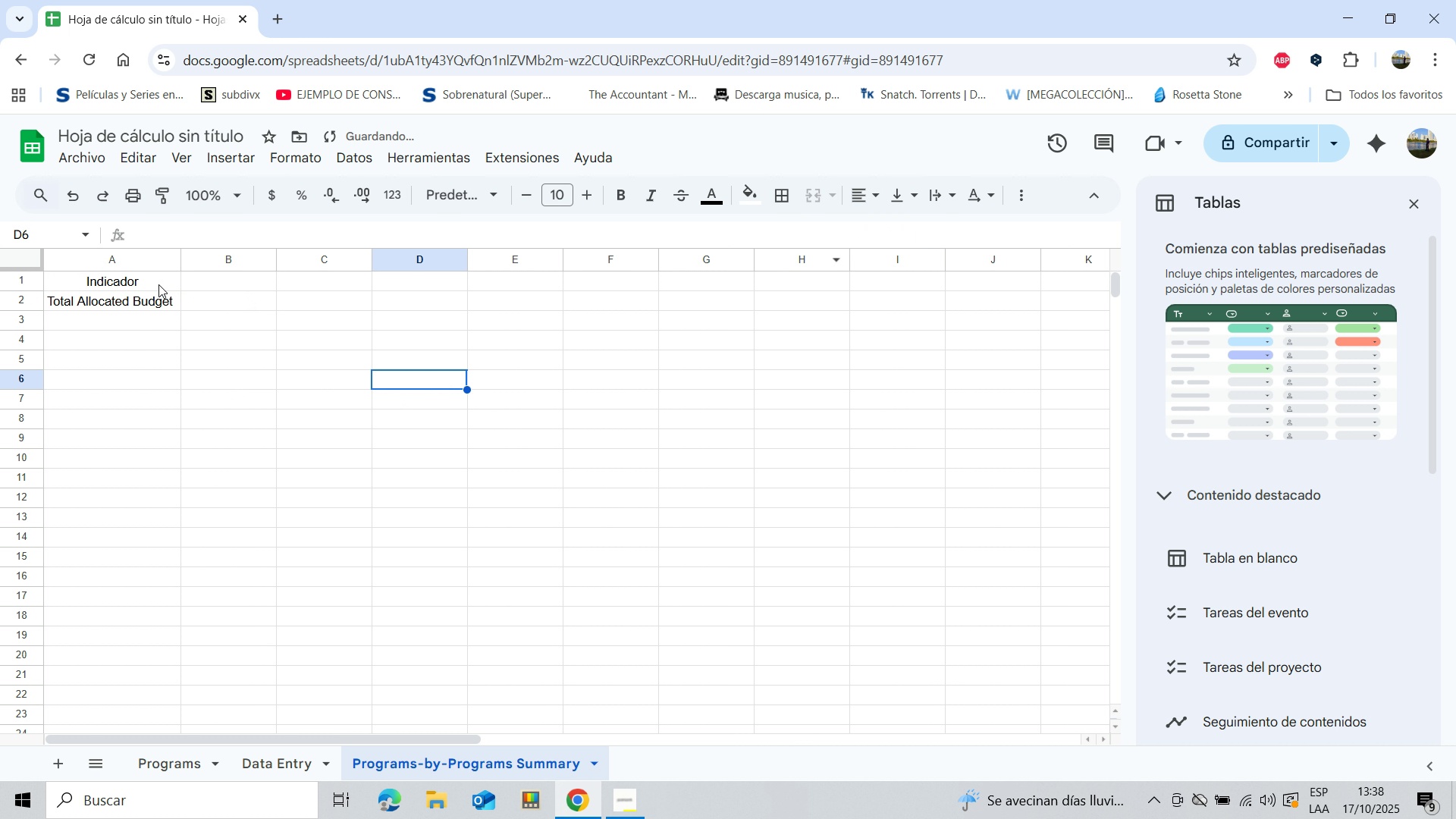 
left_click([158, 283])
 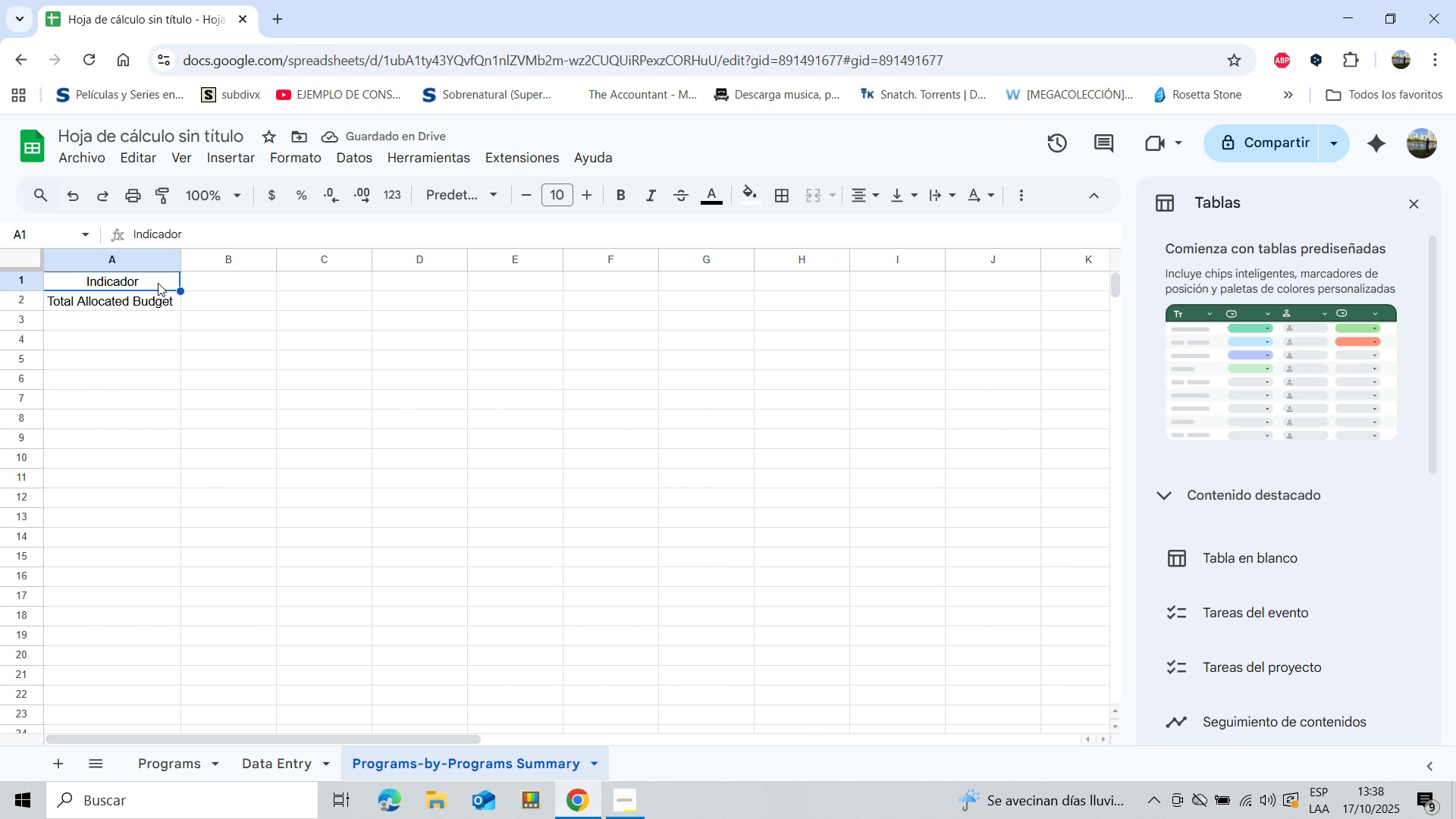 
key(Control+B)
 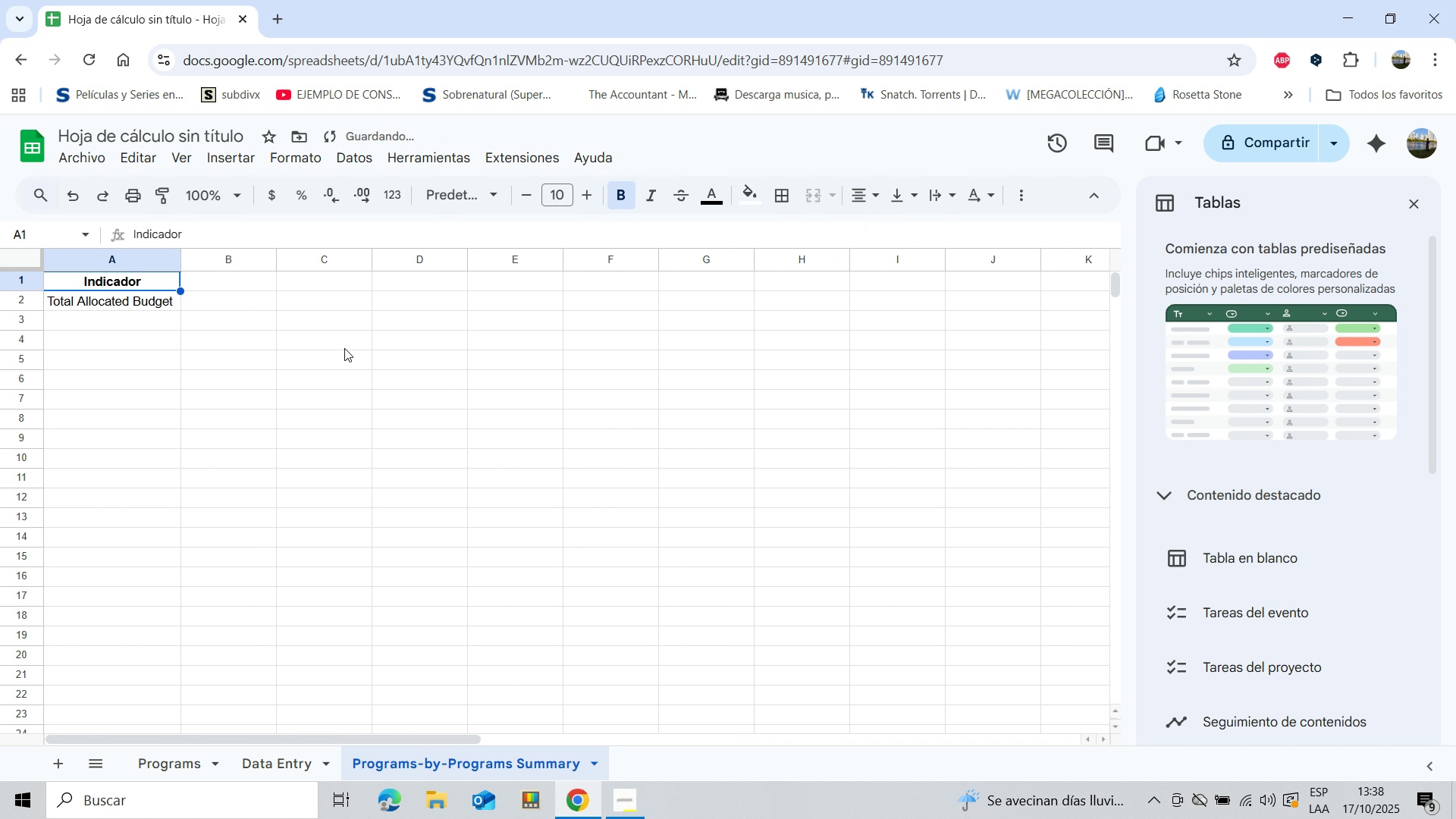 
left_click([344, 348])
 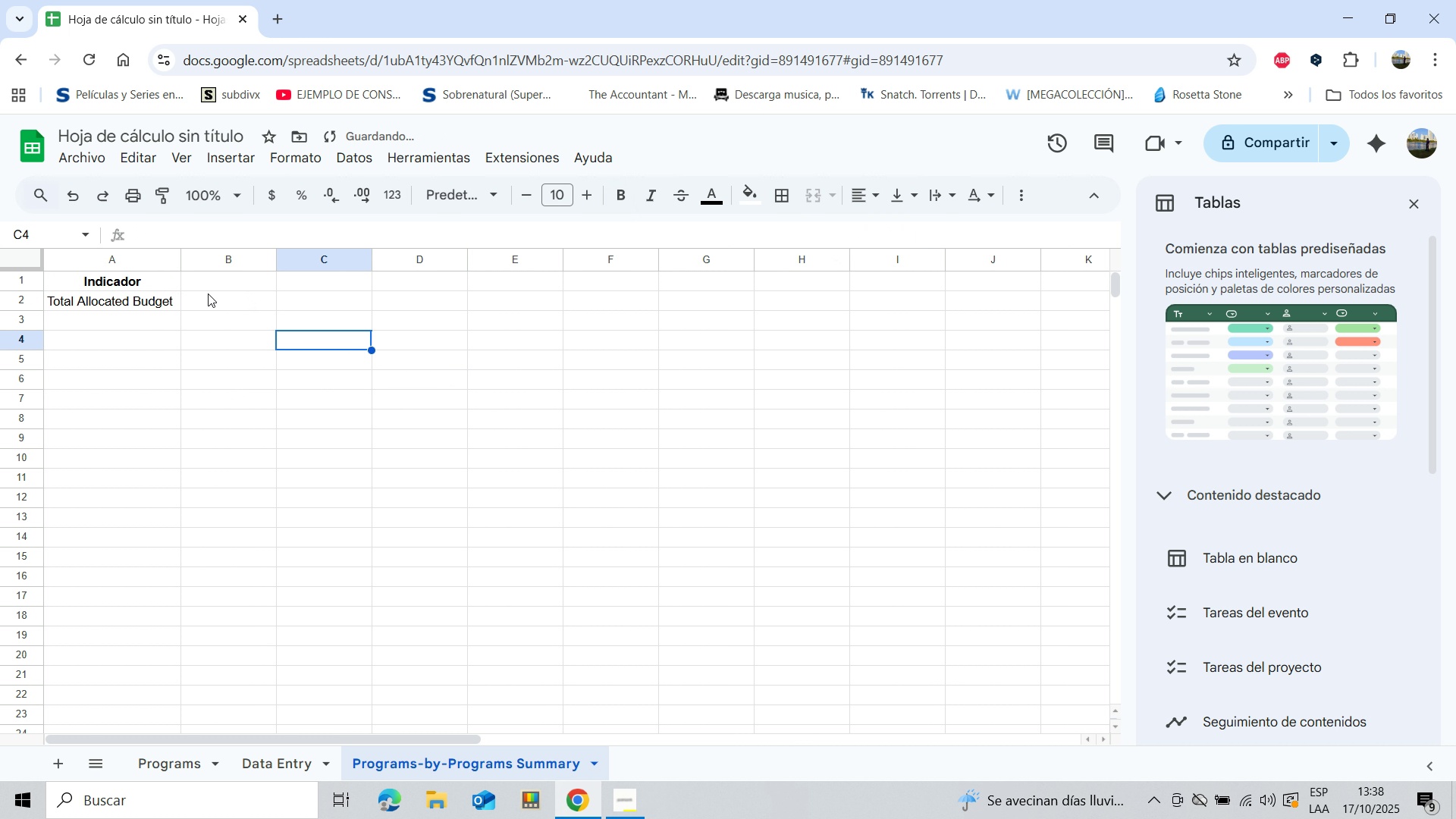 
left_click([208, 293])
 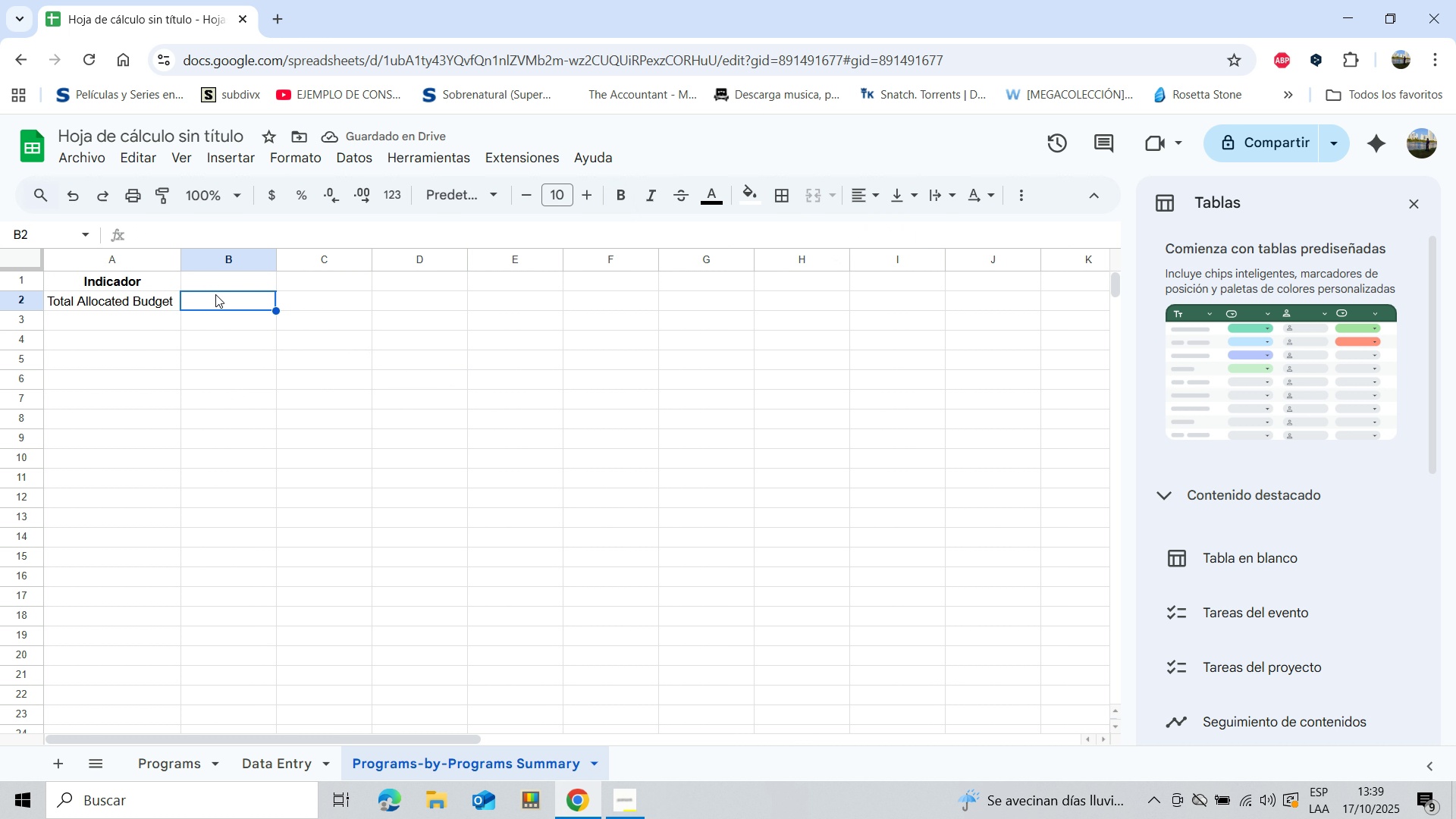 
left_click([242, 283])
 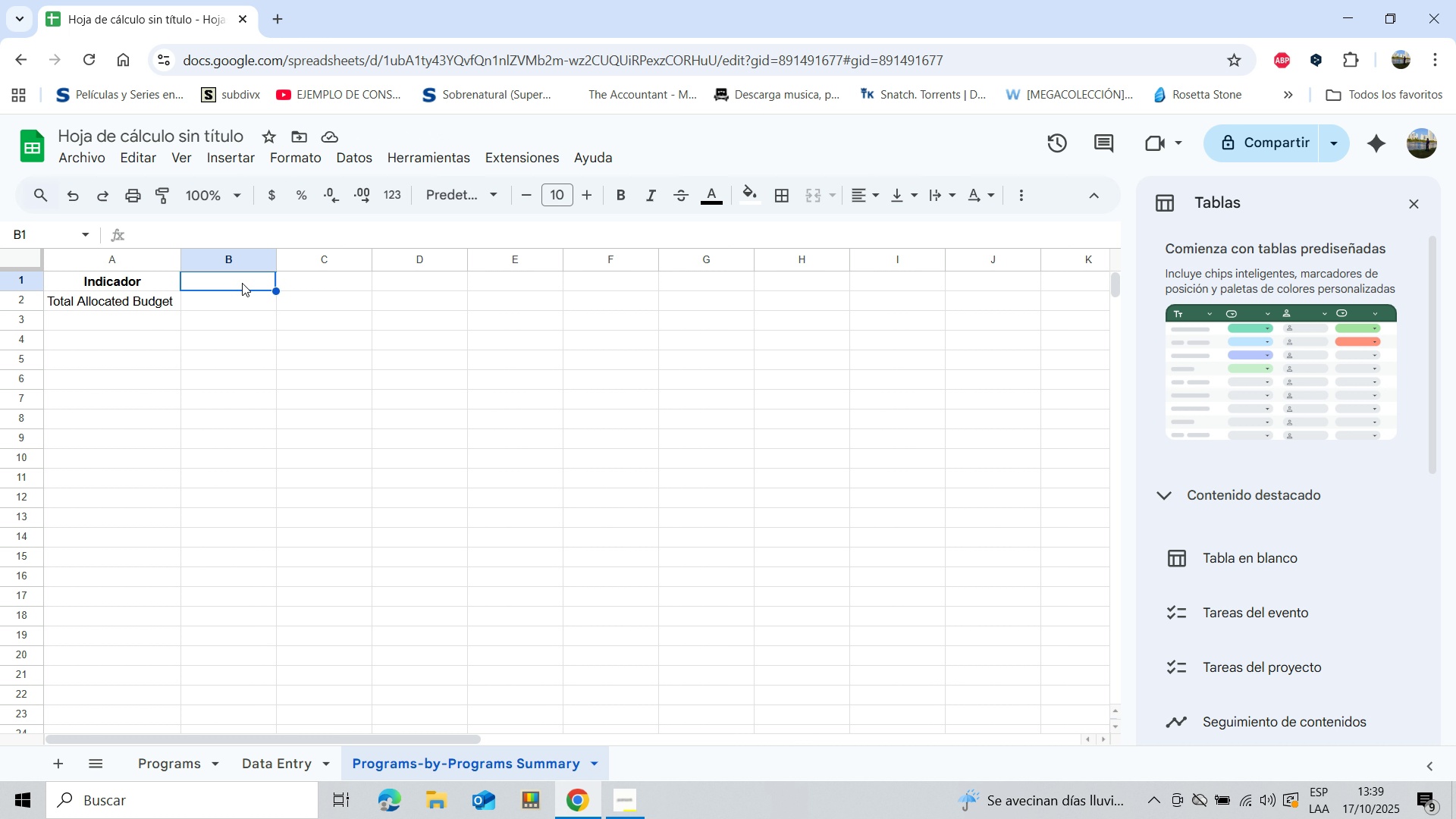 
type(Value)
 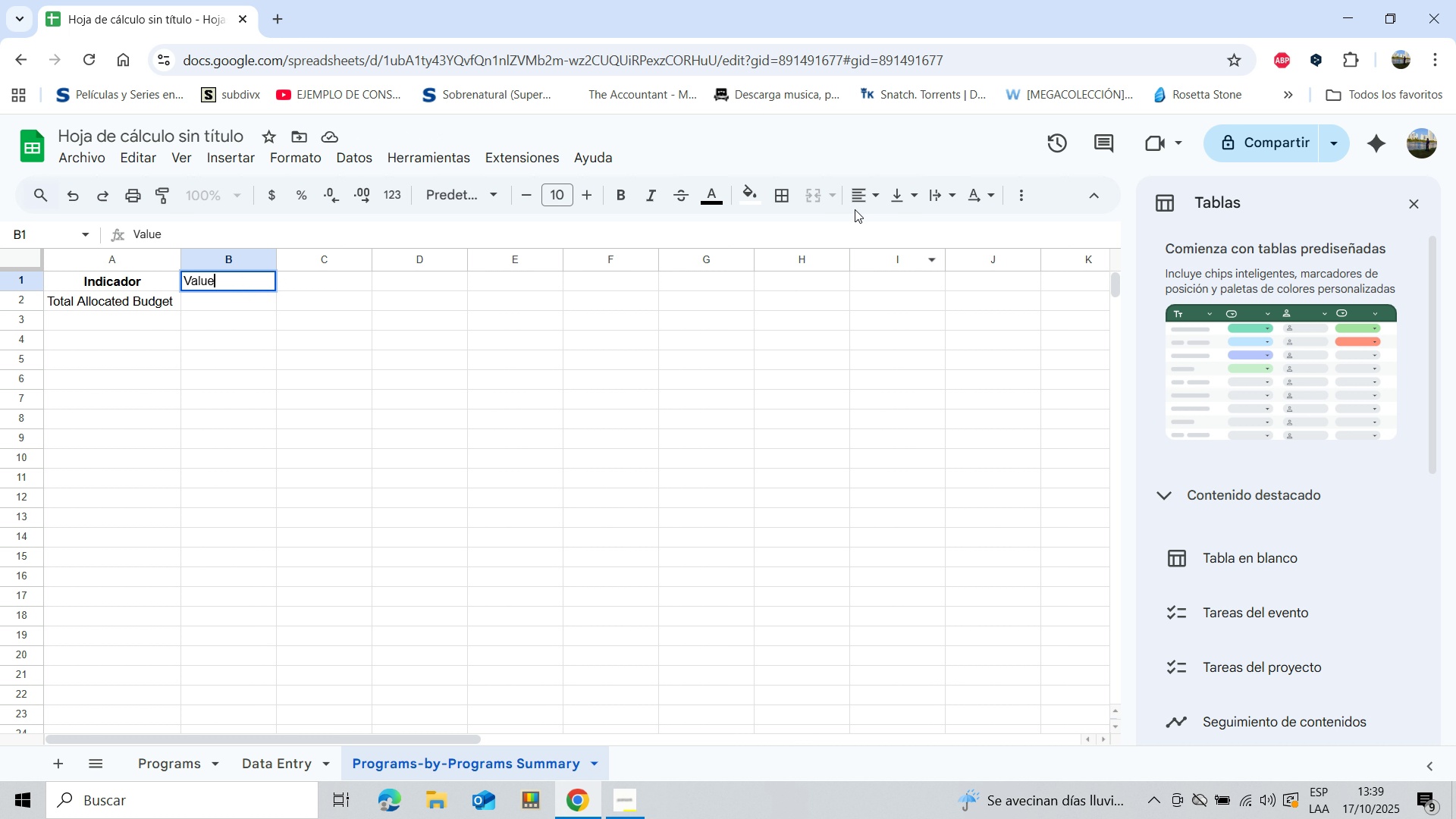 
left_click([860, 193])
 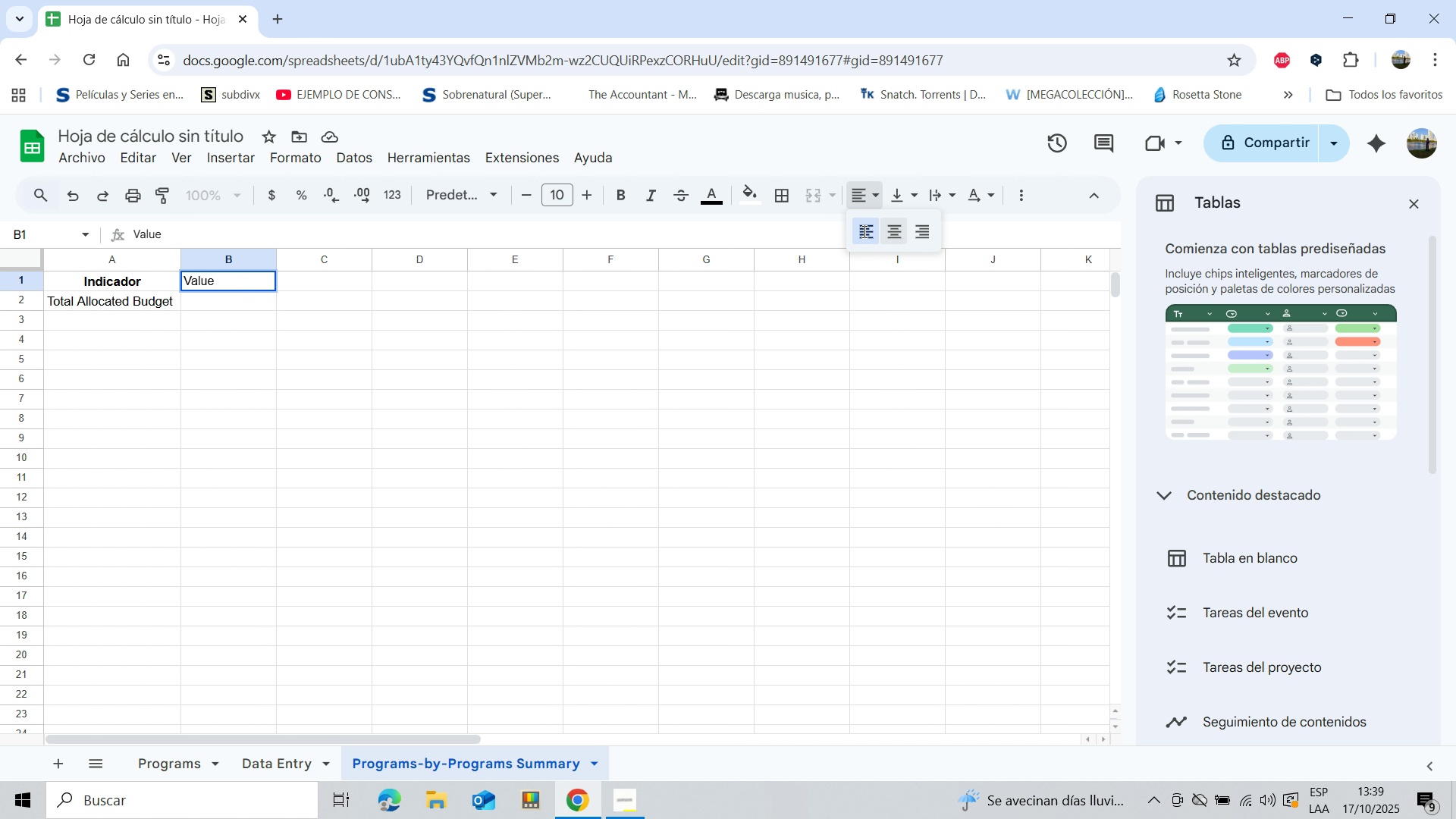 
left_click([899, 231])
 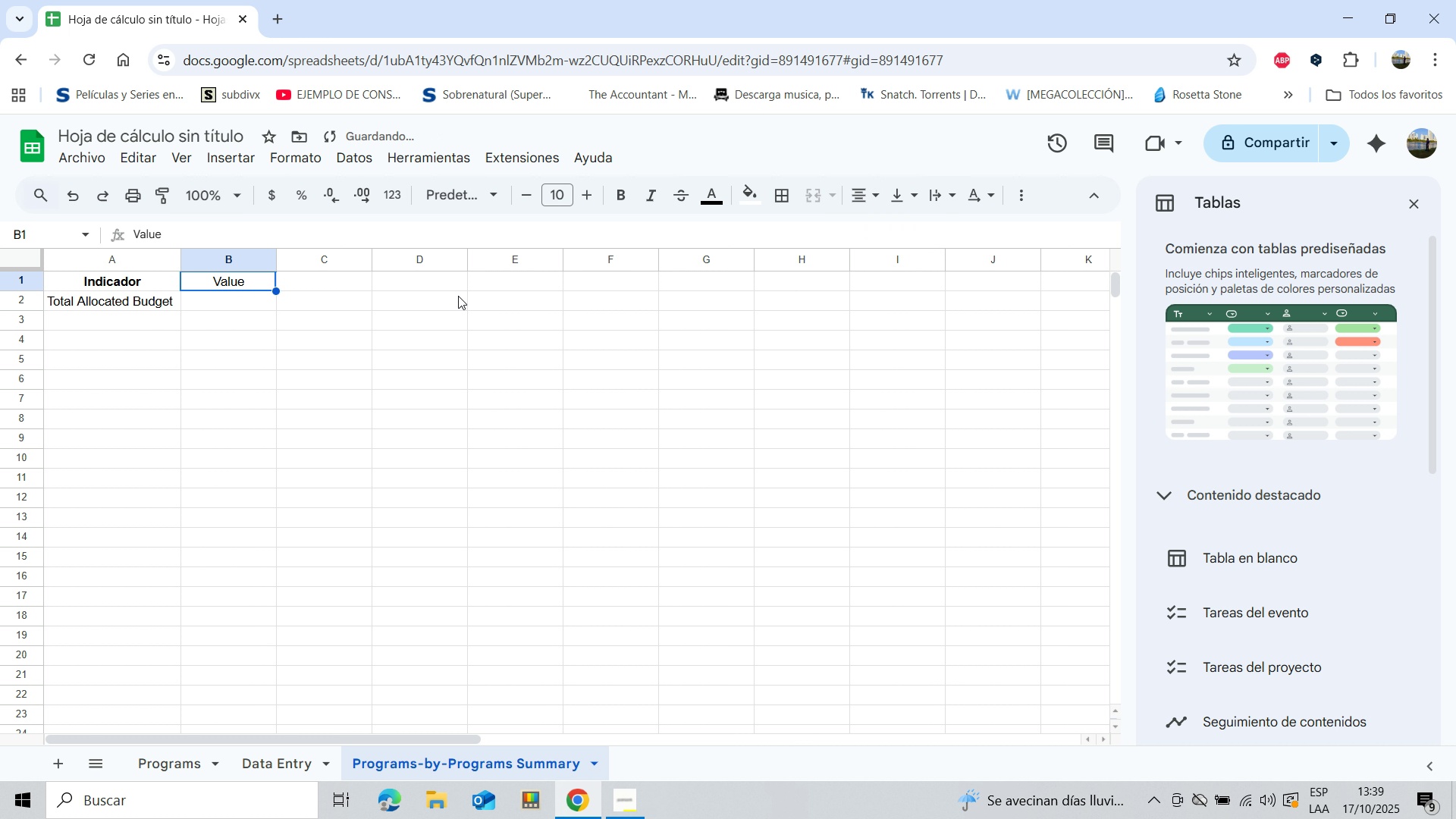 
key(Control+B)
 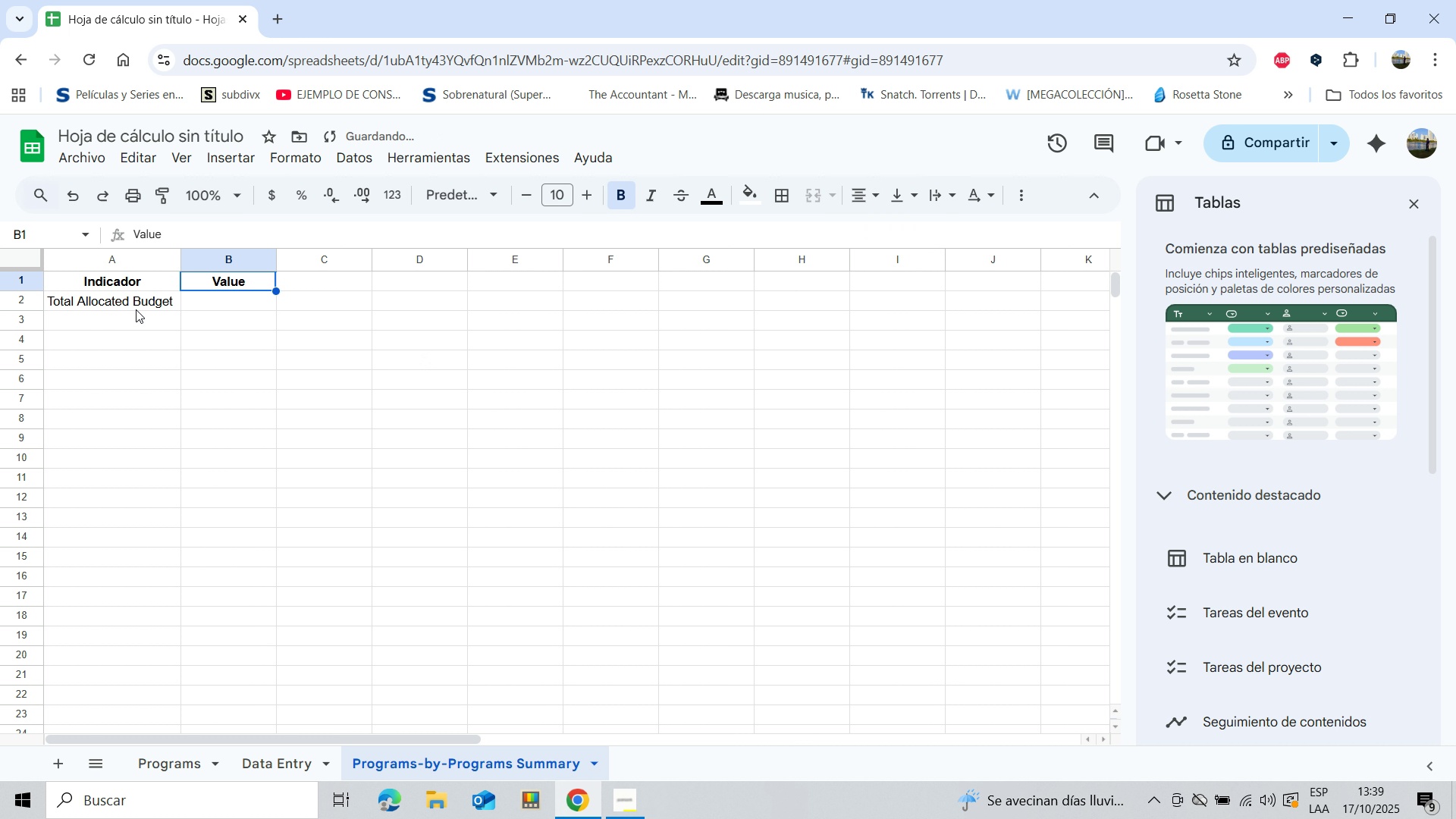 
left_click([129, 315])
 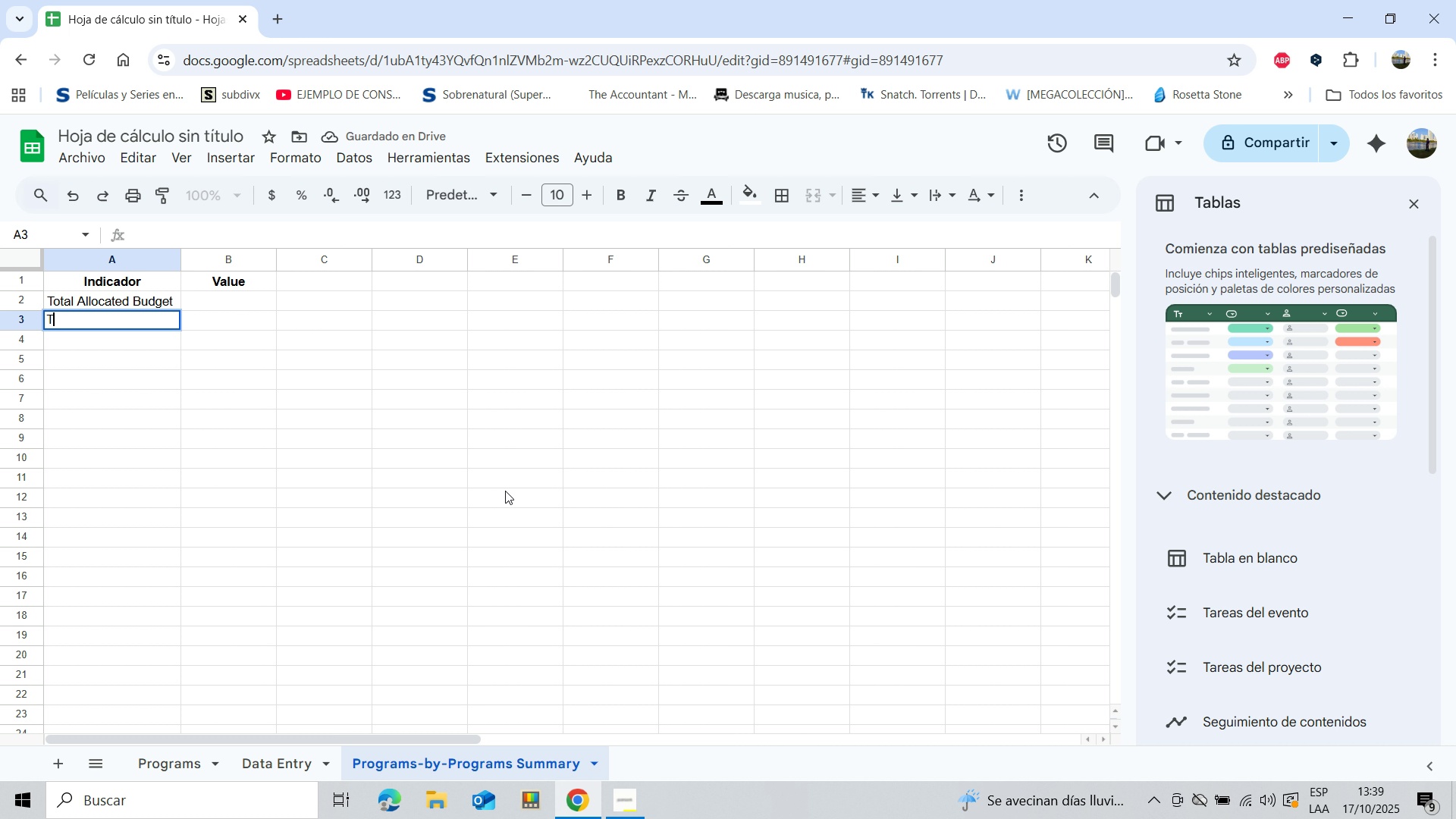 
type(Total Spent)
 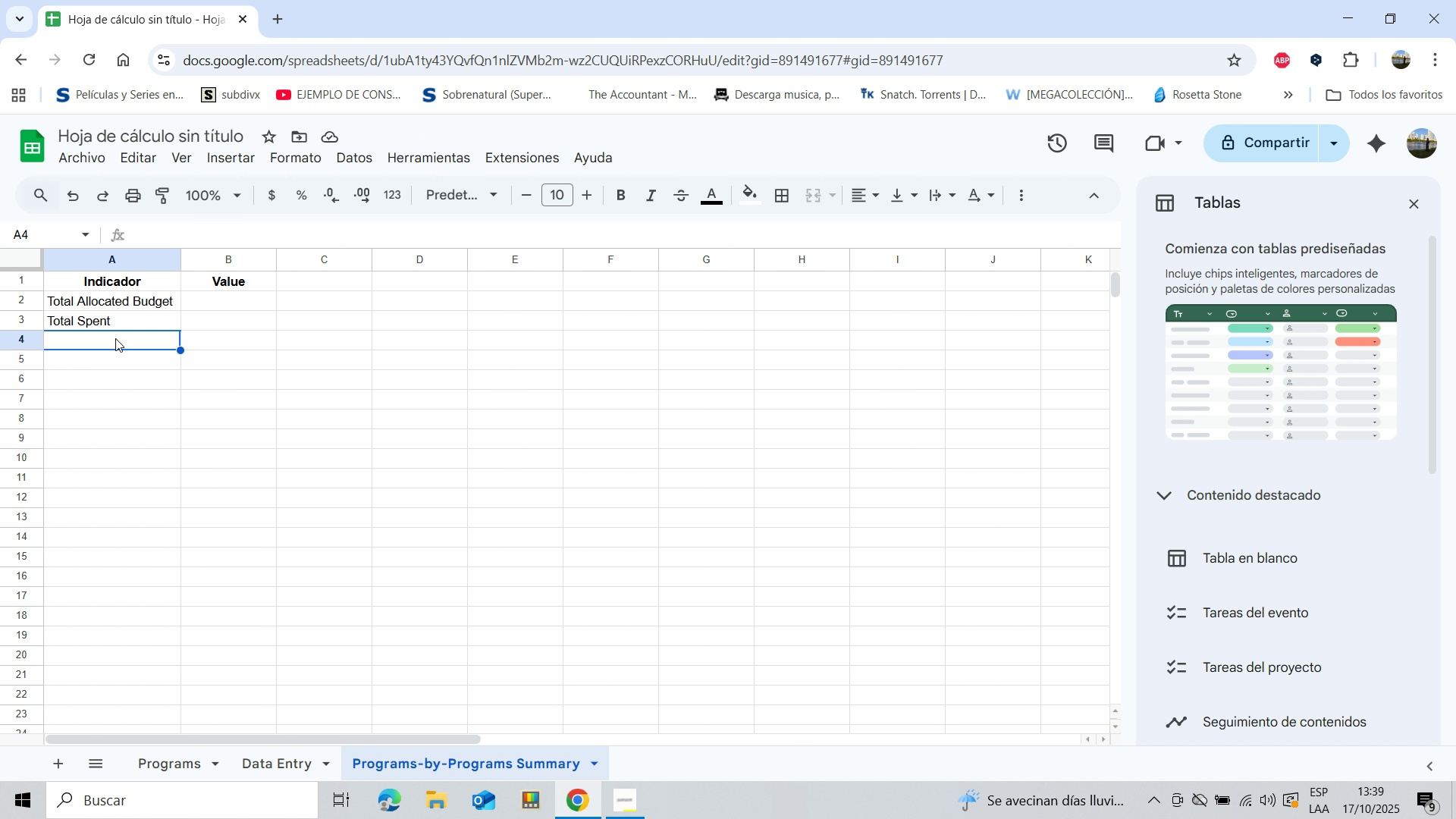 
wait(7.49)
 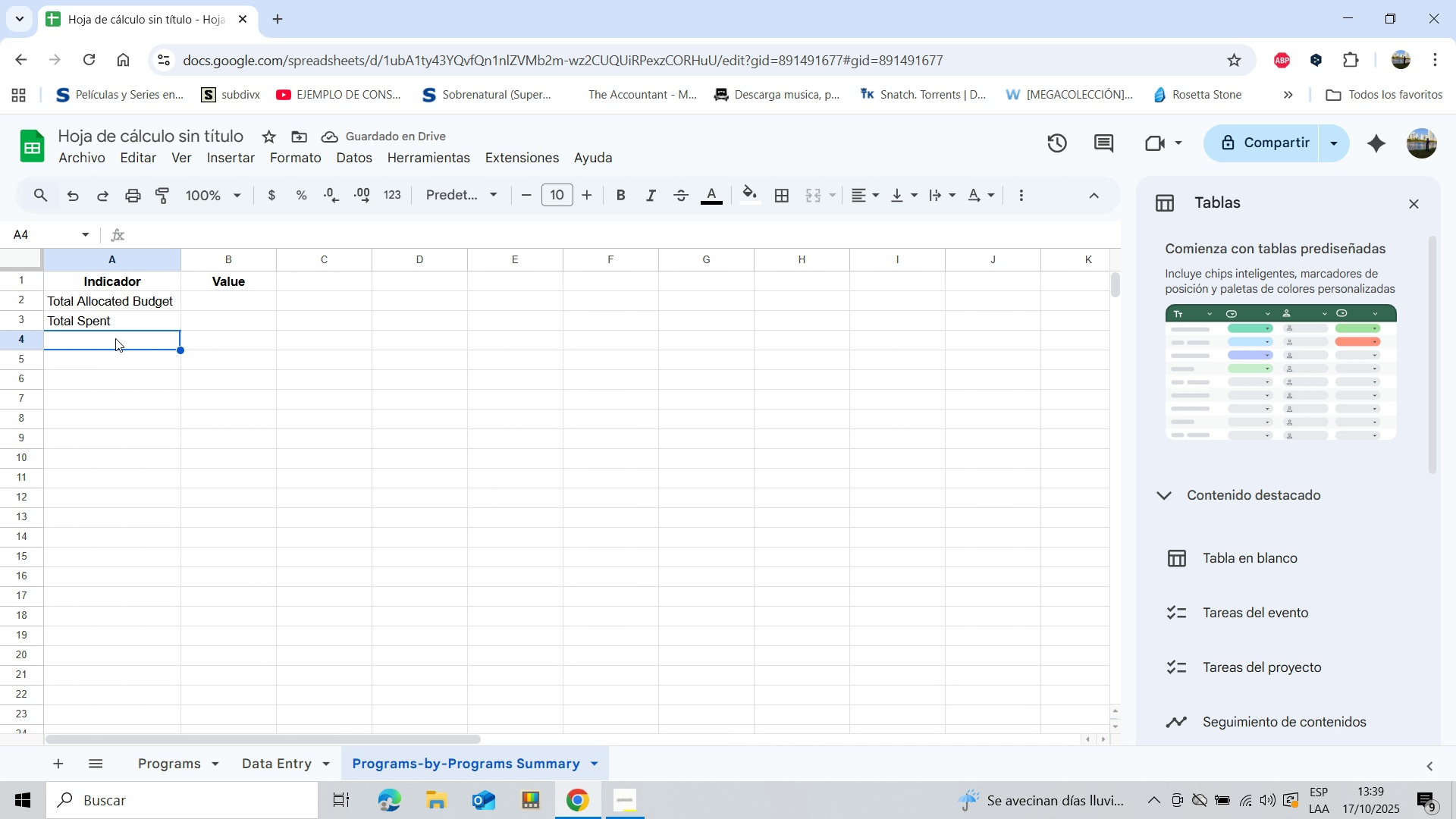 
type(Remaini)
 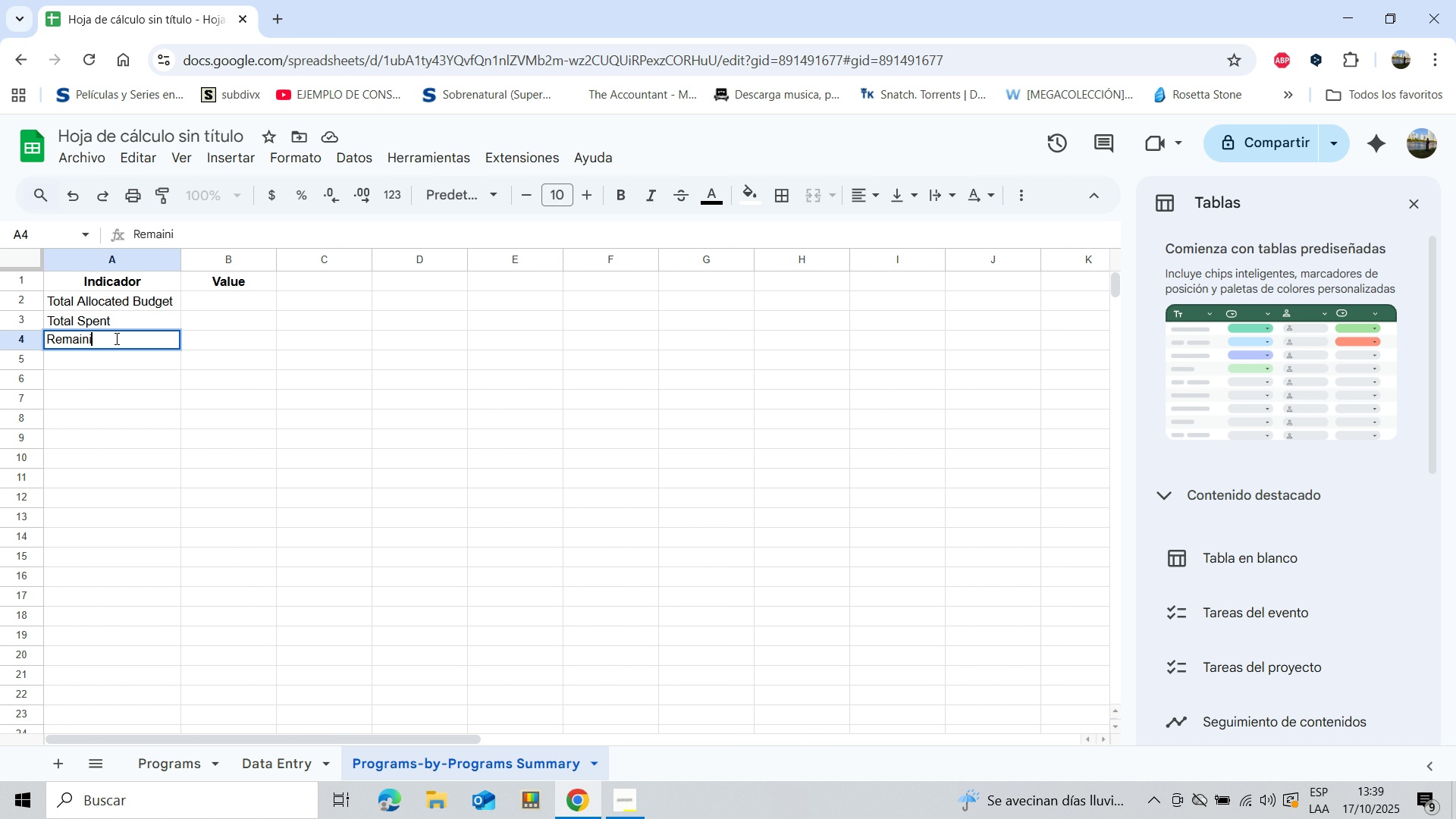 
type(ng Balance)
 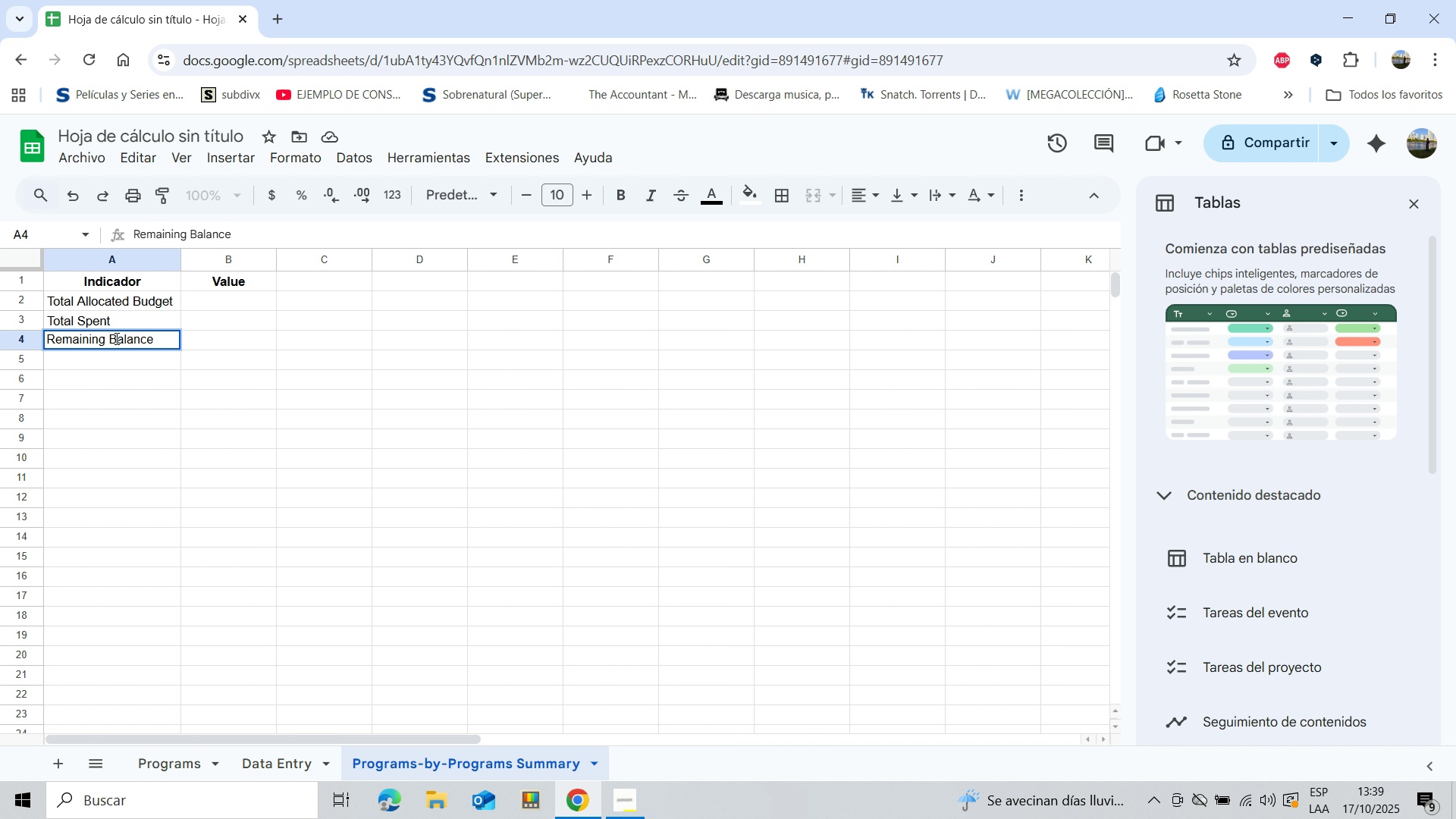 
wait(19.77)
 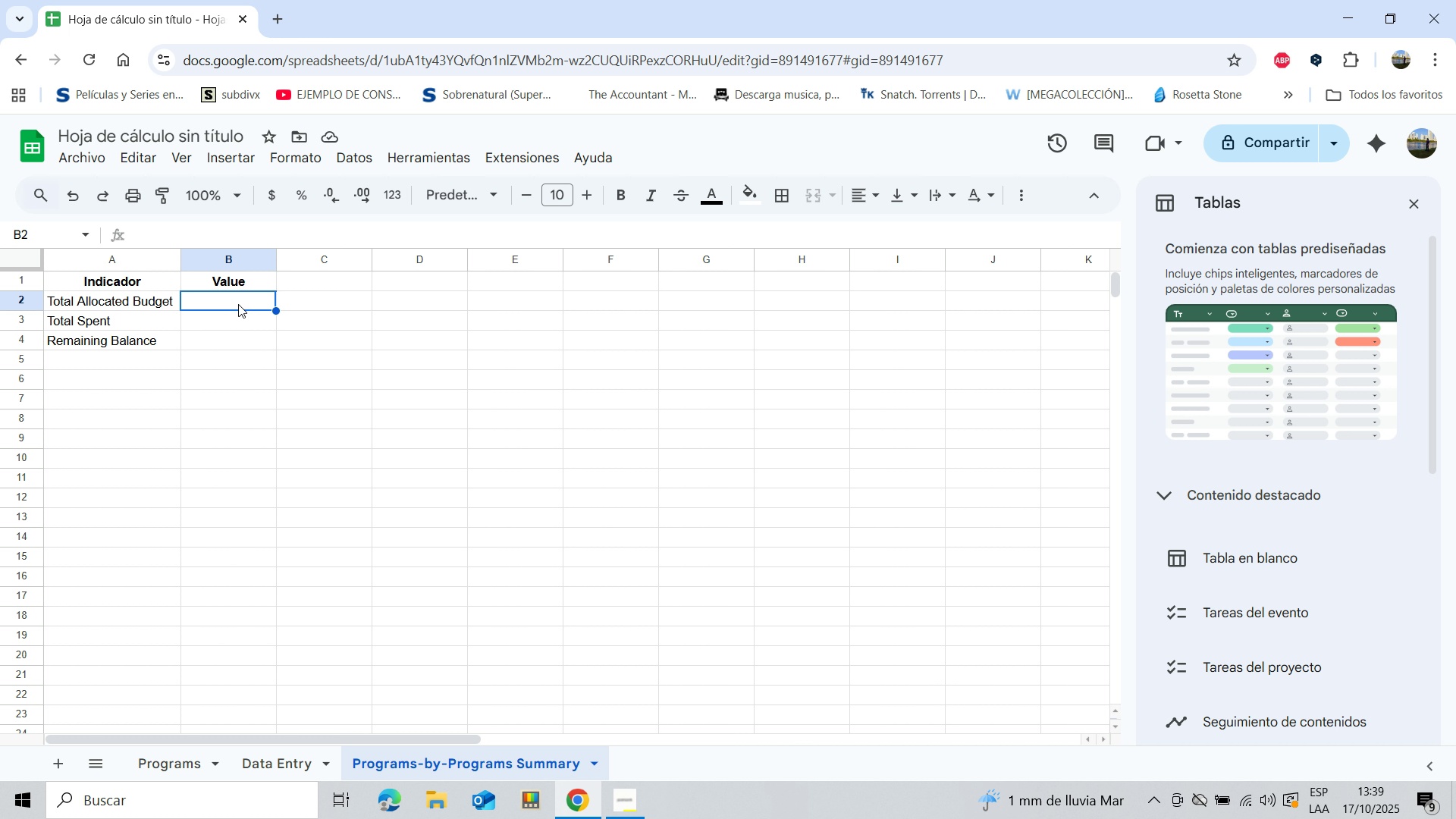 
key(Shift+0)
 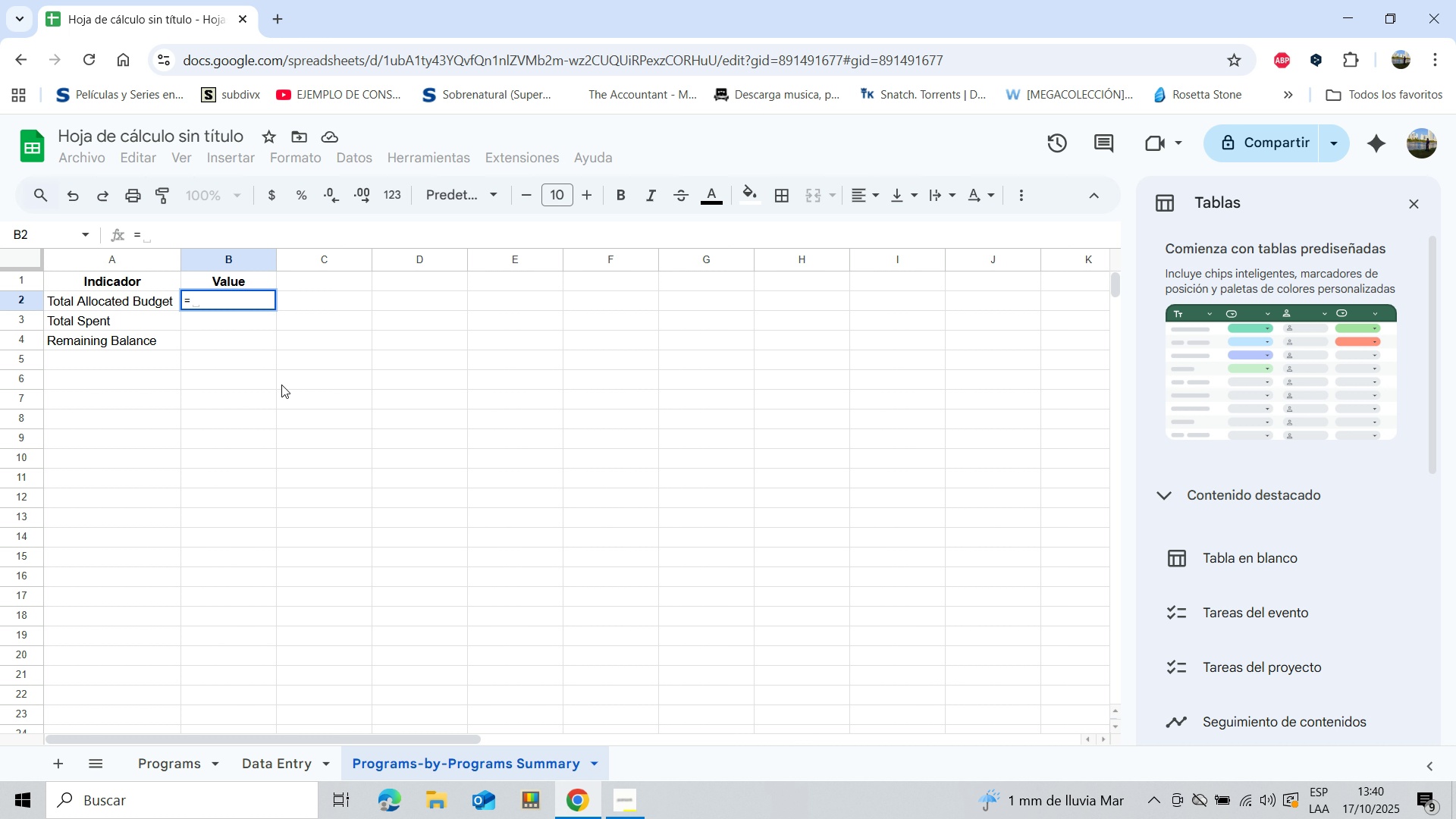 
wait(5.01)
 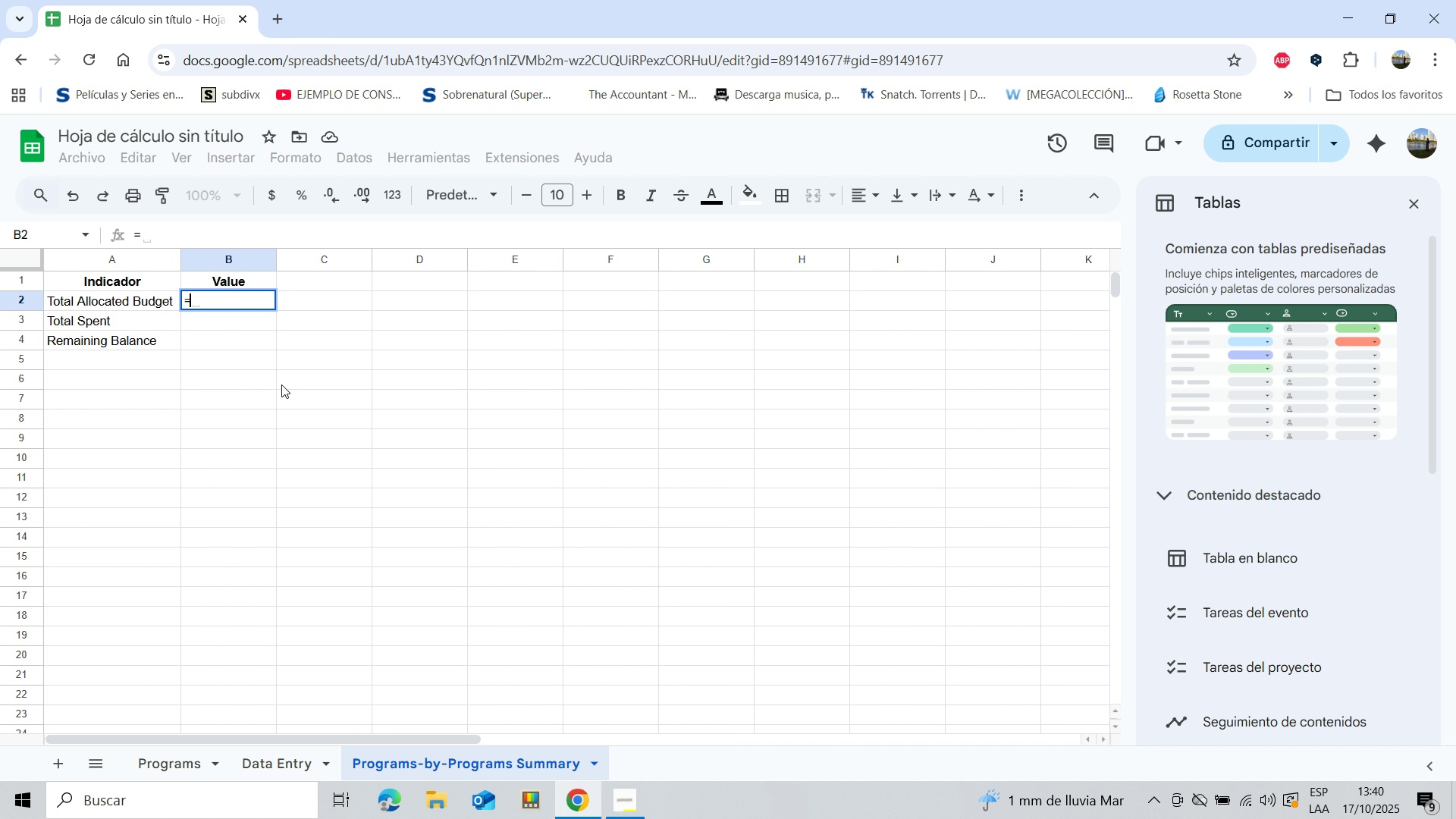 
type(suma)
key(Backspace)
type(a)
 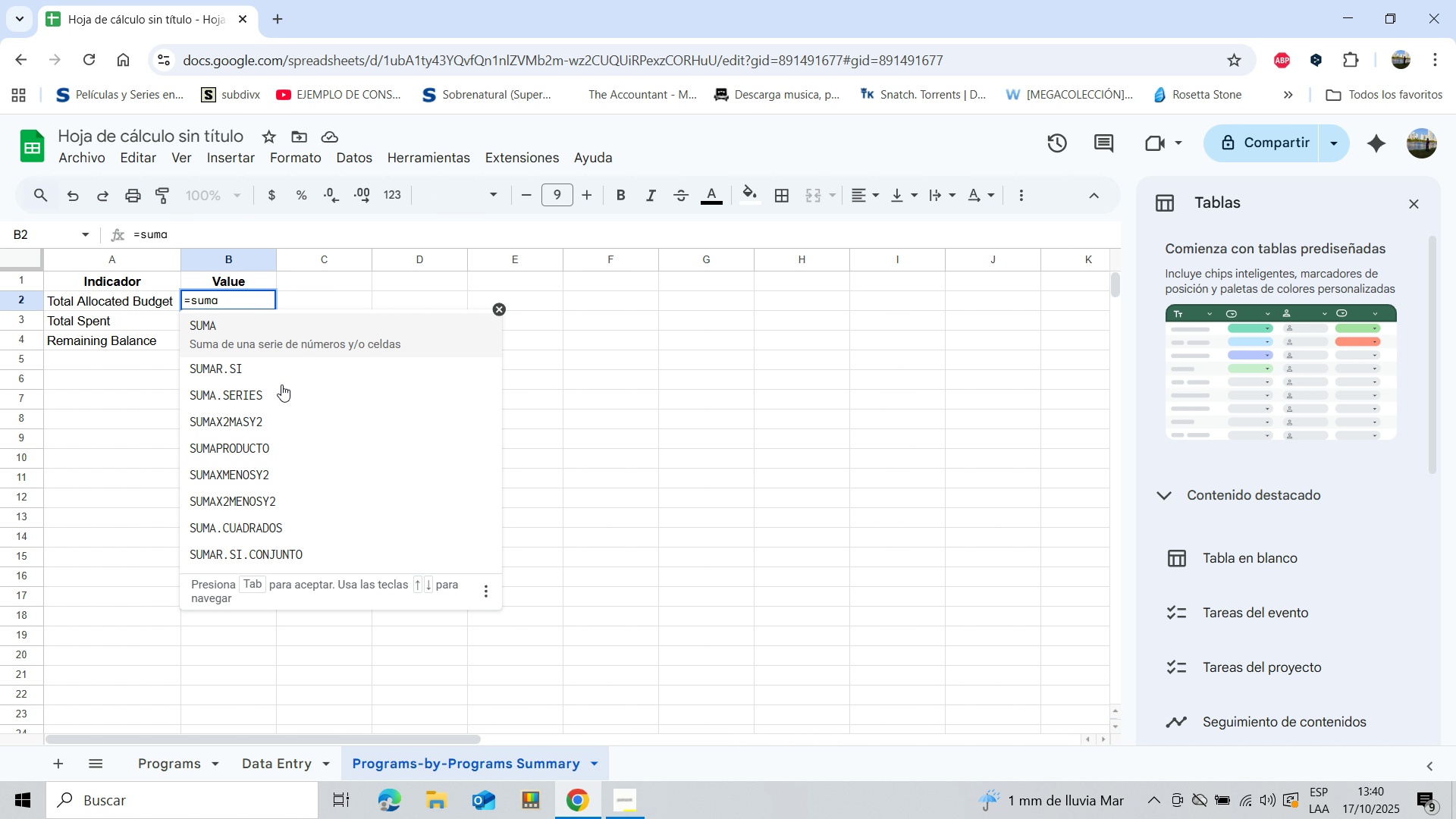 
key(Shift+8)
 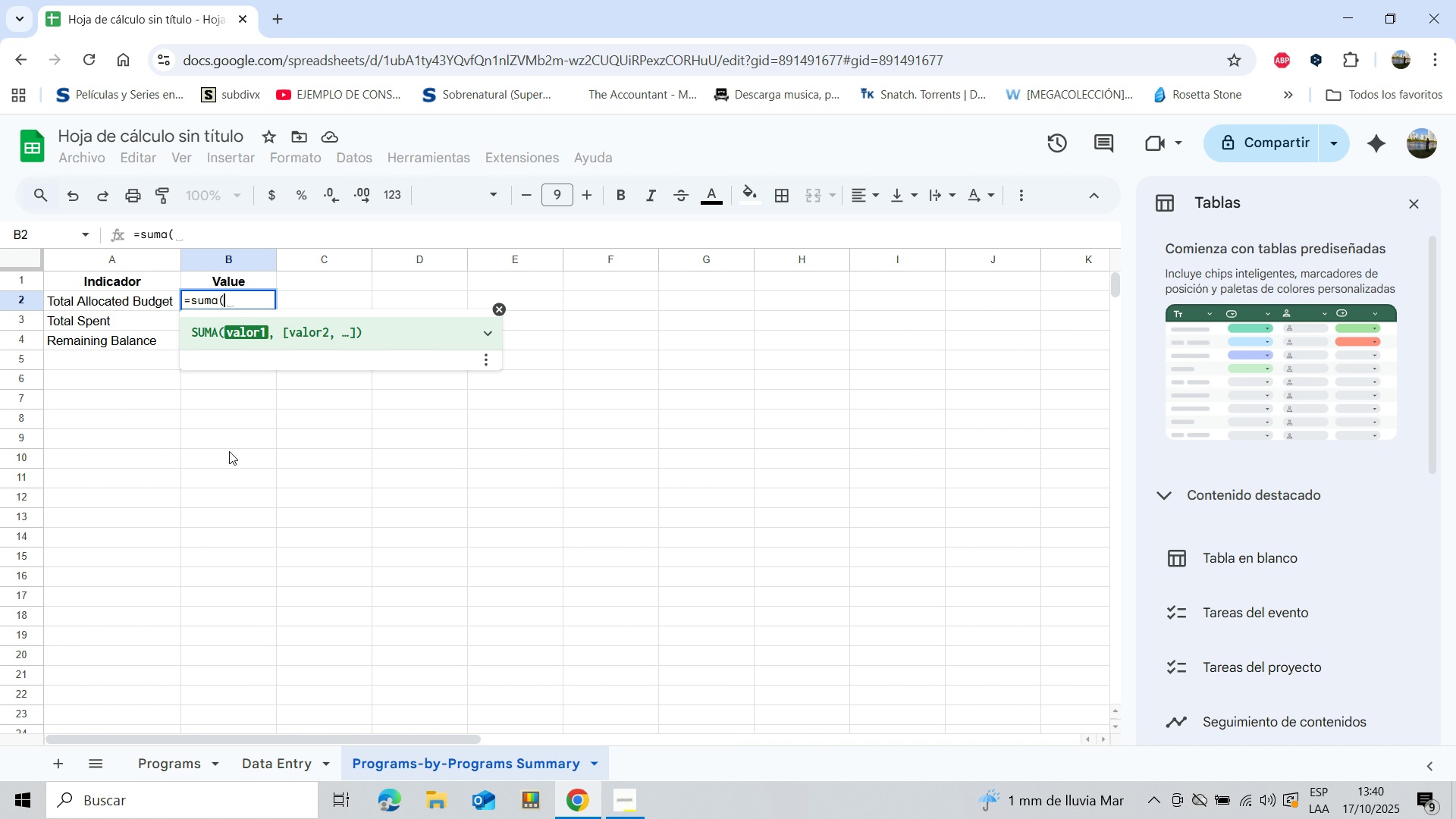 
wait(8.76)
 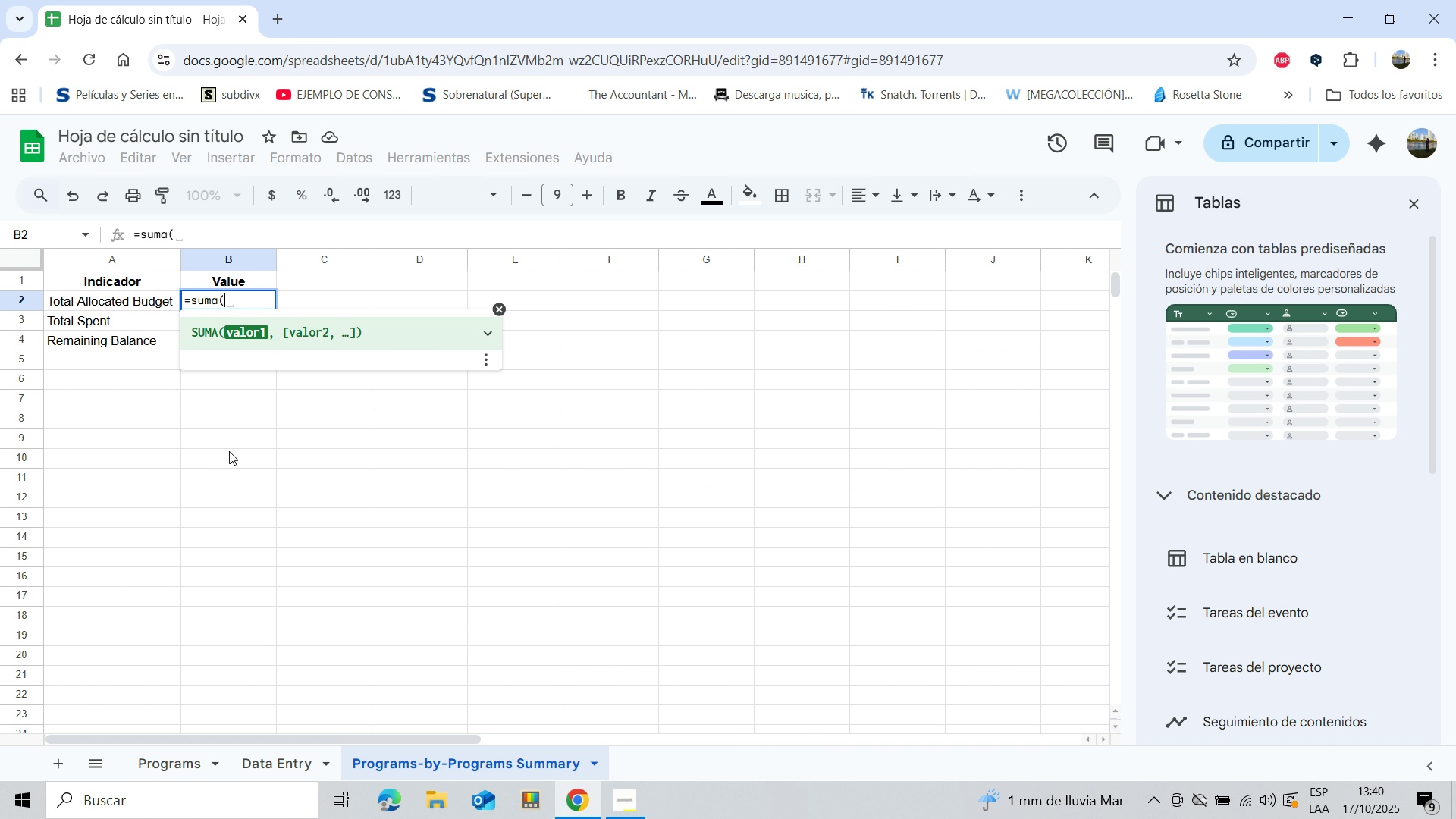 
left_click([180, 760])
 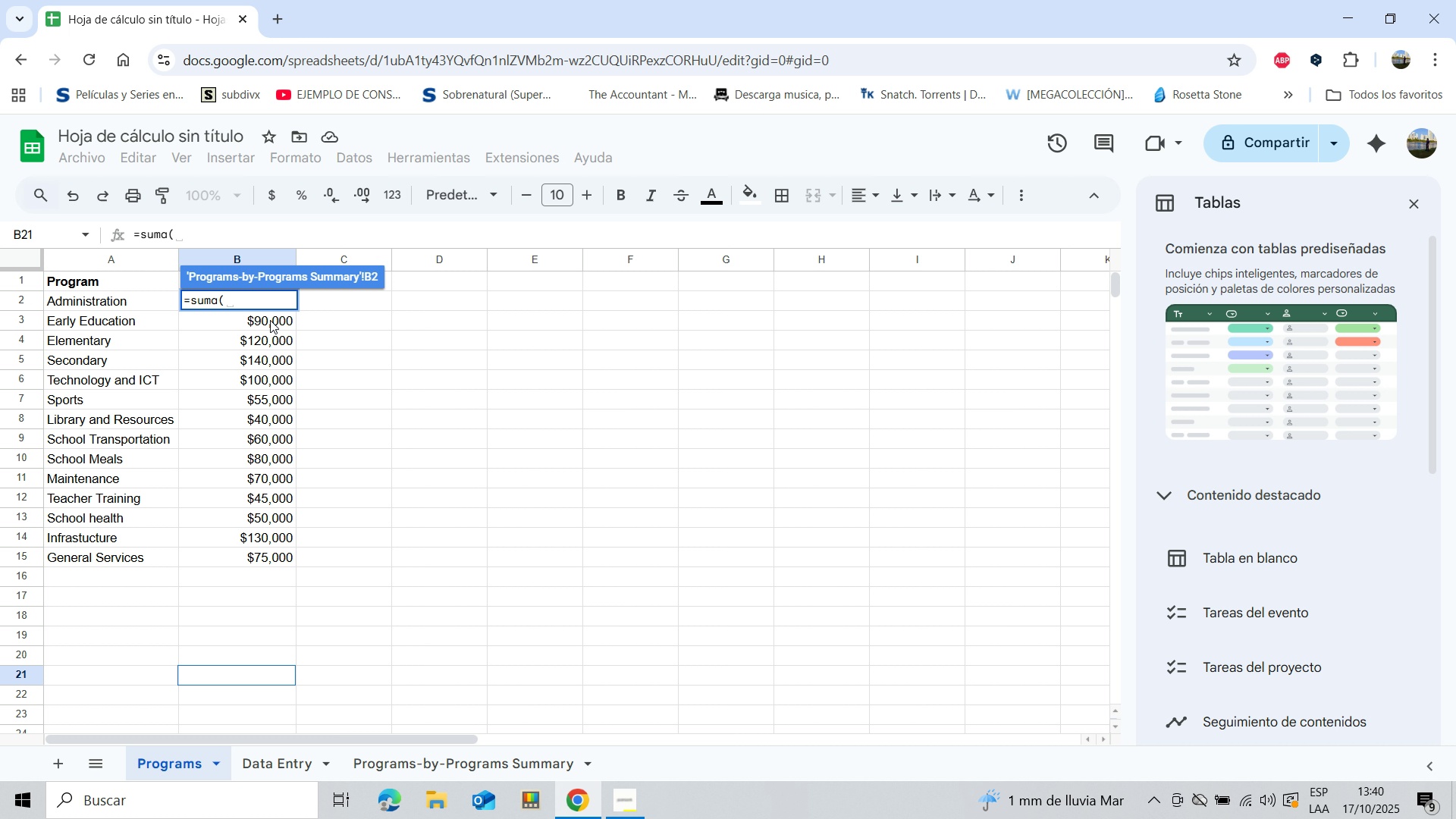 
left_click([268, 320])
 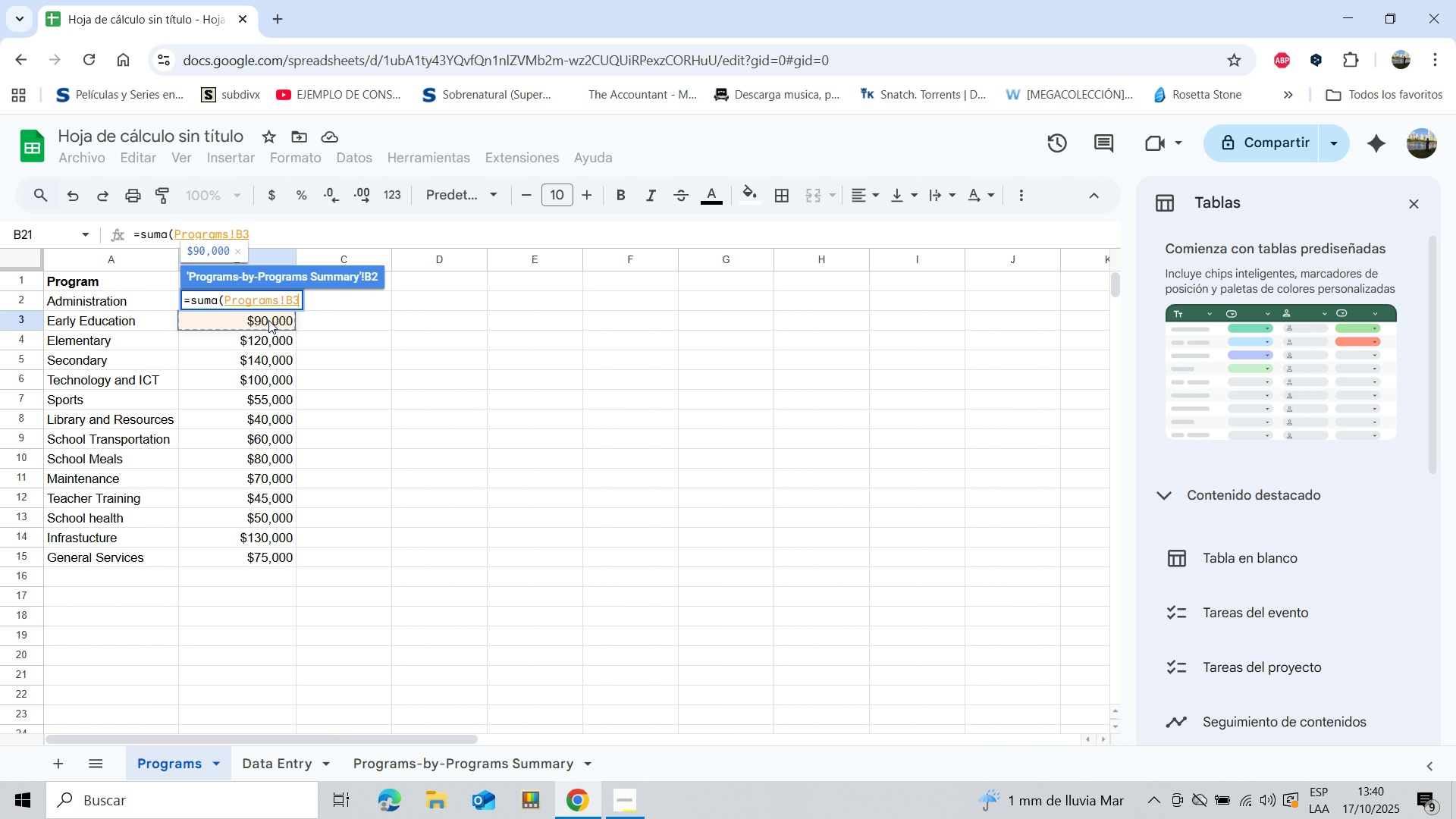 
hold_key(key=ShiftLeft, duration=1.53)
 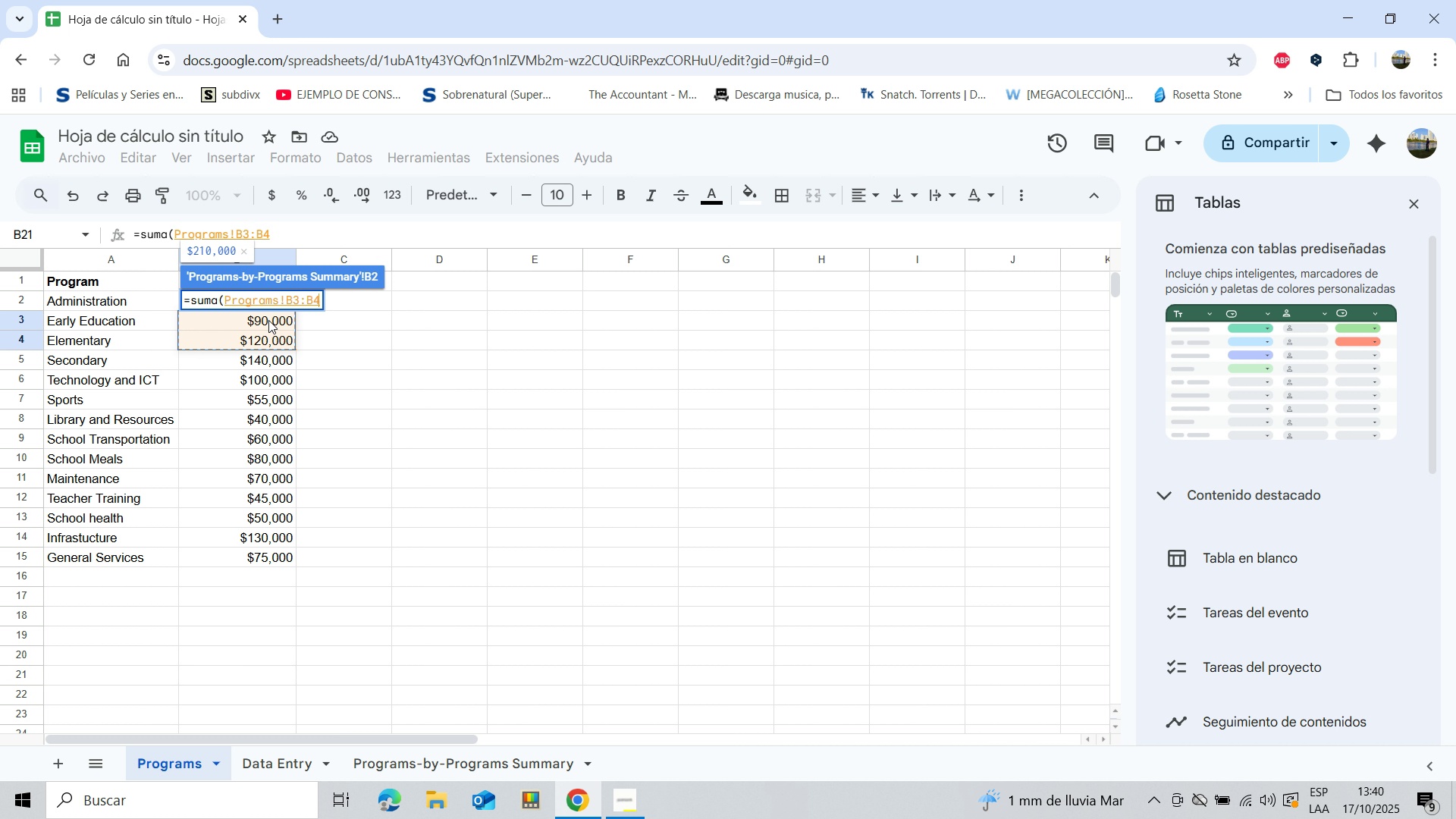 
key(Shift+ArrowDown)
 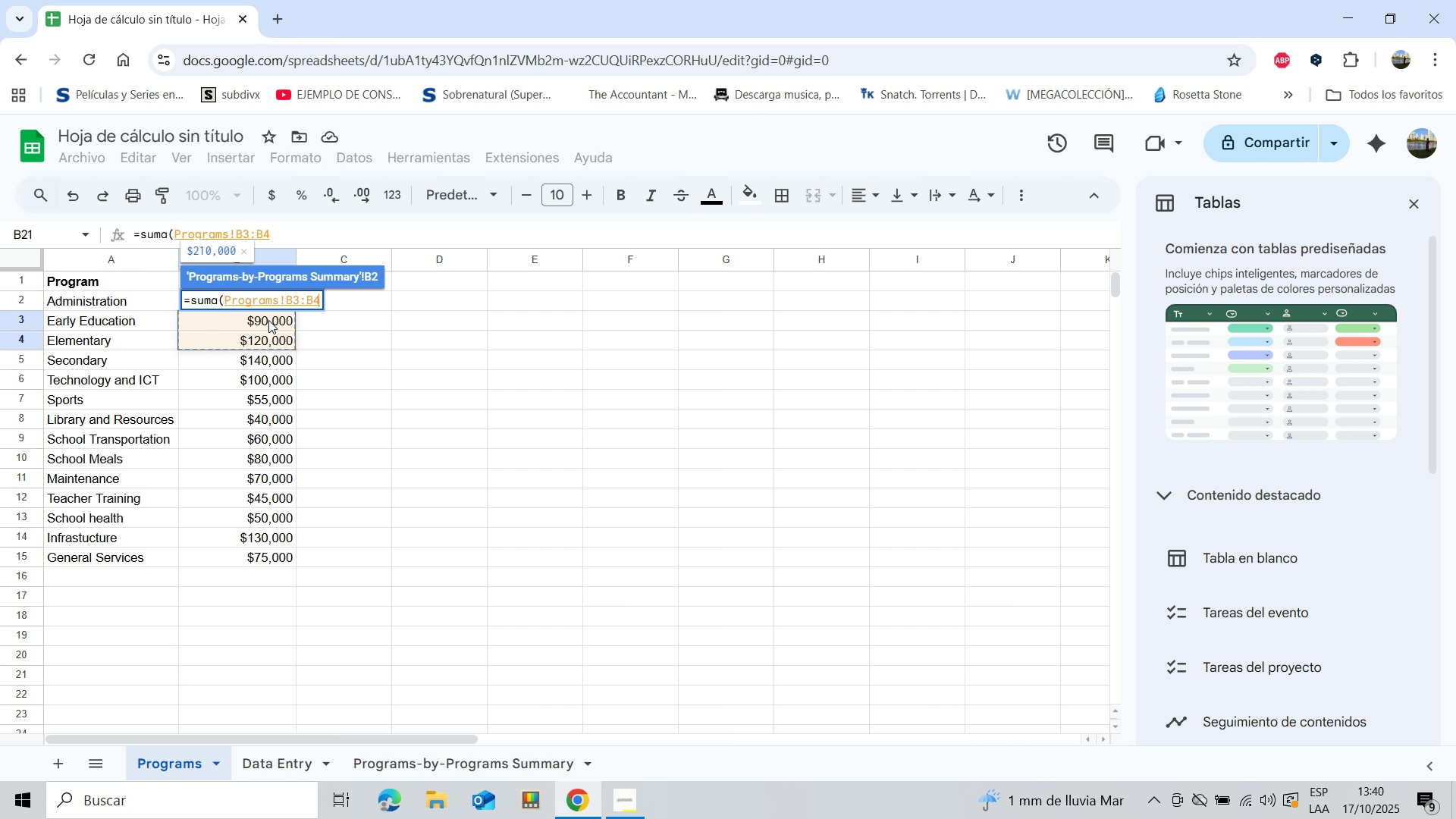 
key(Shift+ArrowDown)
 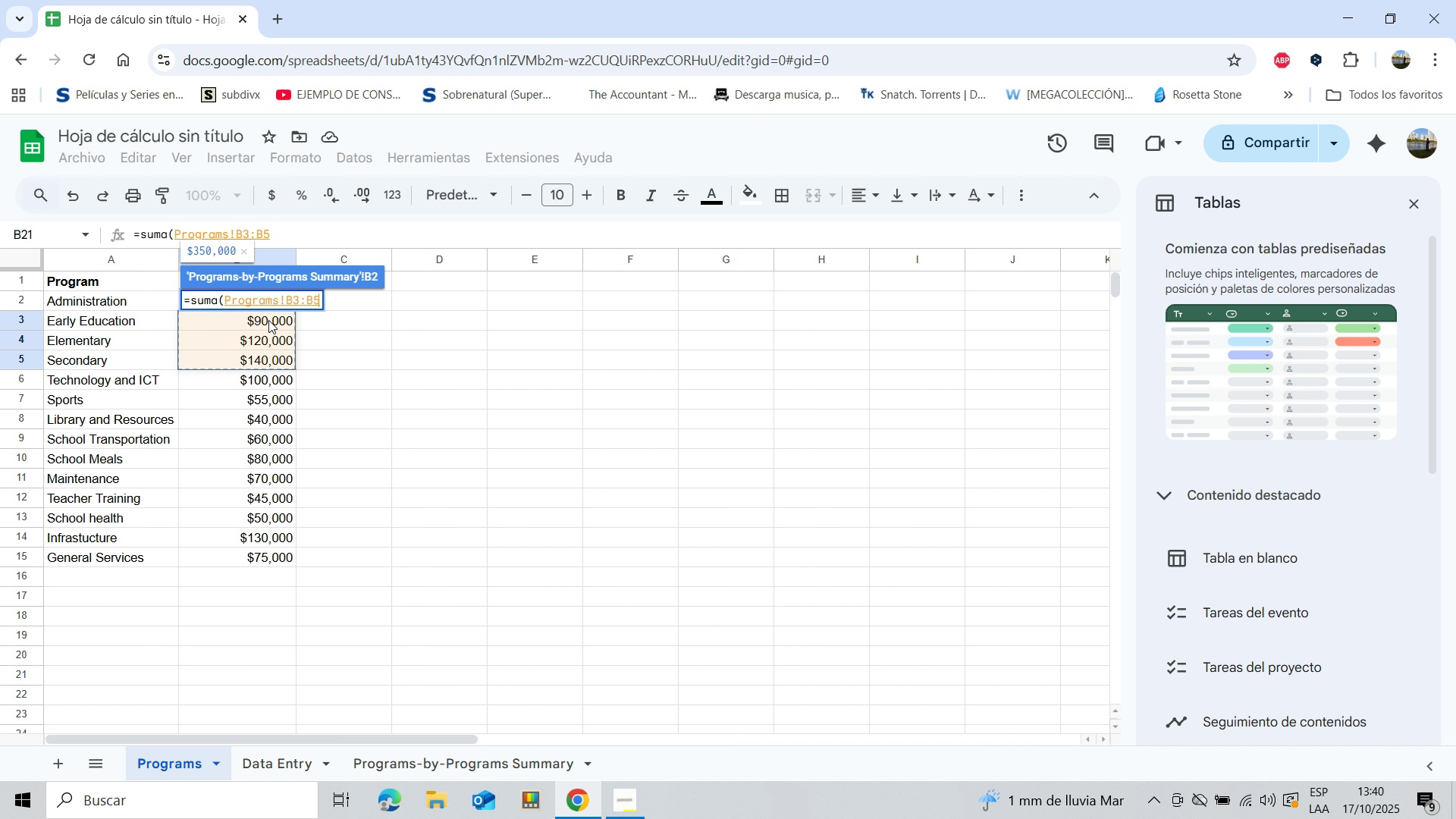 
key(Shift+ArrowDown)
 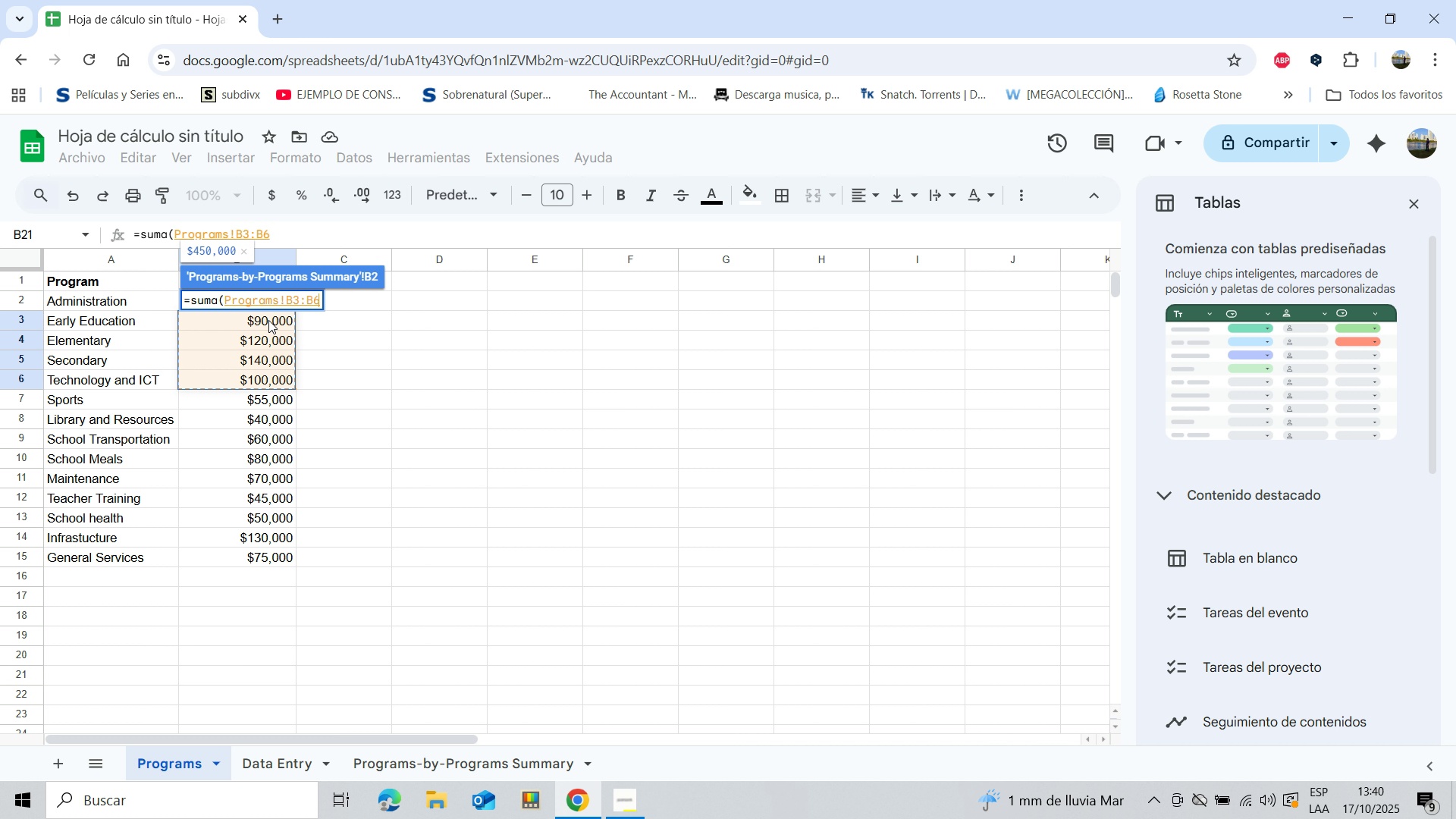 
key(Shift+ArrowDown)
 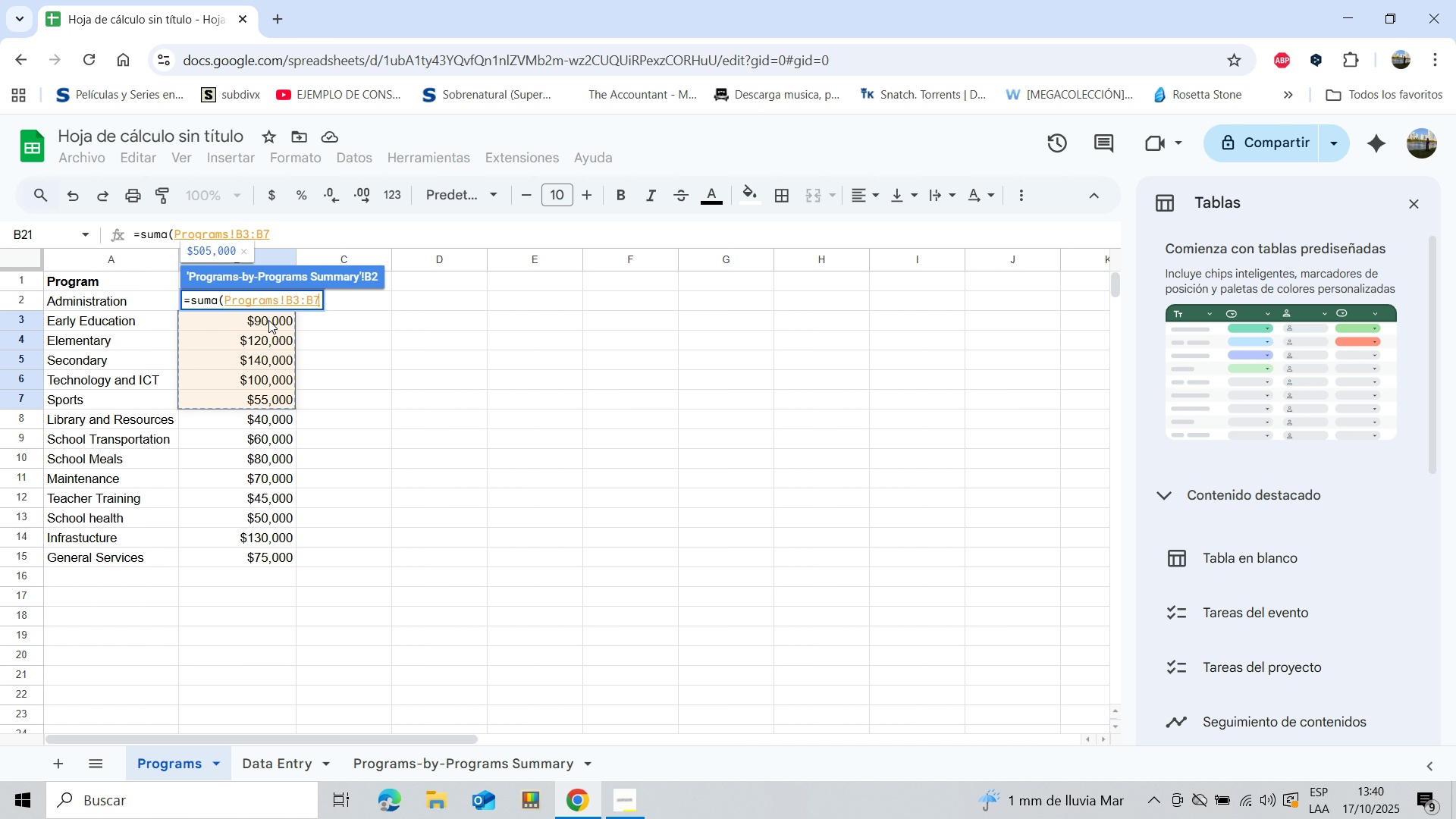 
key(Shift+ArrowDown)
 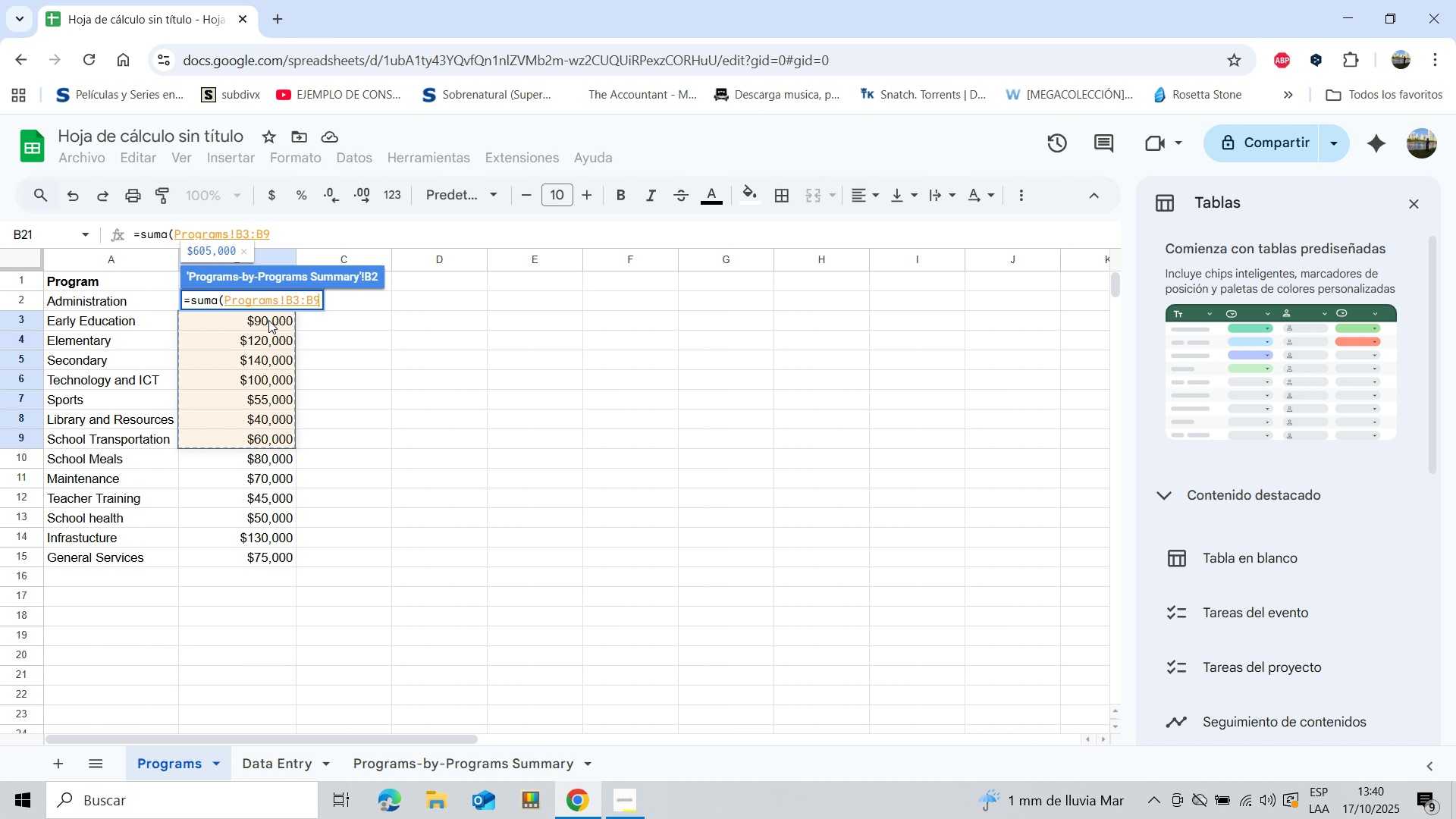 
key(Shift+ArrowDown)
 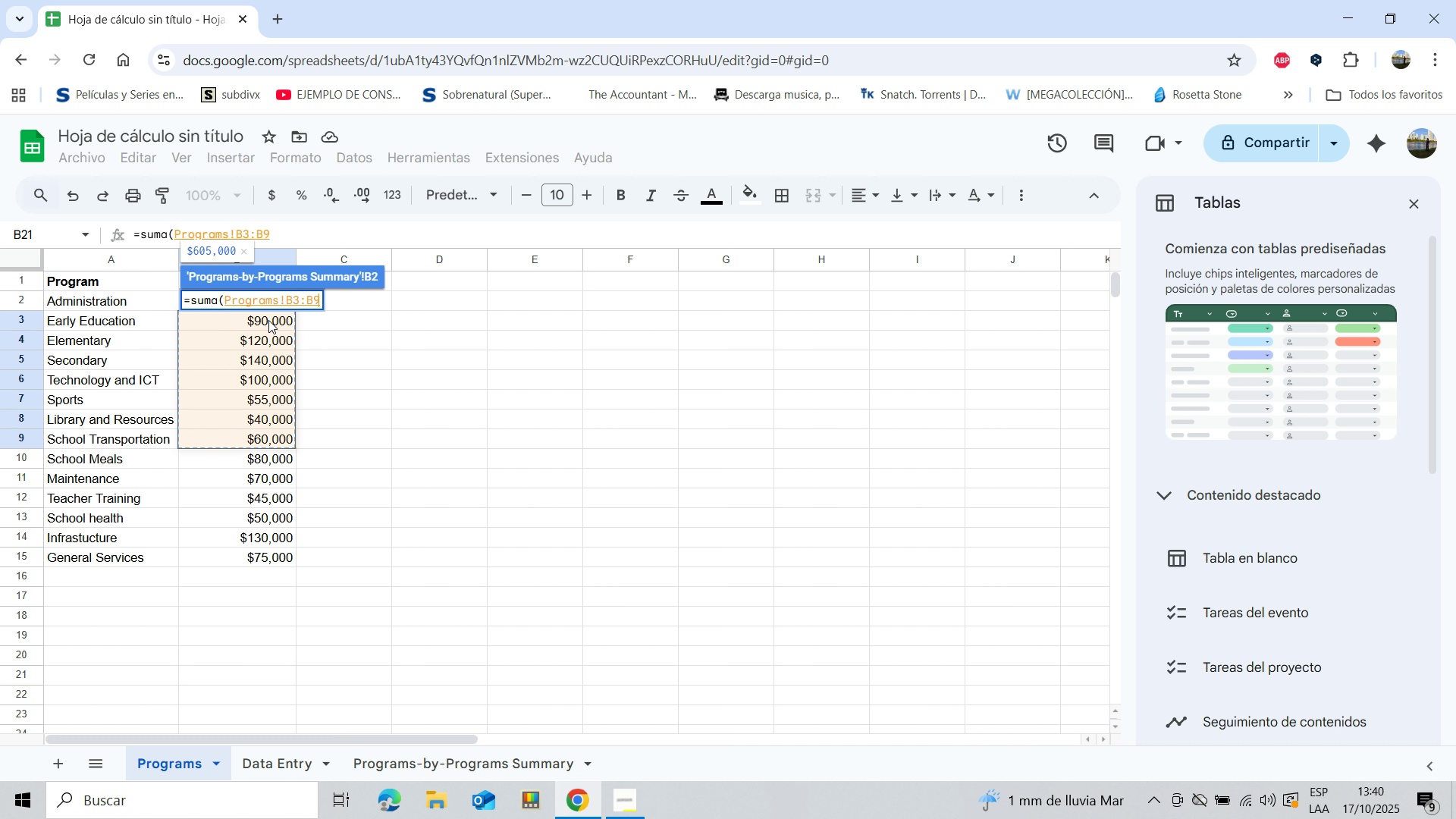 
key(Shift+ArrowDown)
 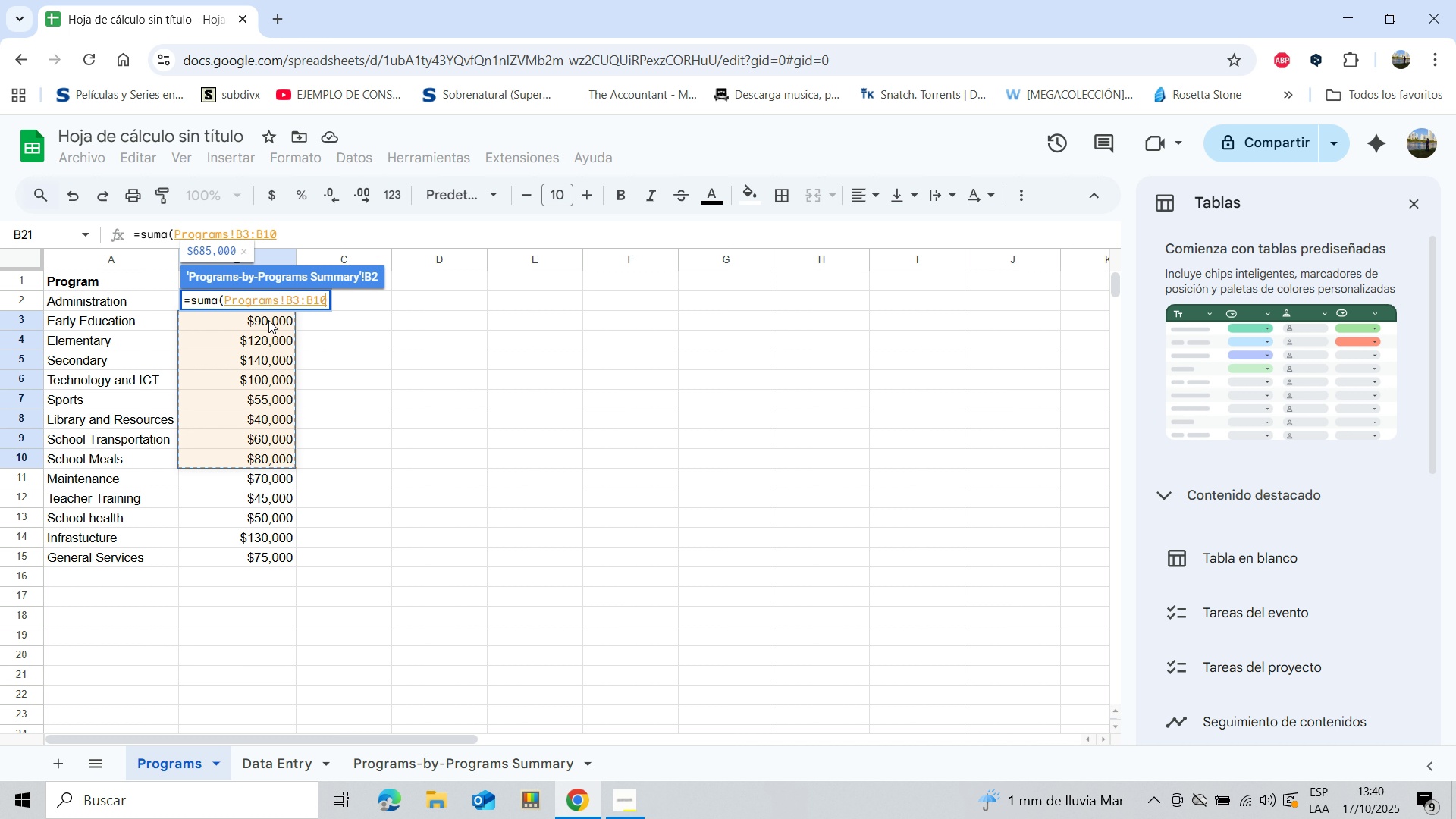 
key(Shift+ArrowDown)
 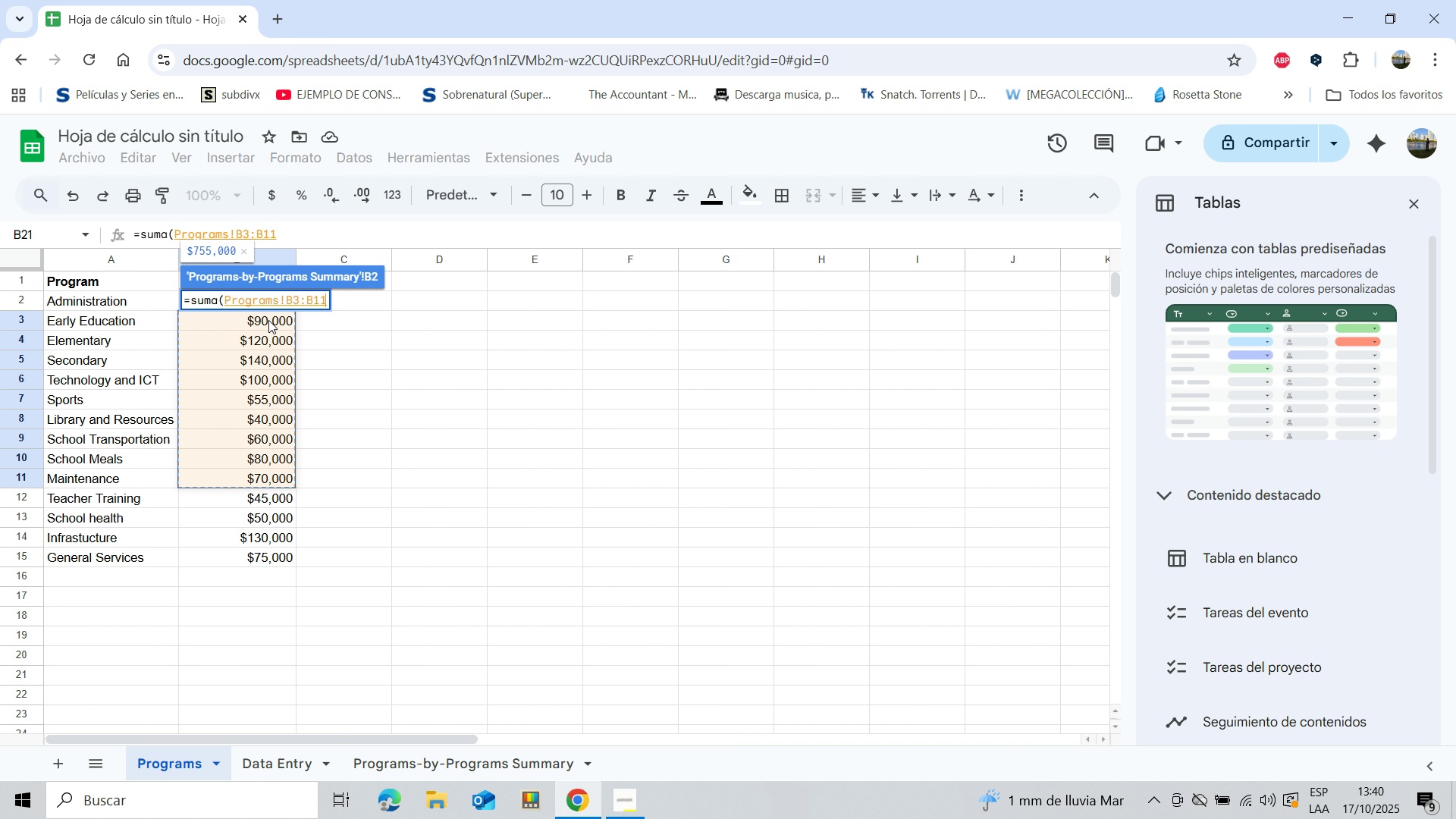 
key(Shift+ArrowDown)
 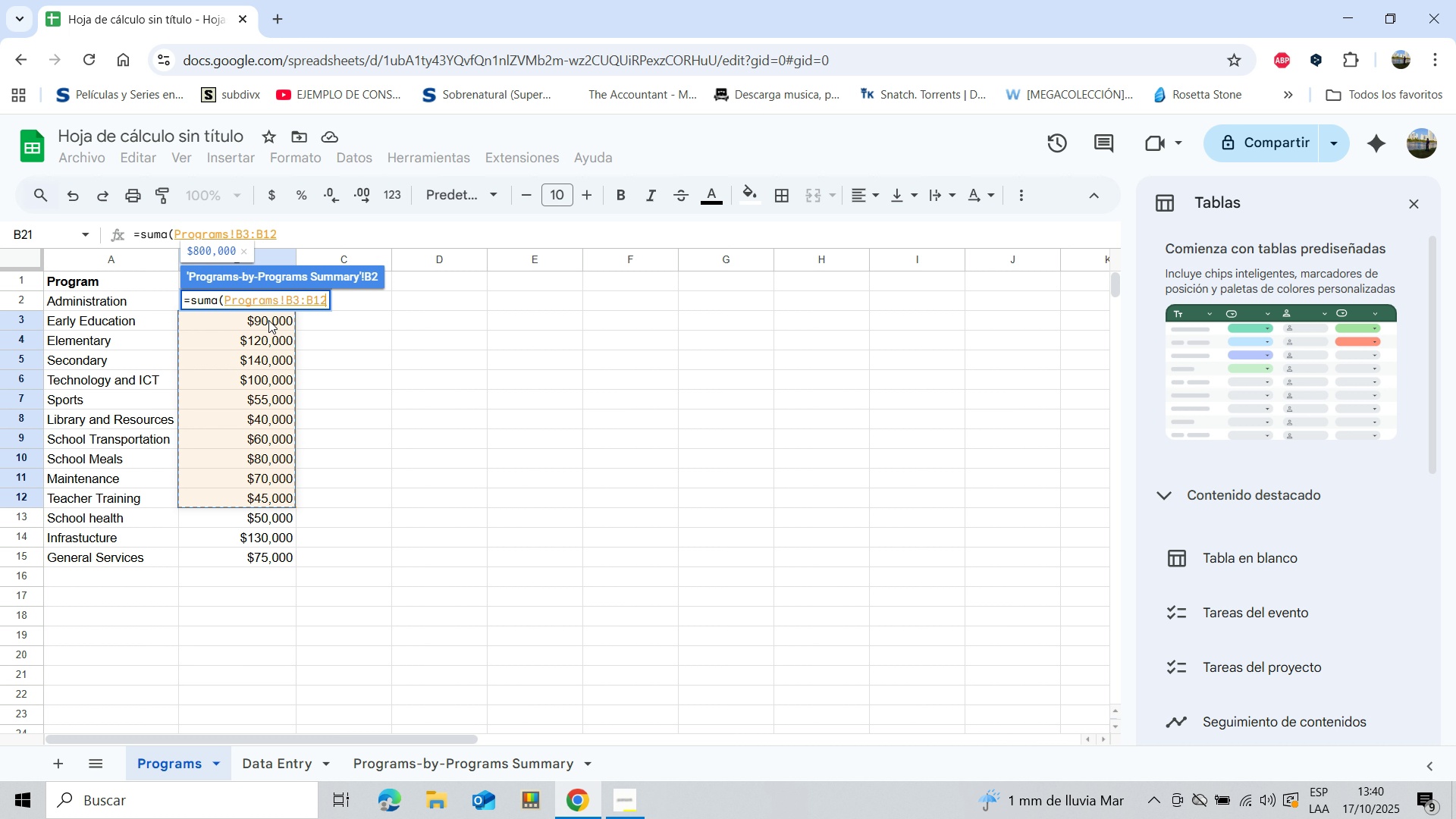 
key(Shift+ArrowDown)
 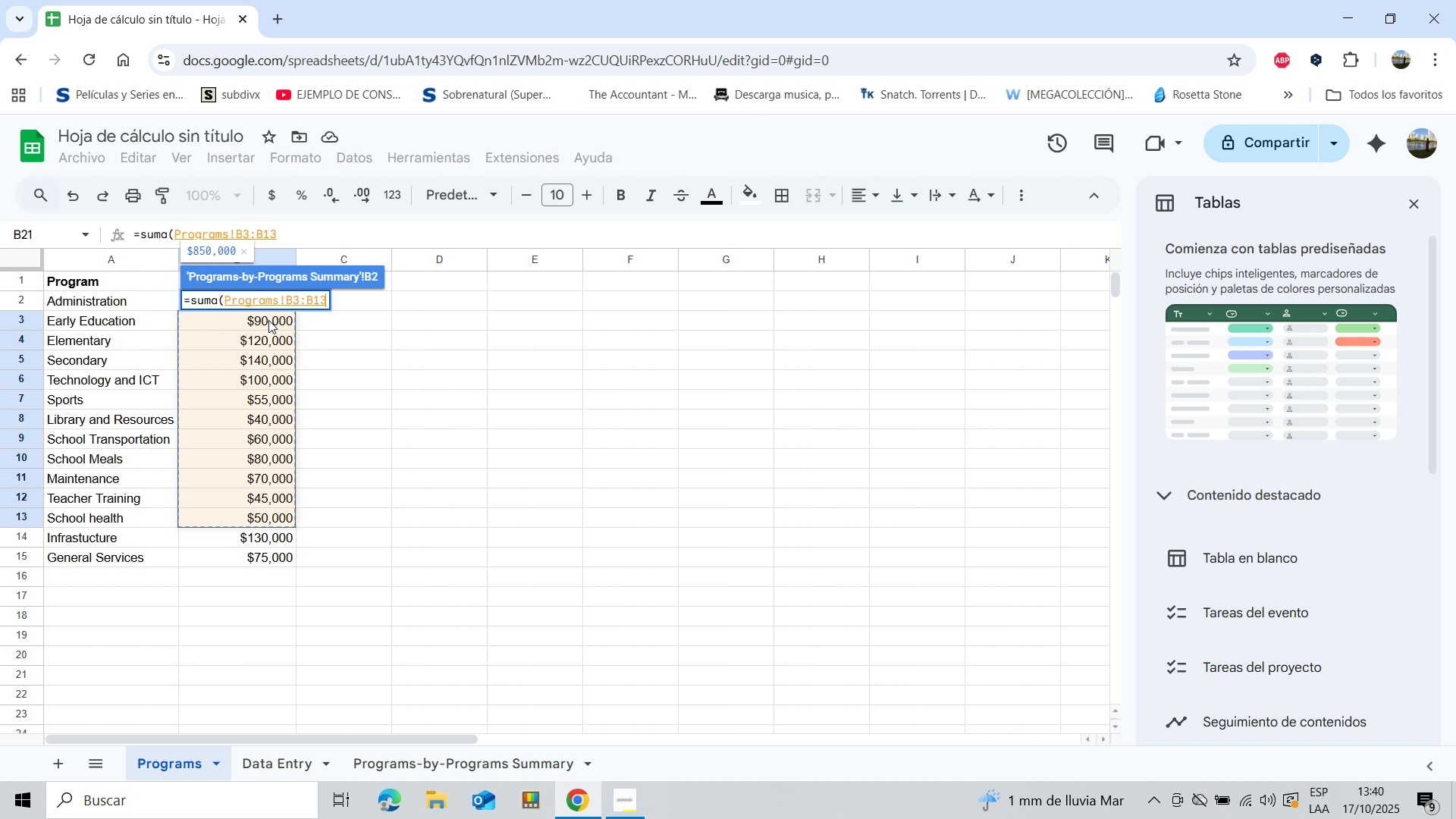 
key(Shift+ArrowDown)
 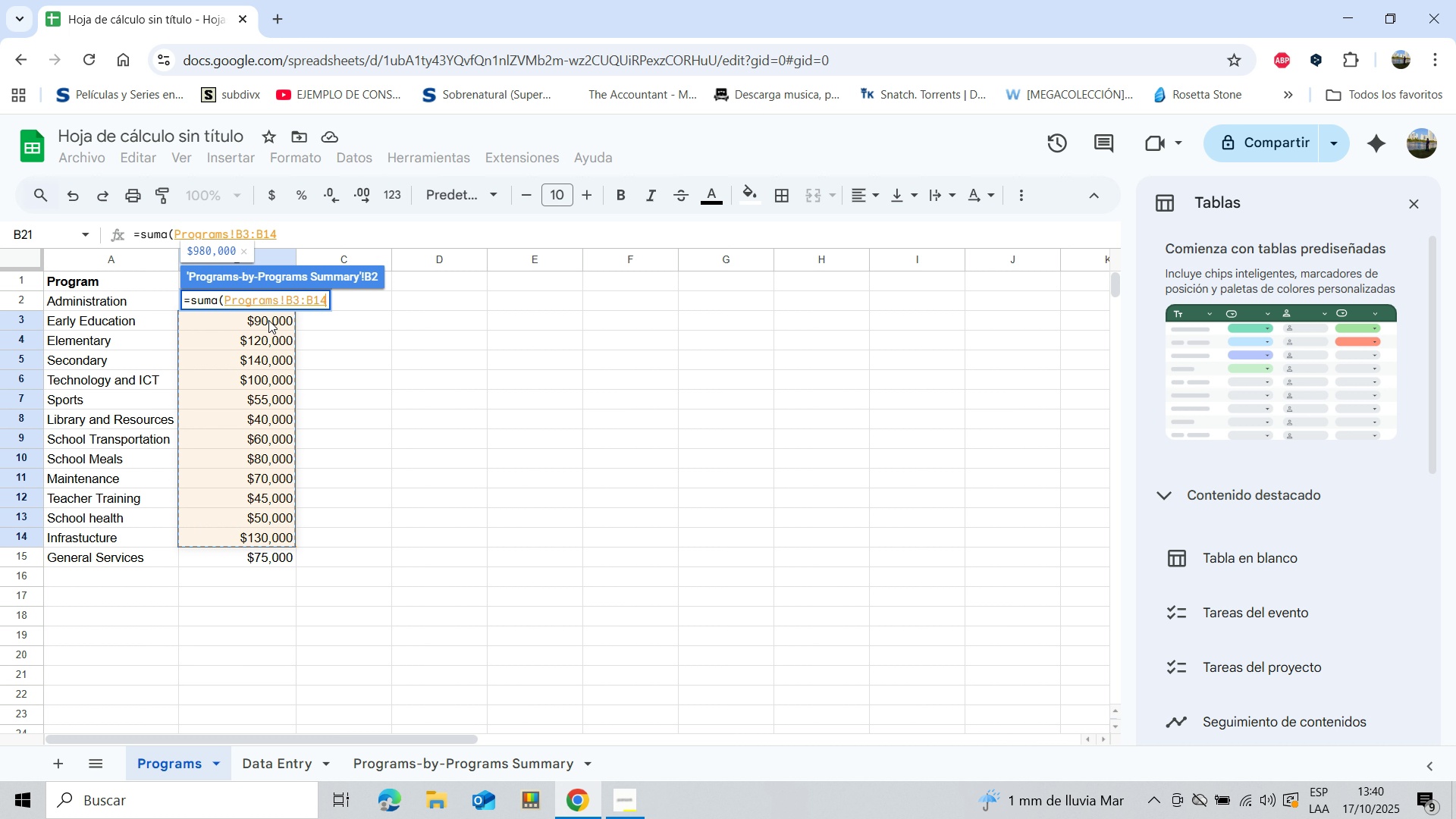 
key(Shift+ArrowDown)
 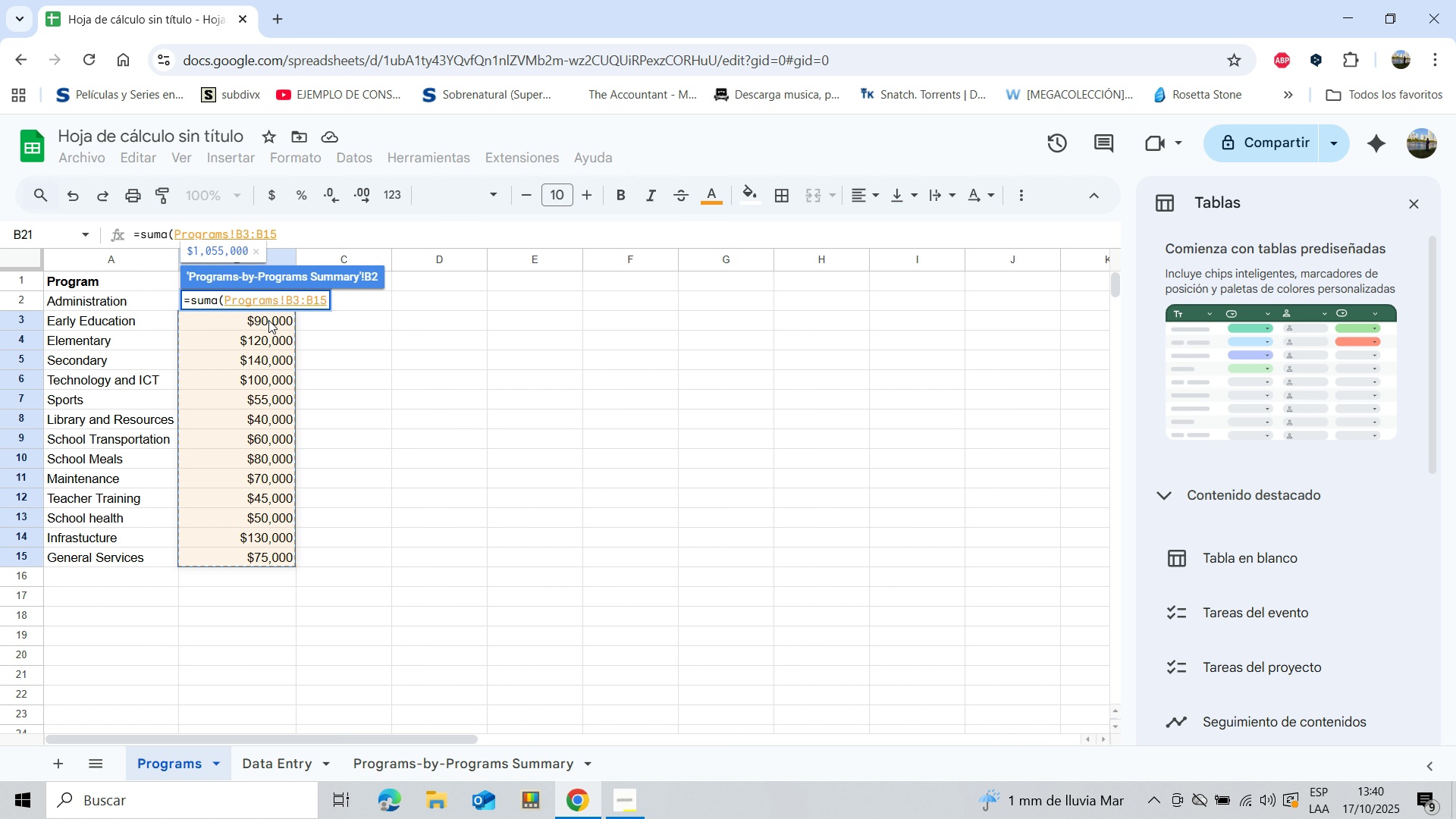 
key(Enter)
 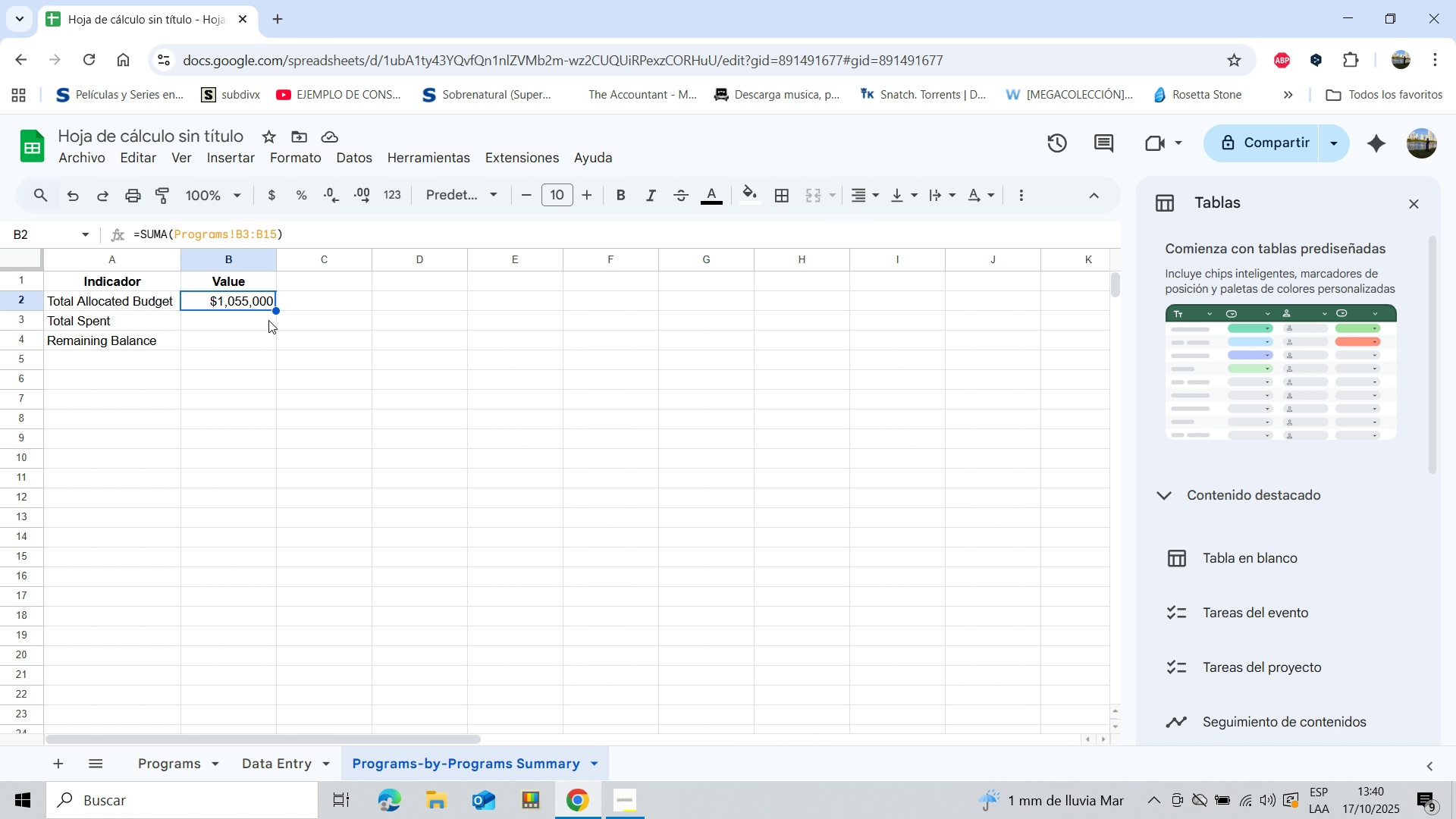 
wait(9.2)
 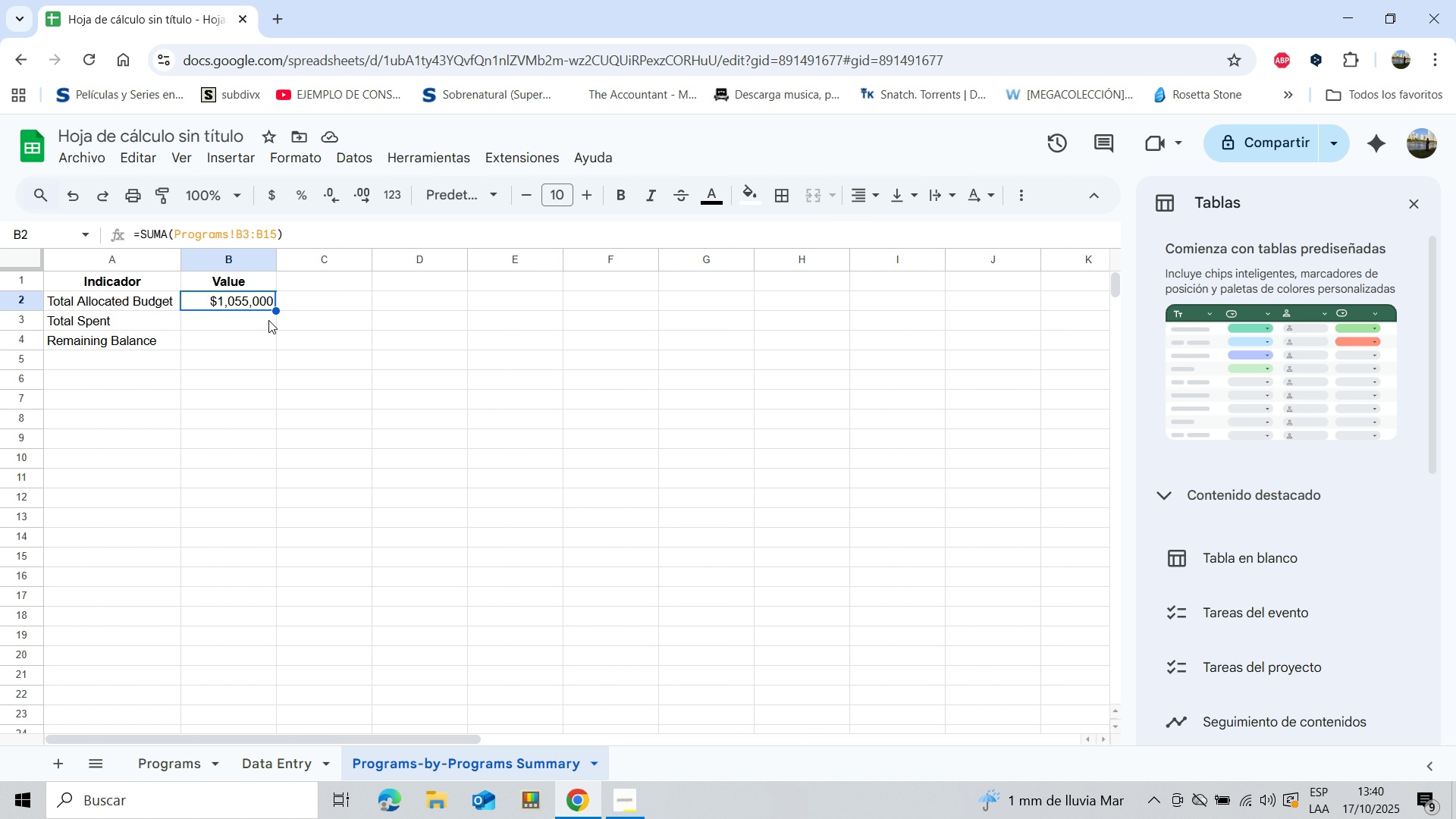 
left_click([187, 767])
 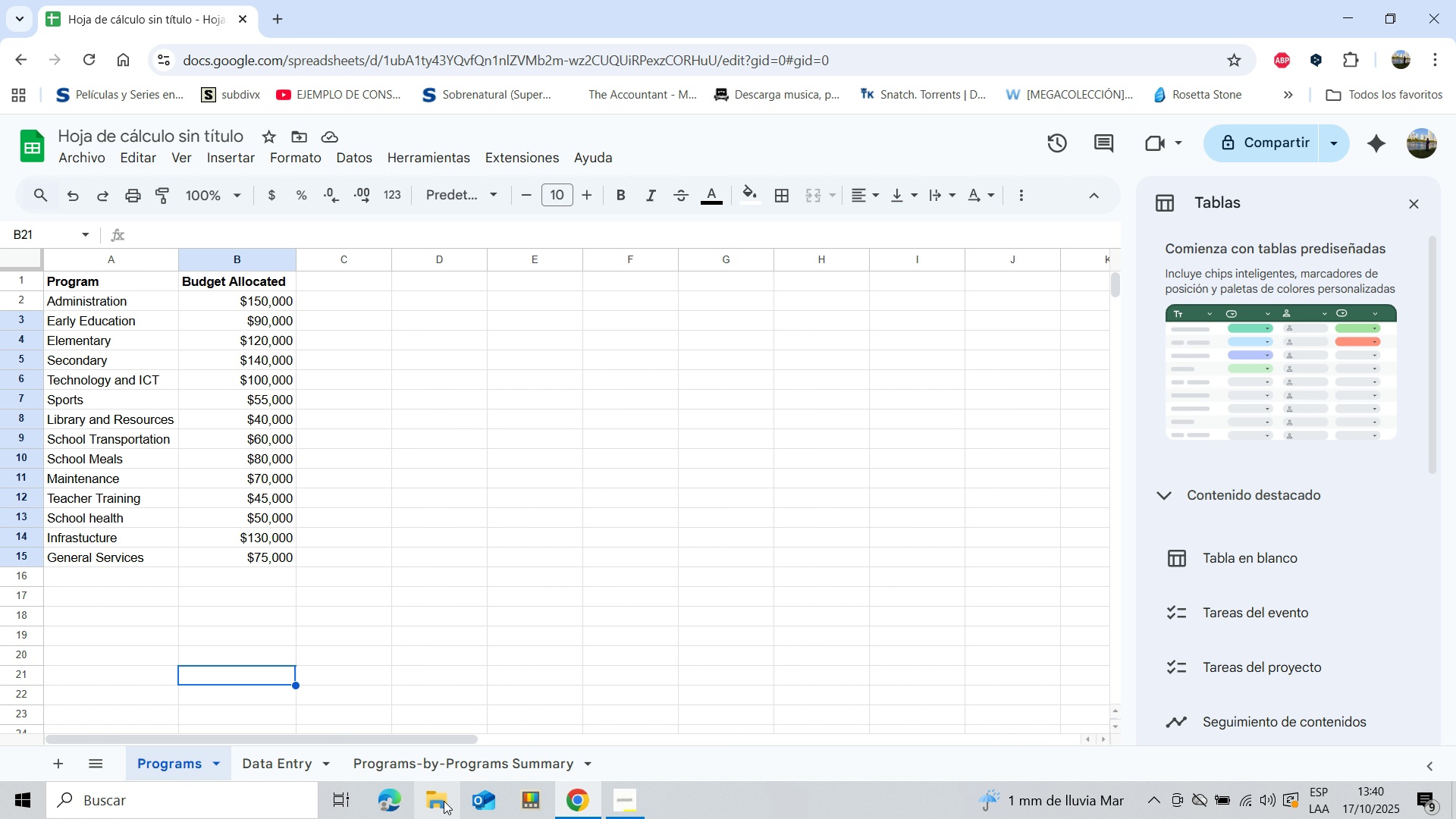 
wait(5.42)
 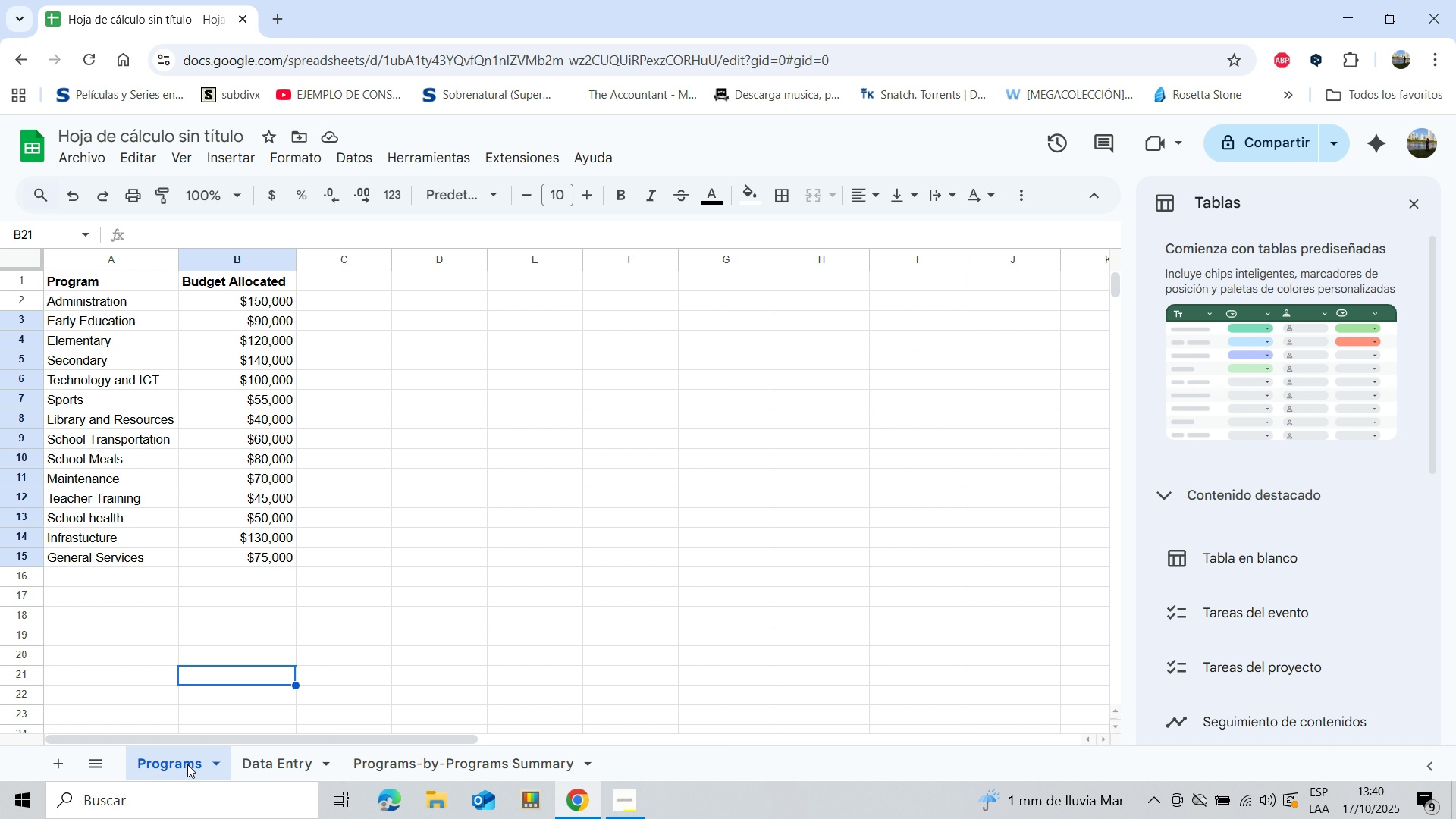 
left_click([406, 762])
 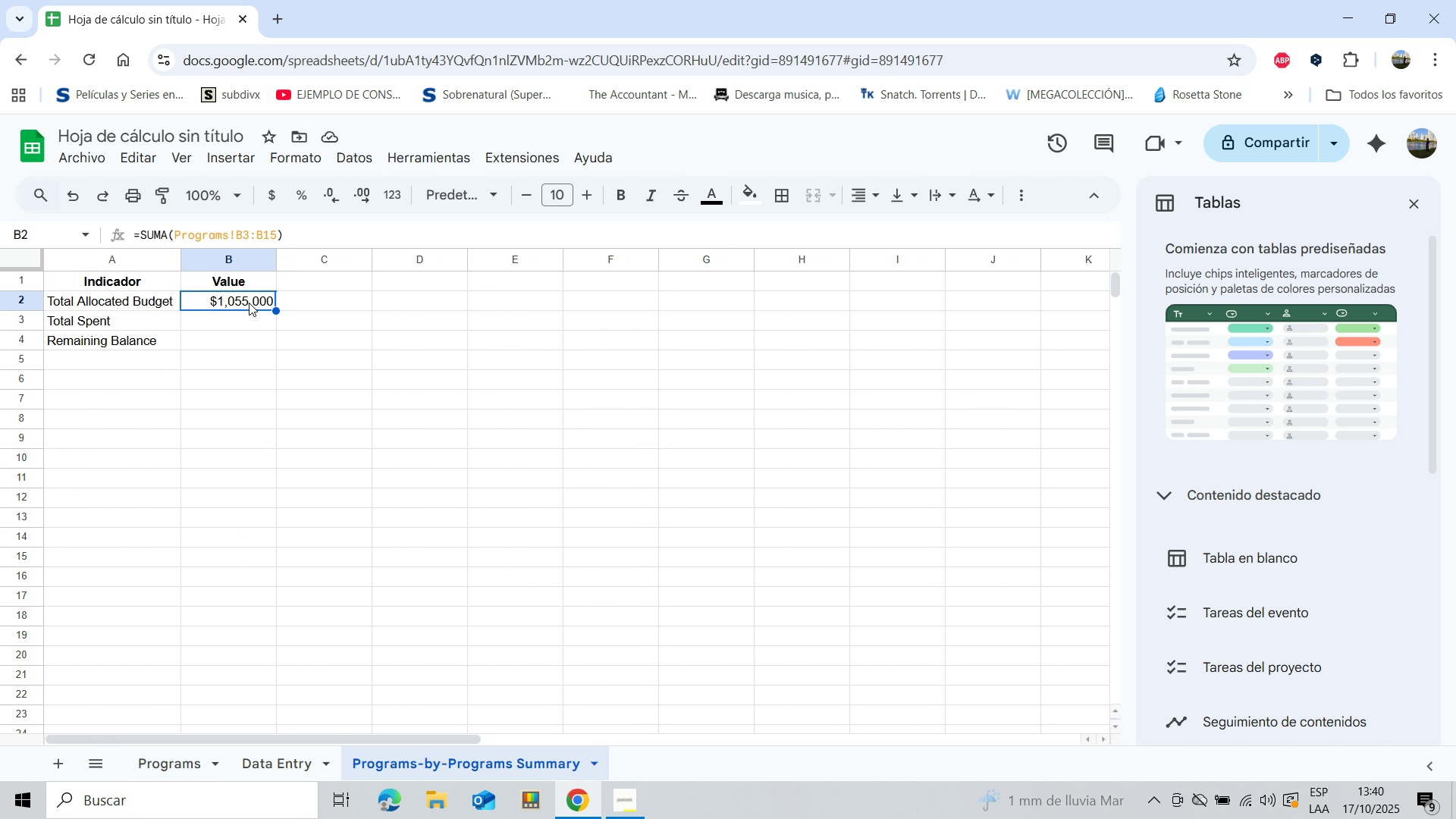 
double_click([248, 301])
 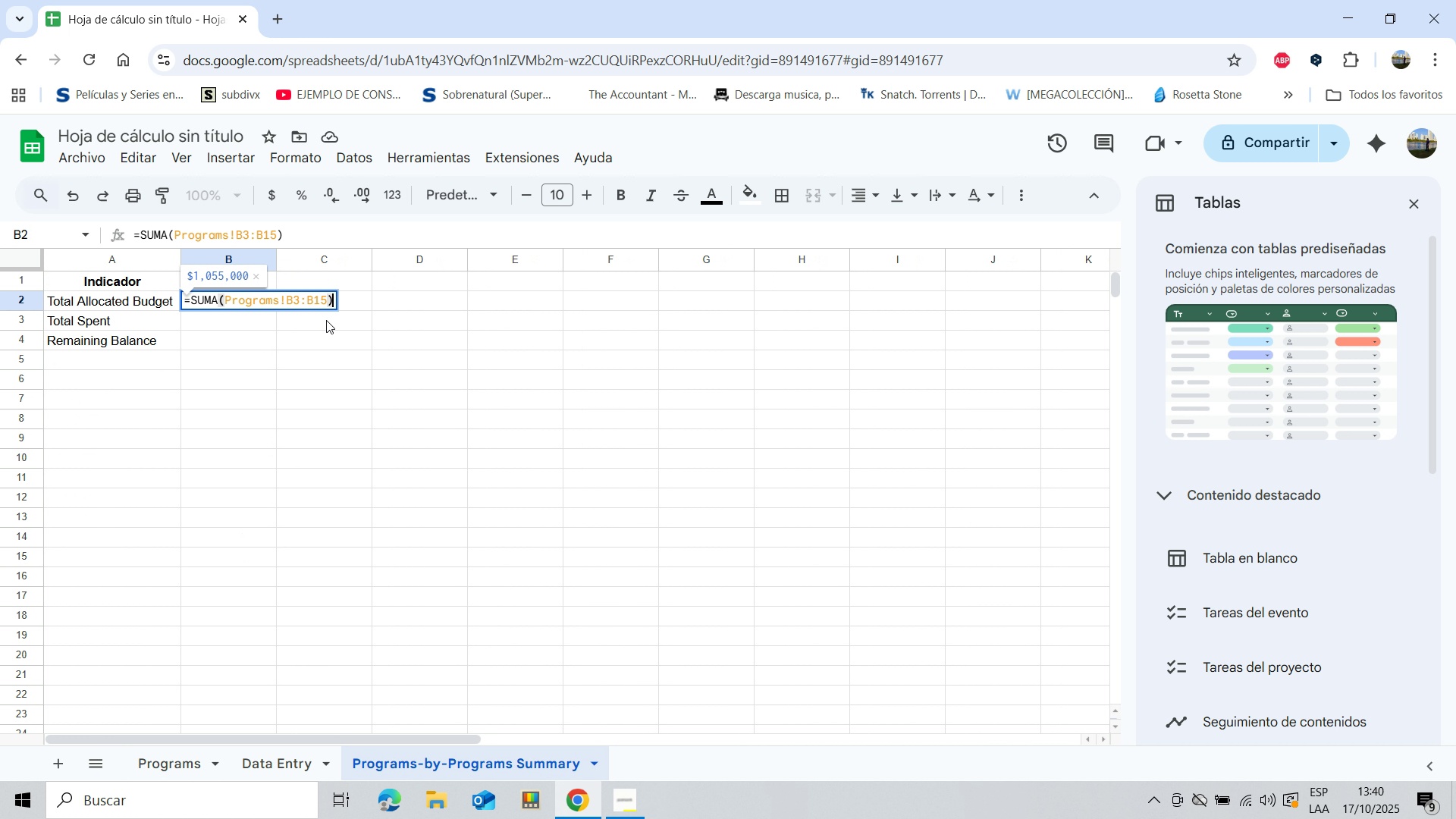 
wait(5.64)
 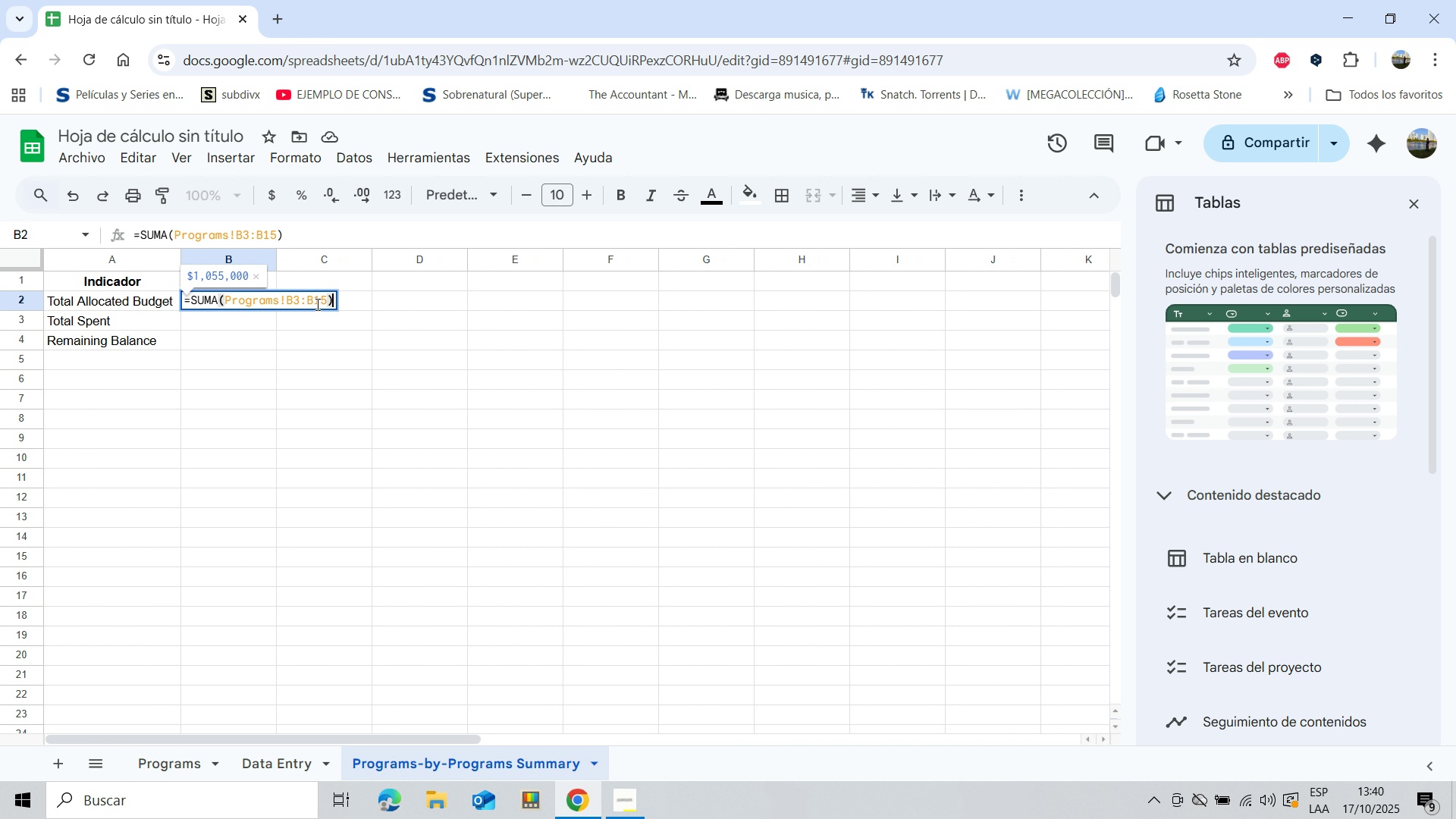 
left_click([326, 300])
 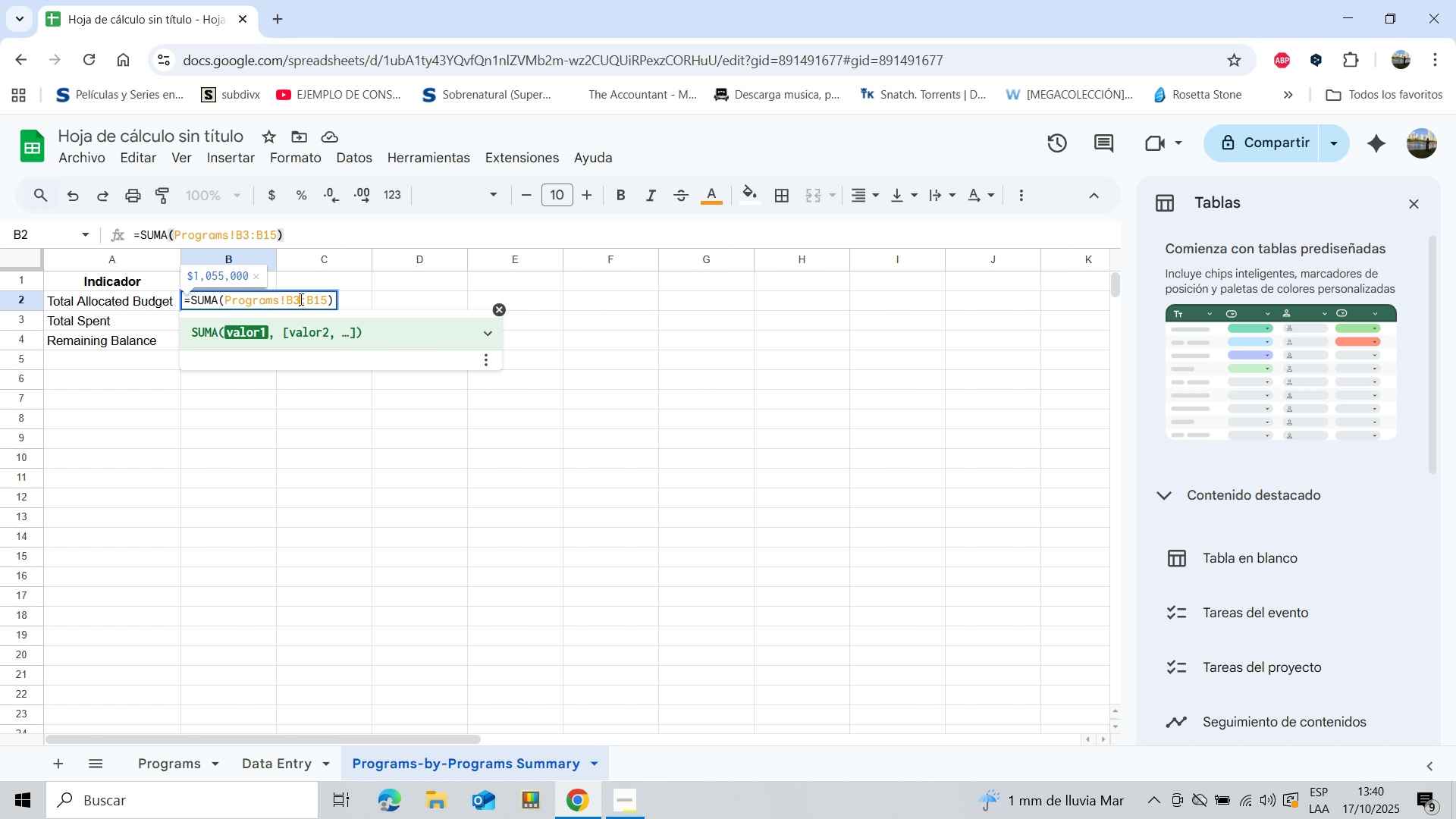 
left_click([300, 299])
 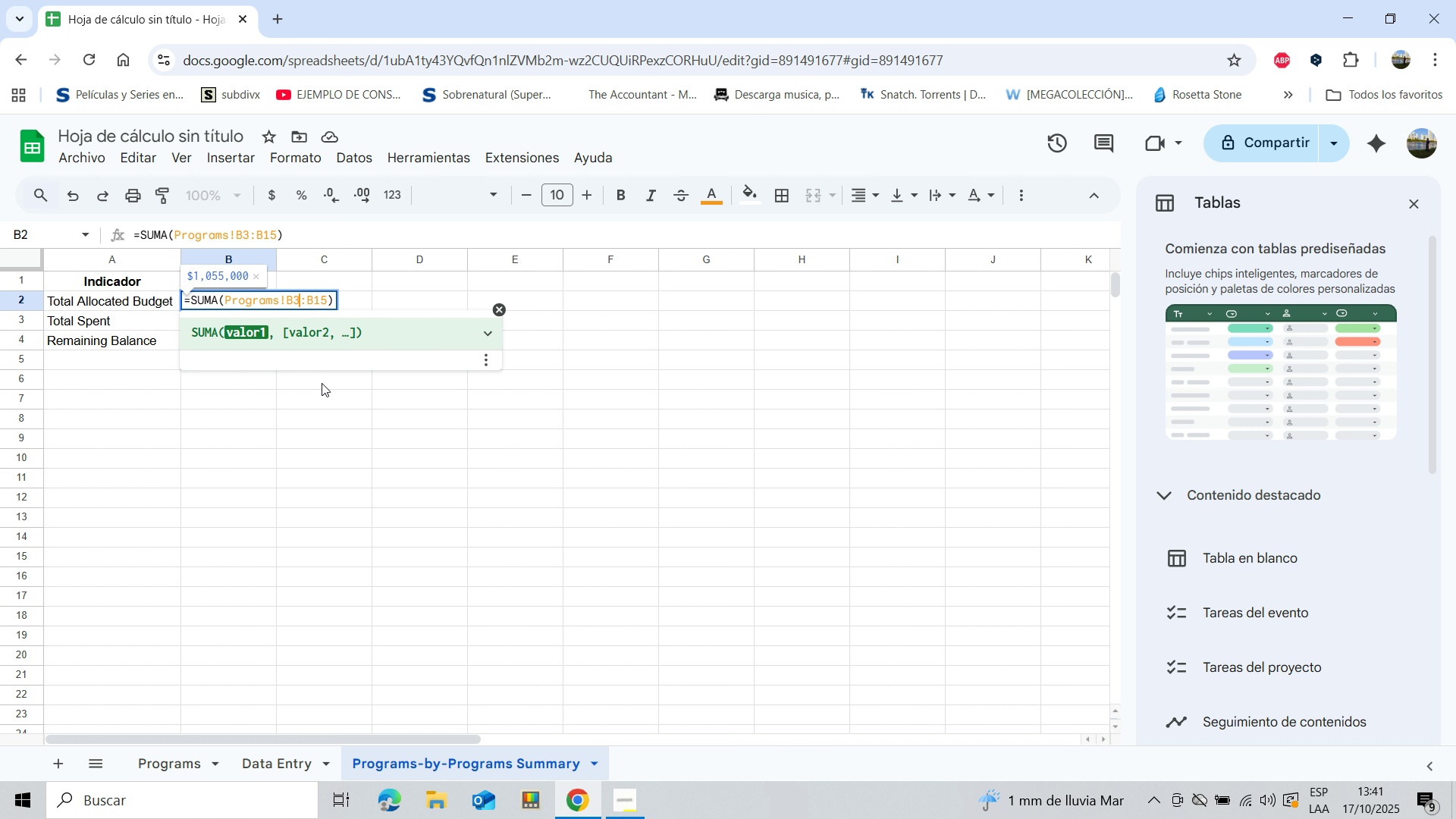 
key(Backspace)
 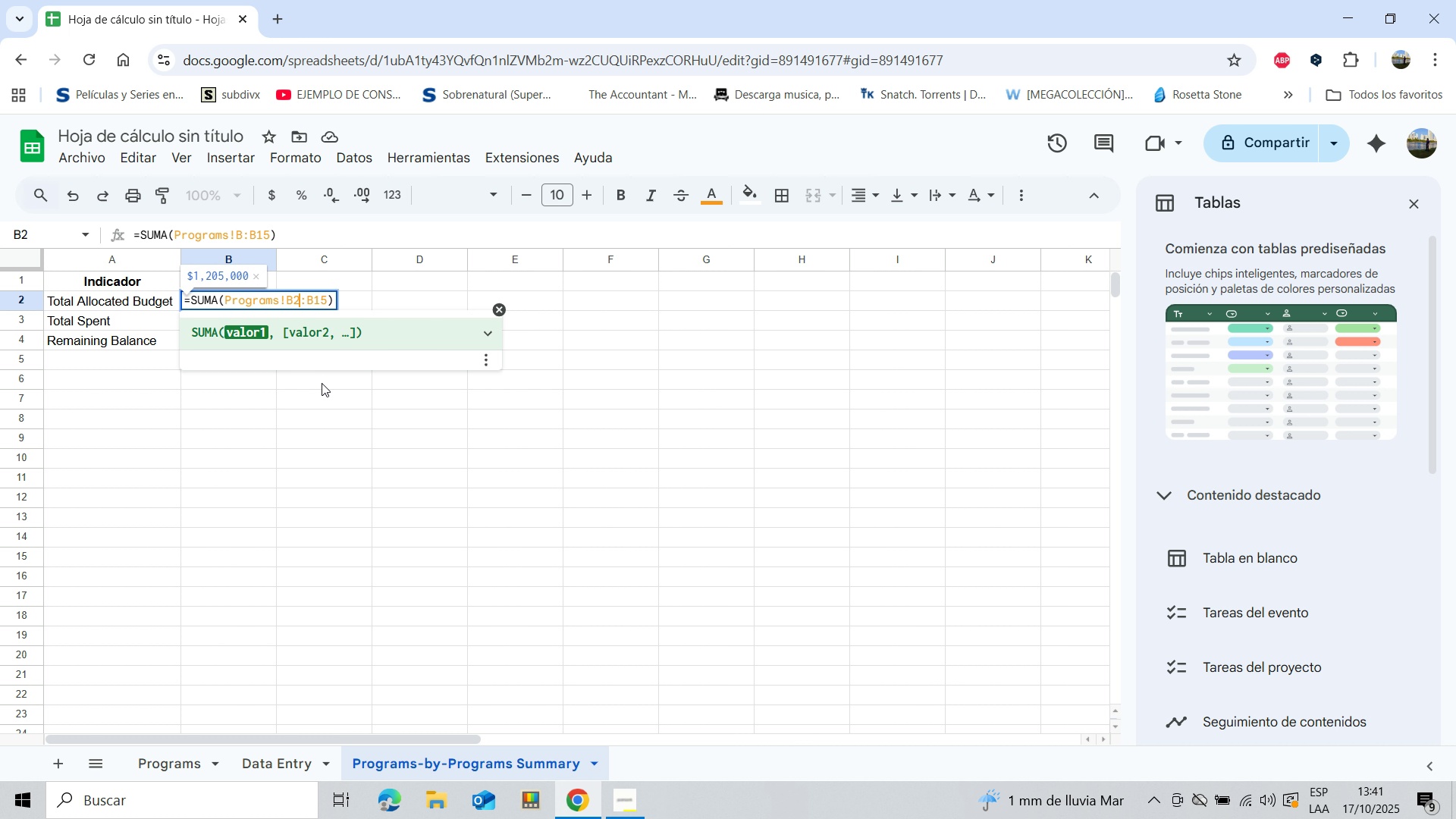 
key(2)
 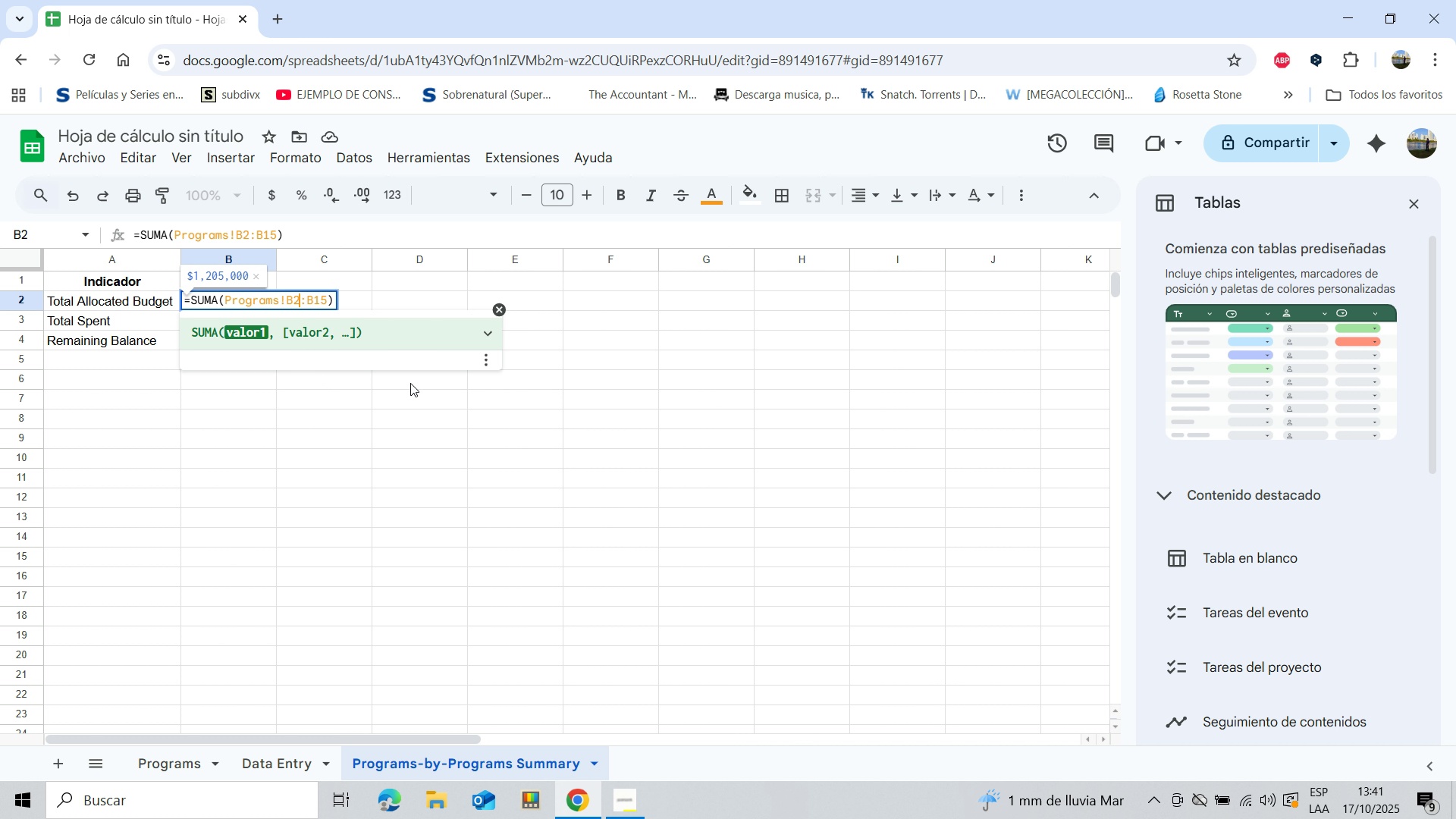 
key(Enter)
 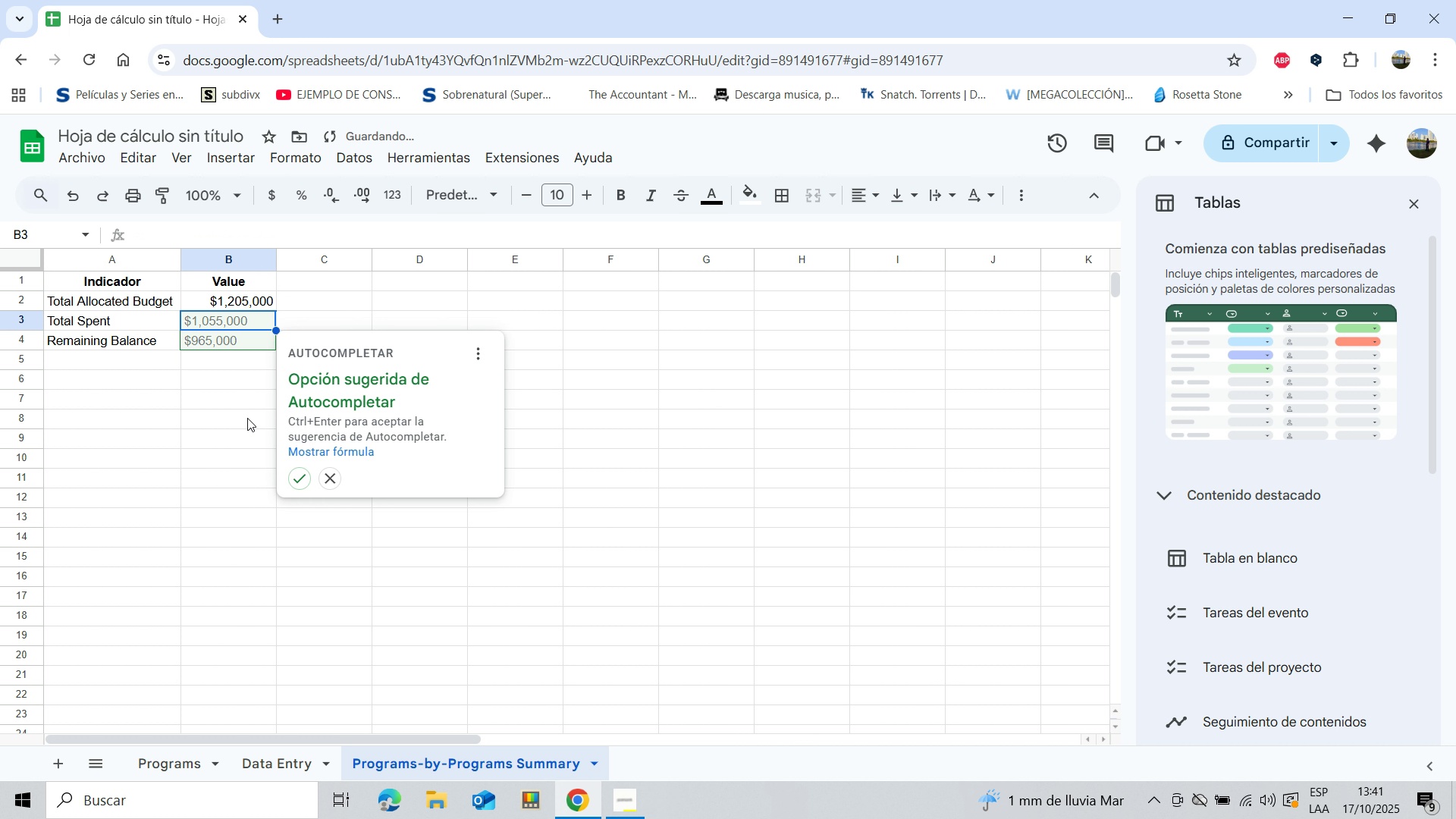 
left_click([181, 402])
 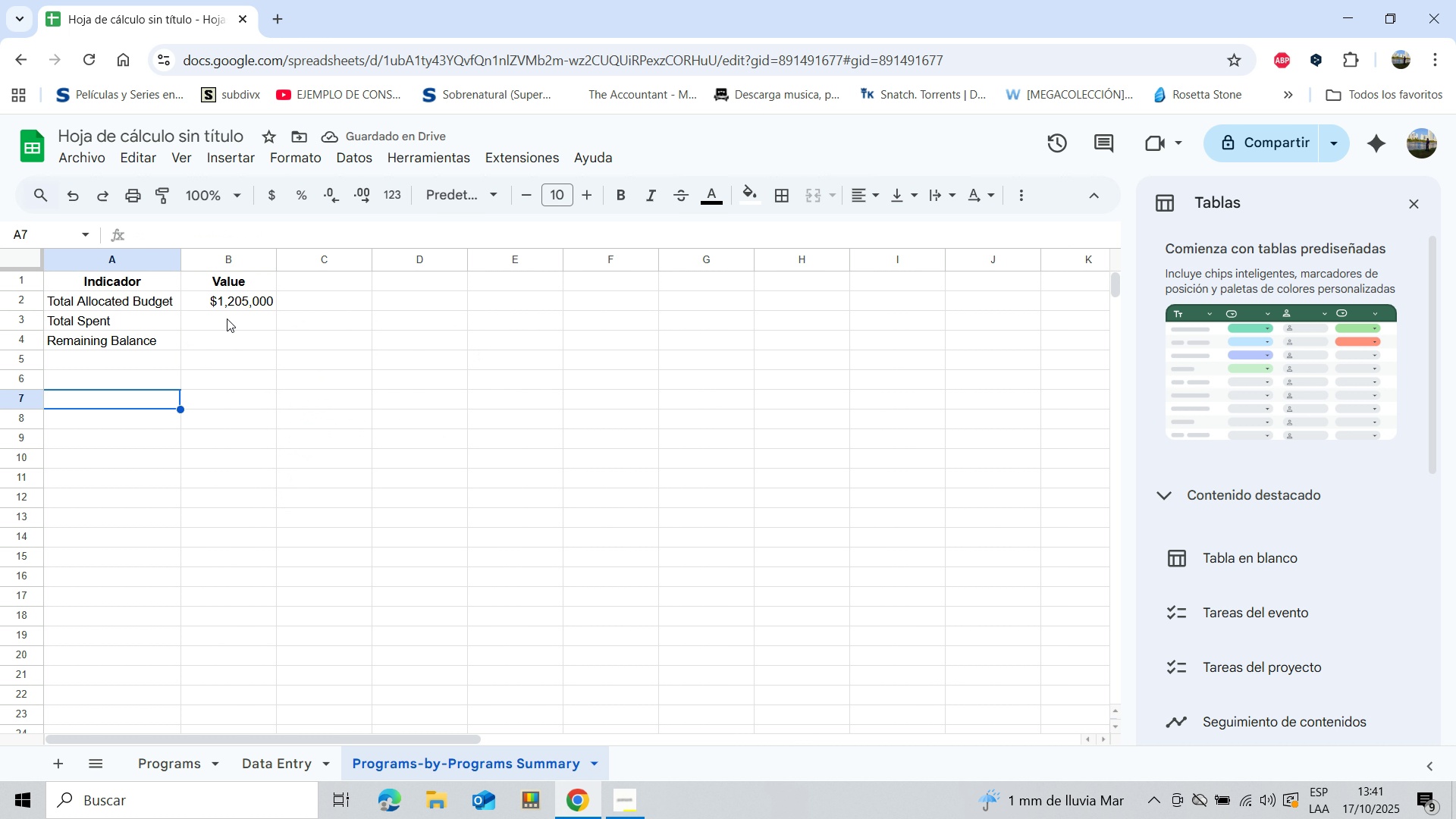 
left_click([228, 317])
 